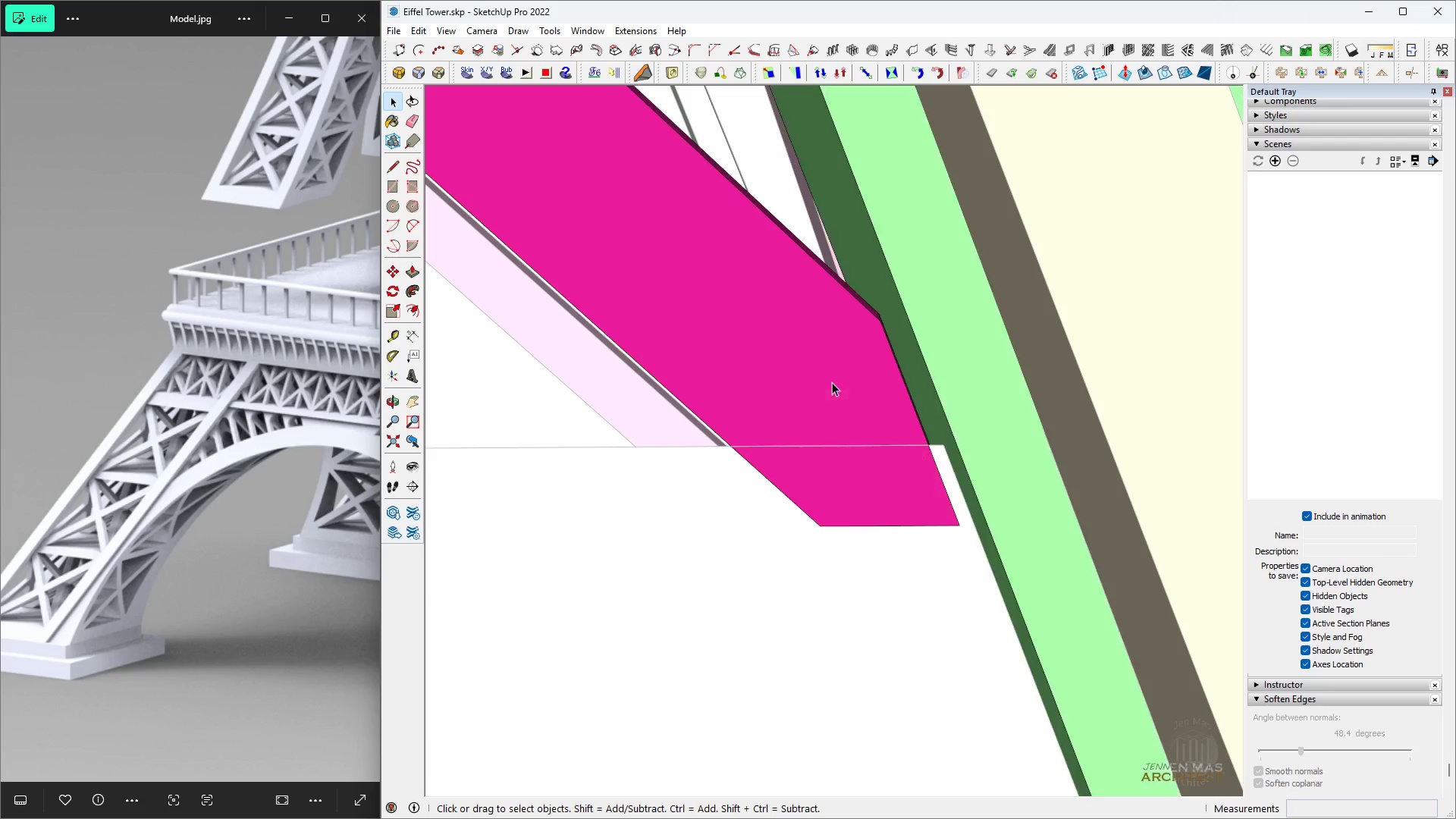 
triple_click([832, 382])
 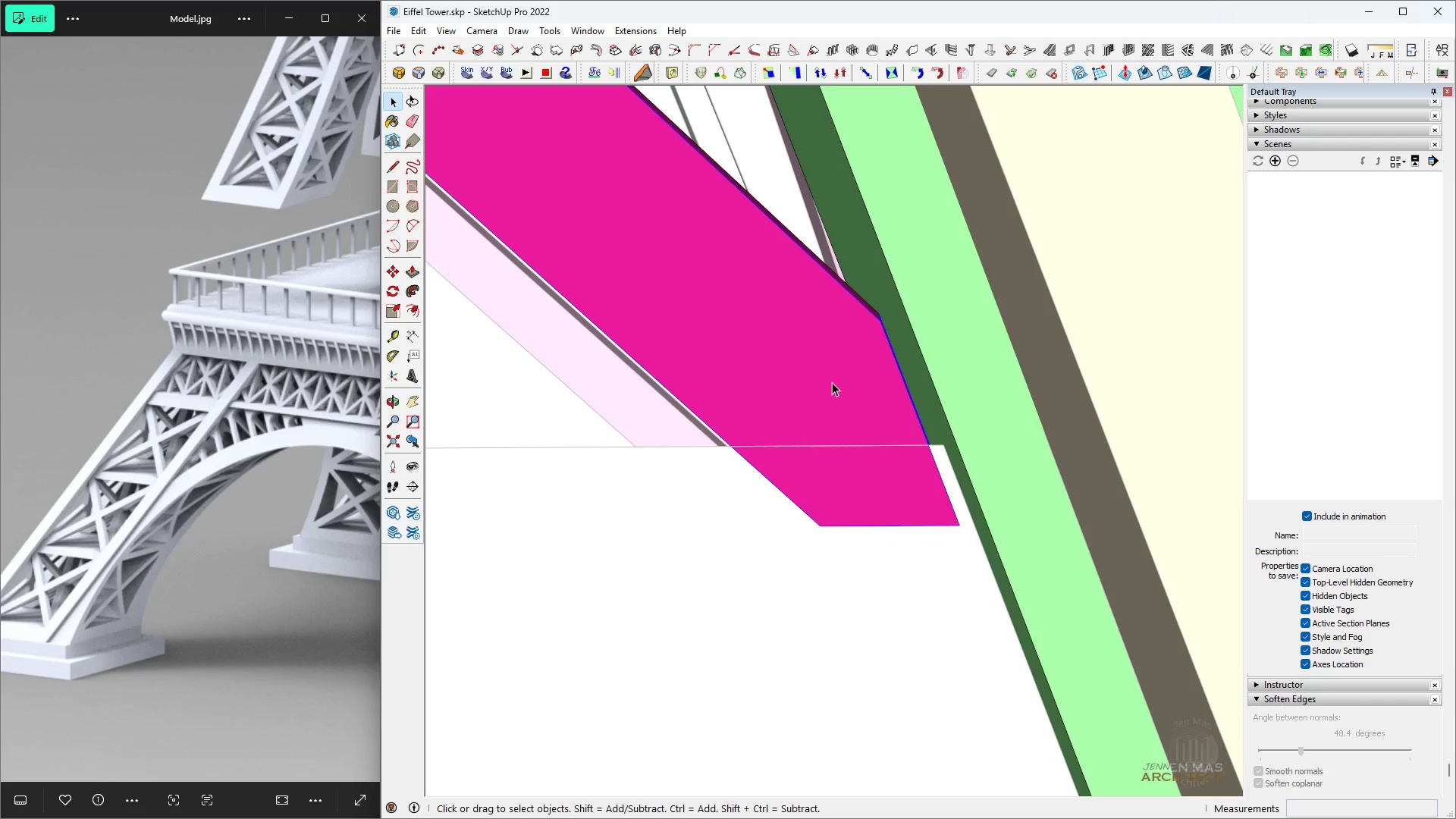 
triple_click([832, 382])
 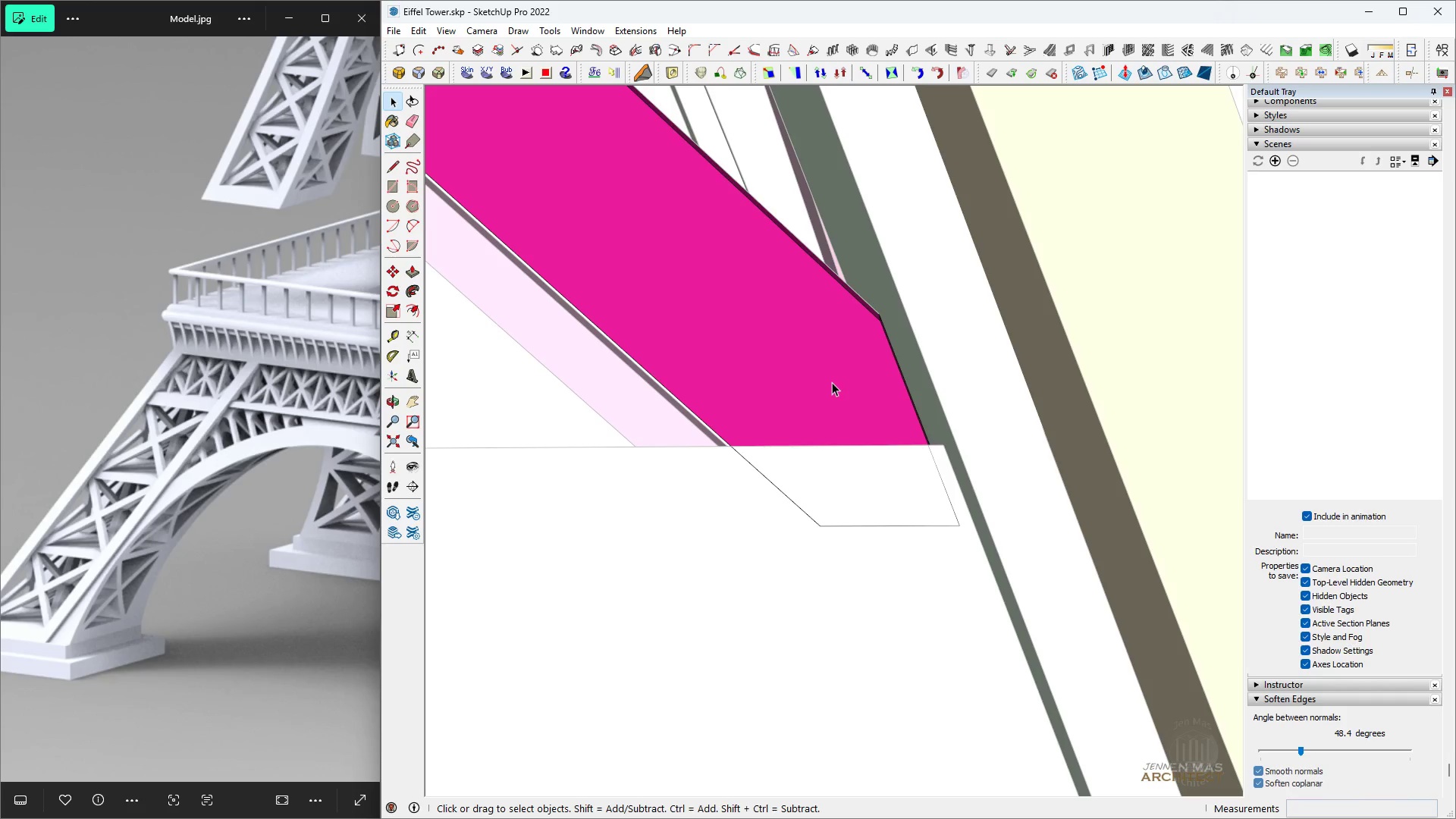 
triple_click([832, 382])
 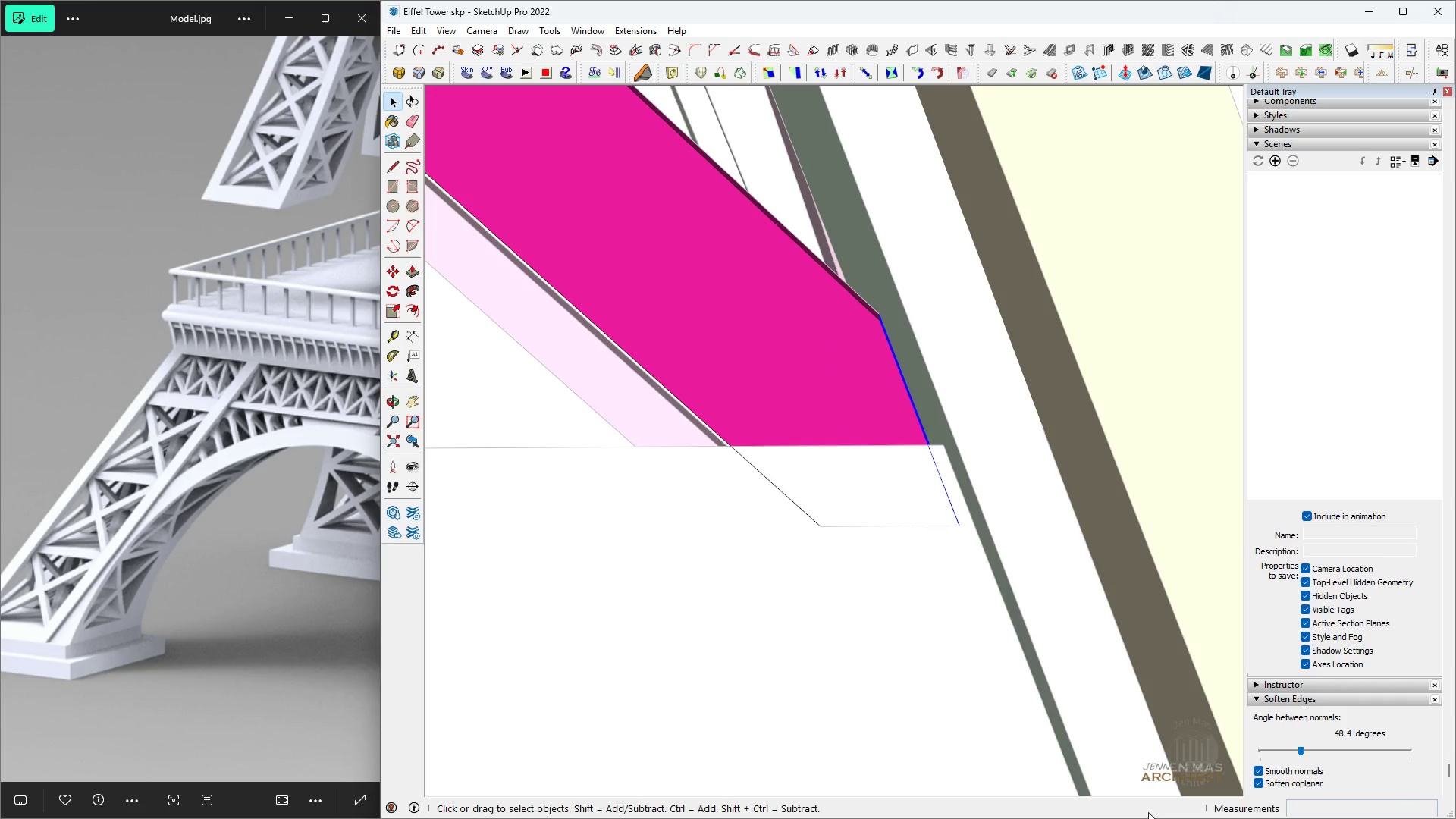 
key(Space)
 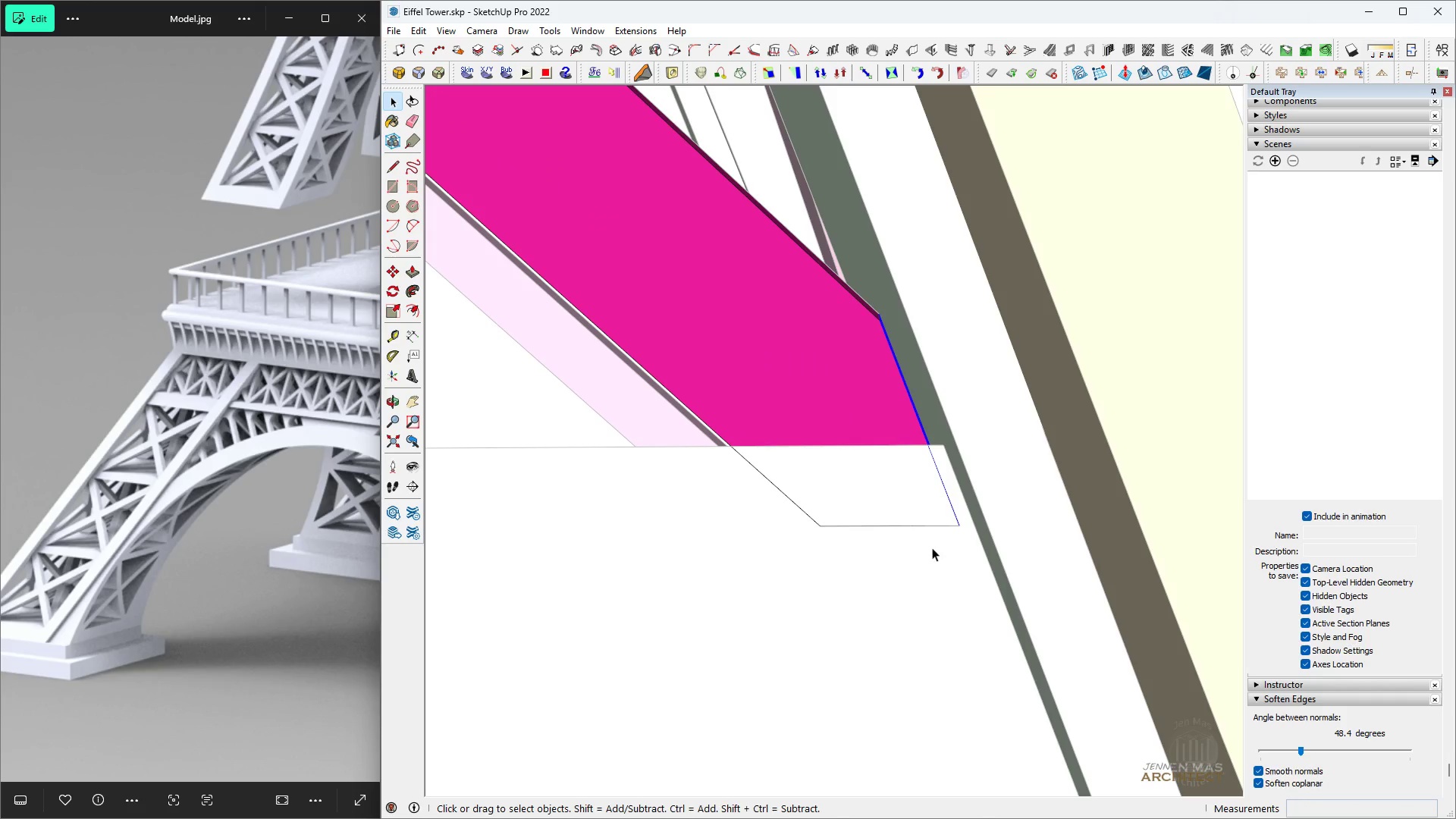 
key(M)
 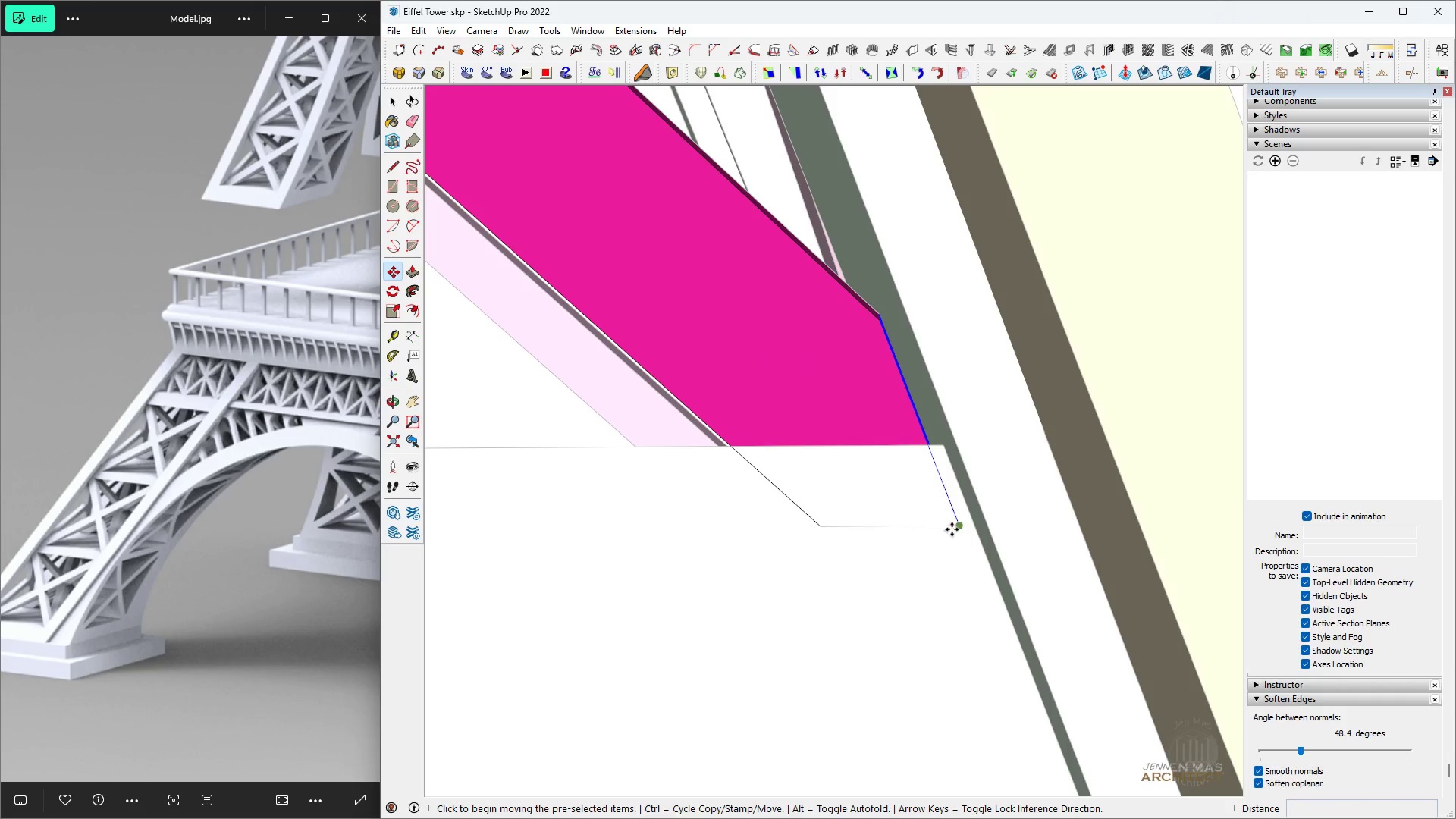 
left_click([952, 530])
 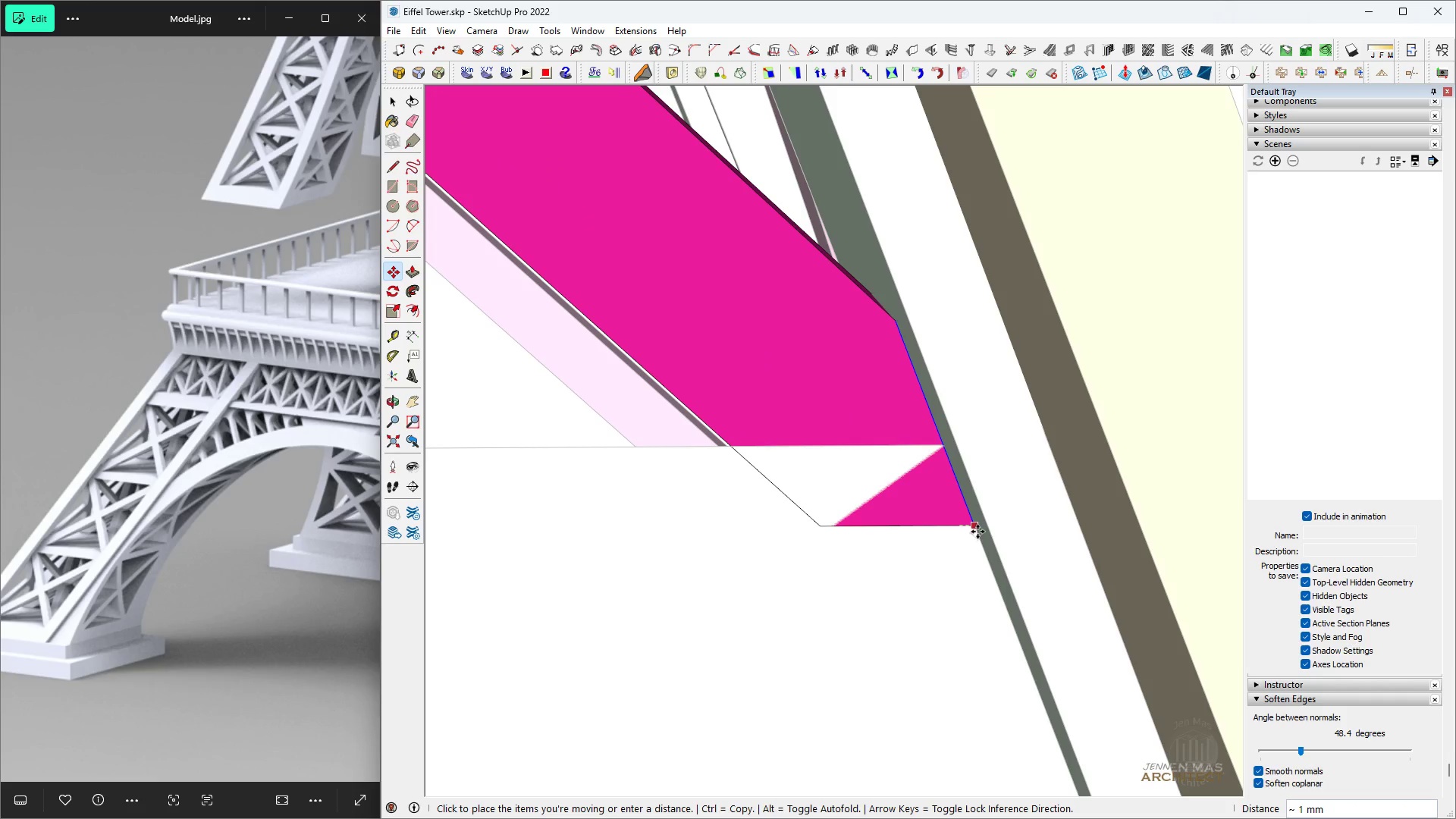 
key(Space)
 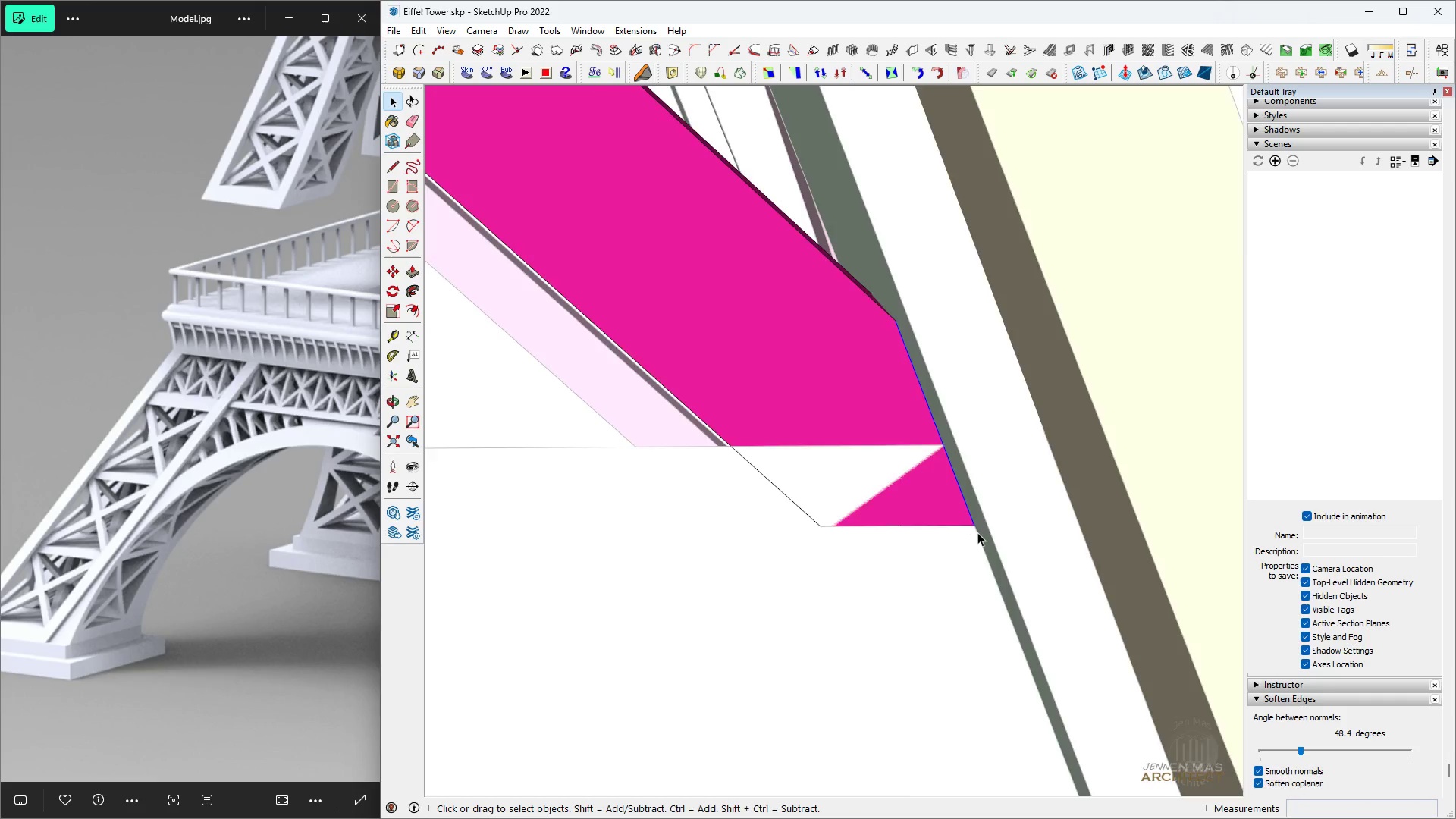 
scroll: coordinate [975, 487], scroll_direction: down, amount: 12.0
 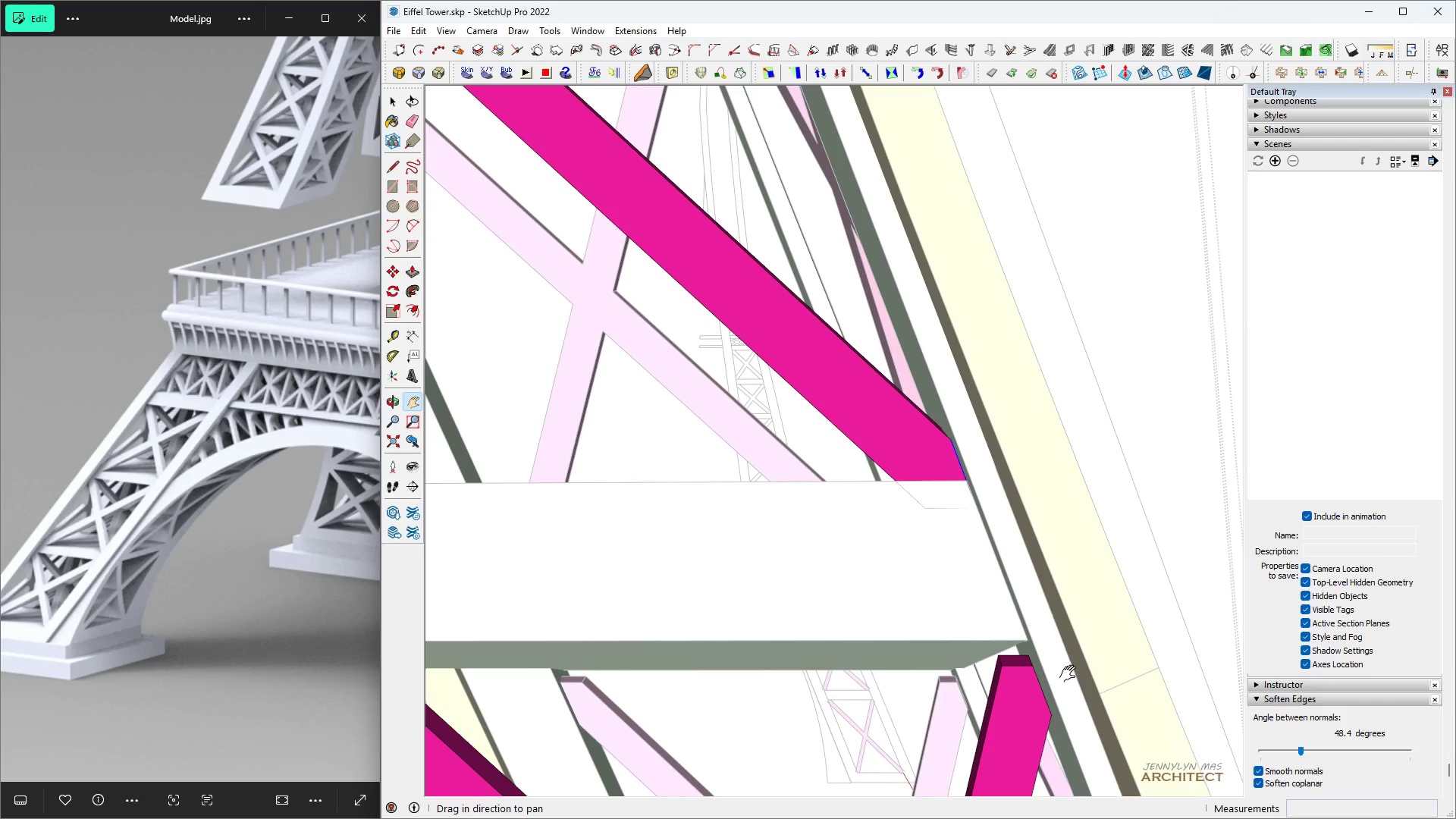 
key(H)
 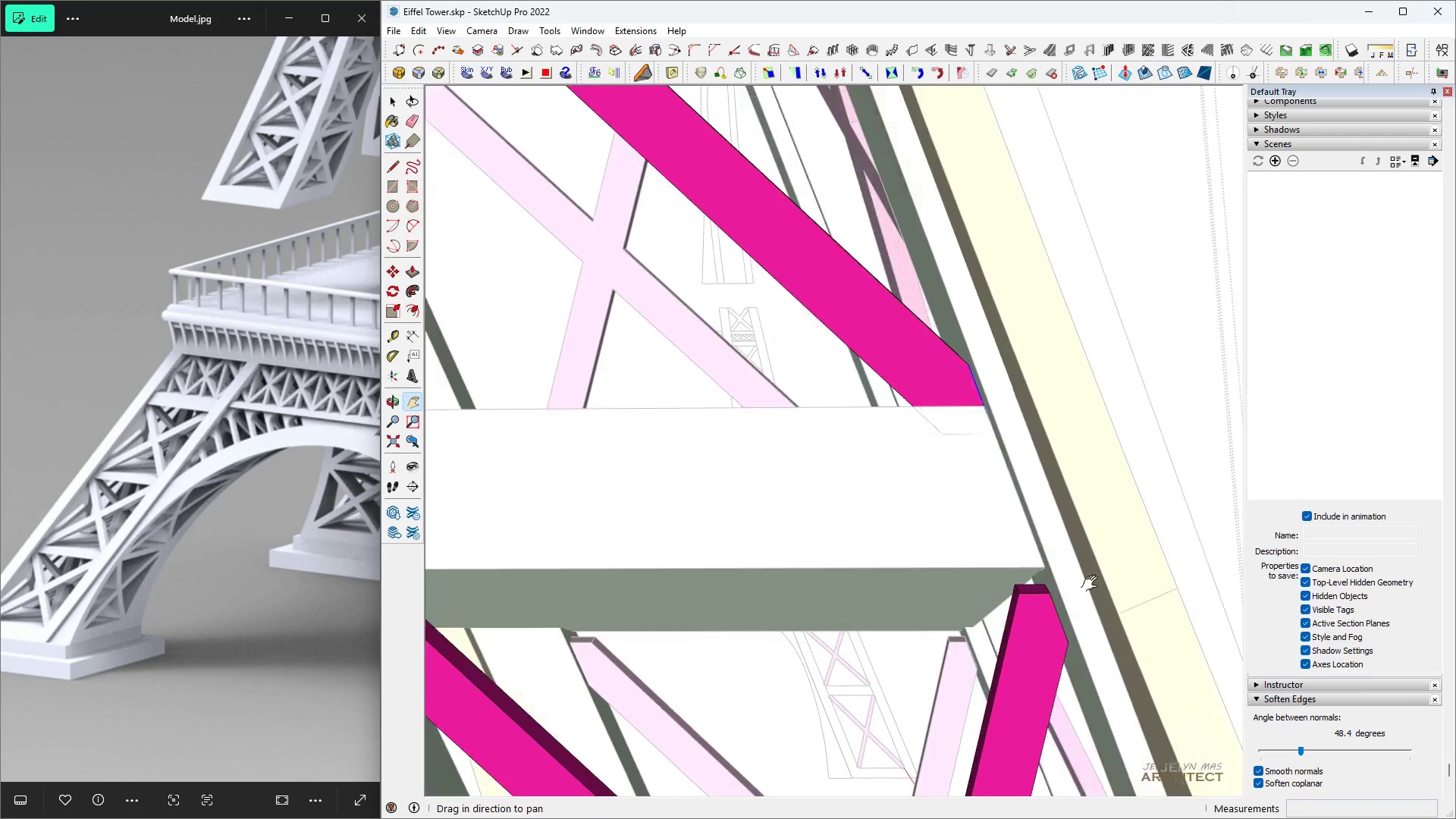 
key(Space)
 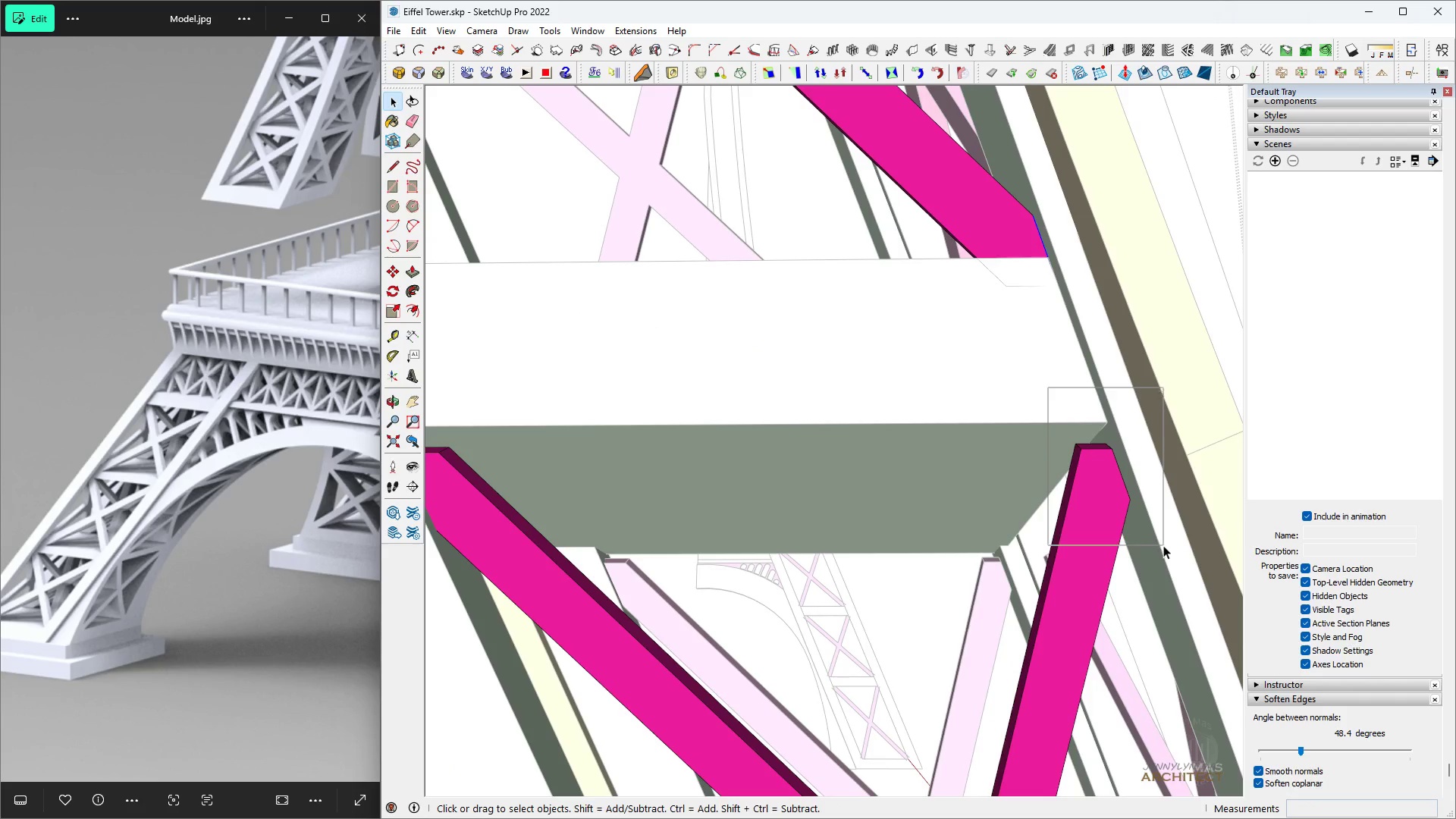 
scroll: coordinate [1117, 464], scroll_direction: up, amount: 5.0
 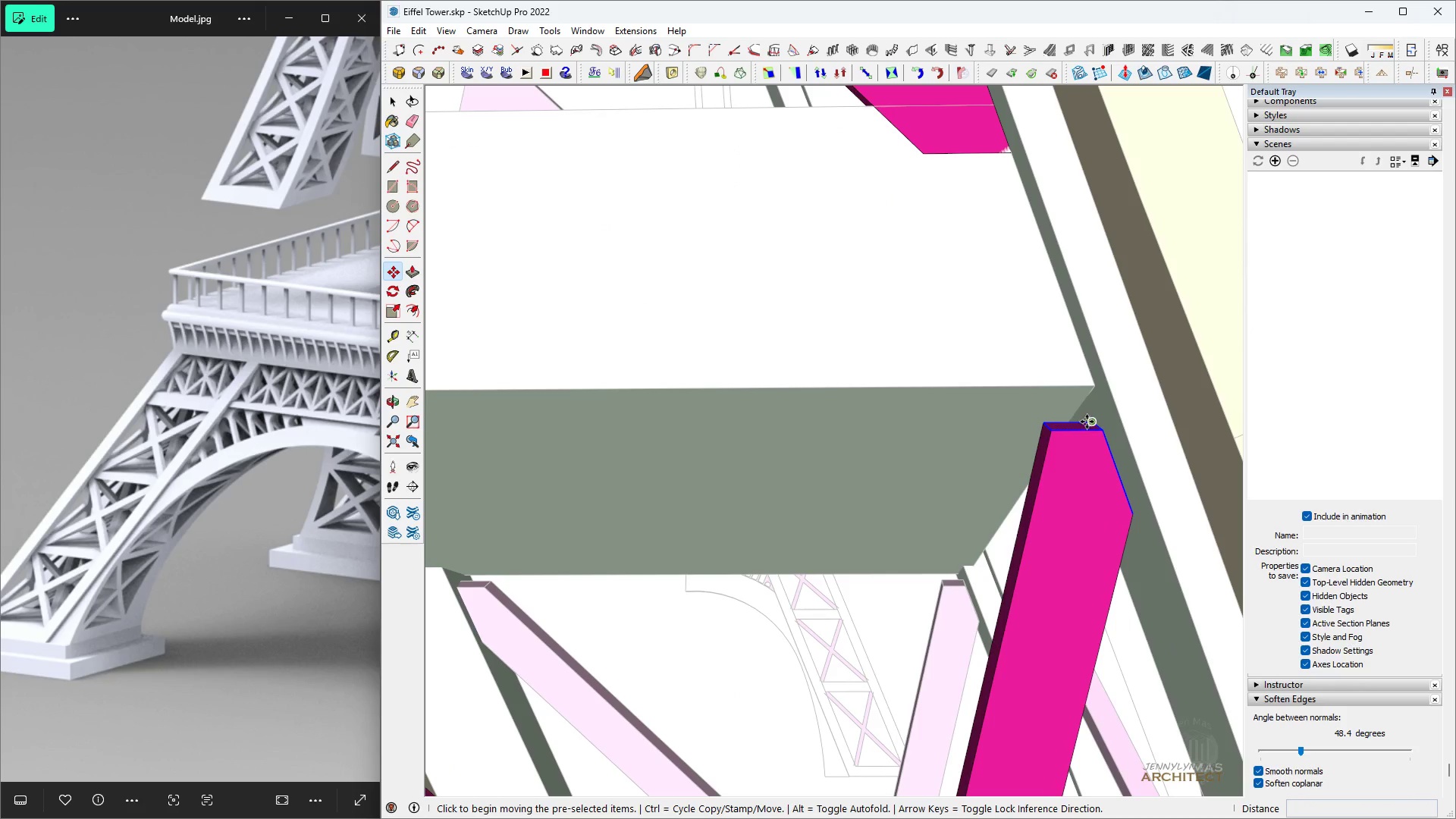 
key(M)
 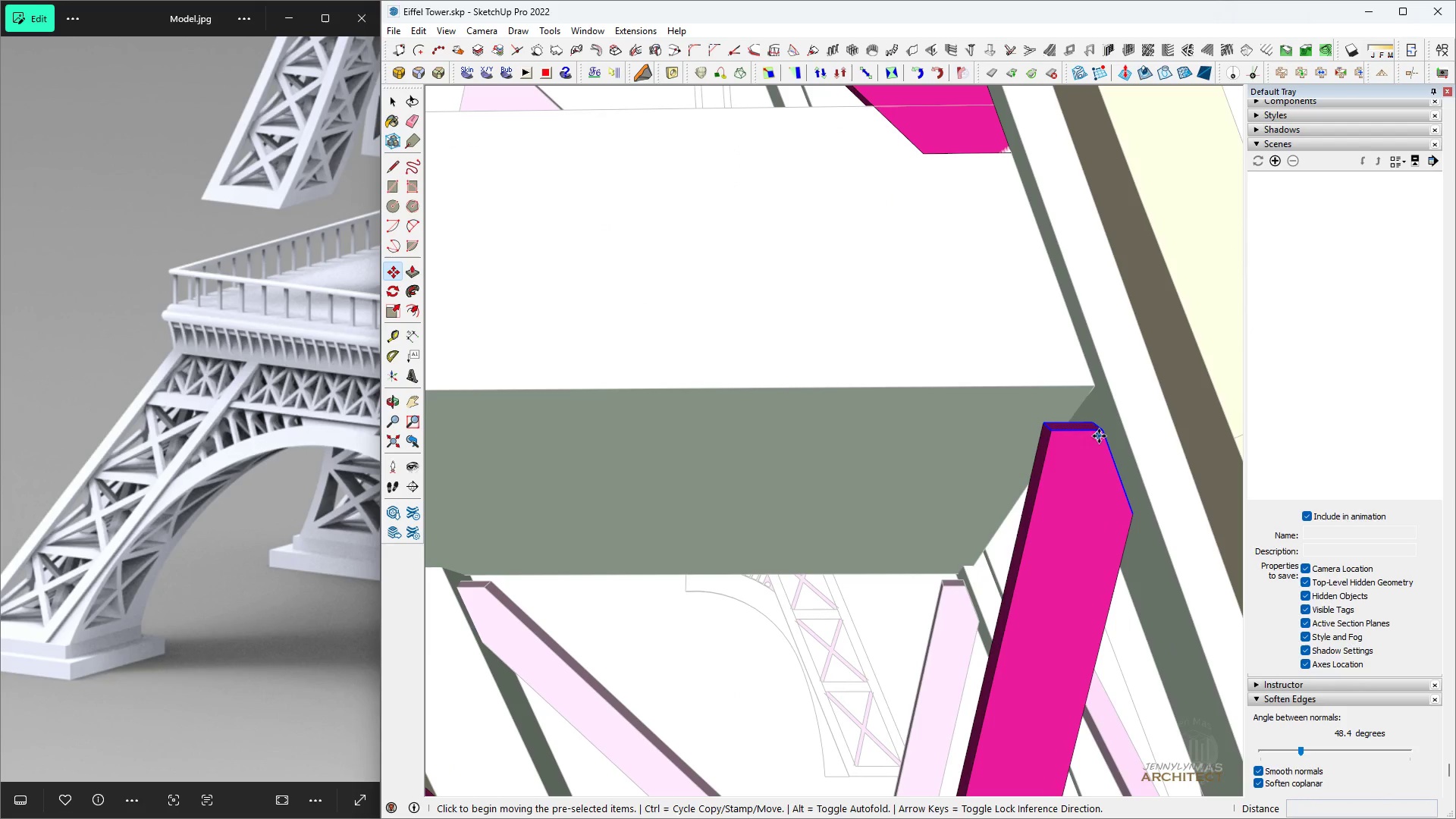 
scroll: coordinate [745, 325], scroll_direction: down, amount: 6.0
 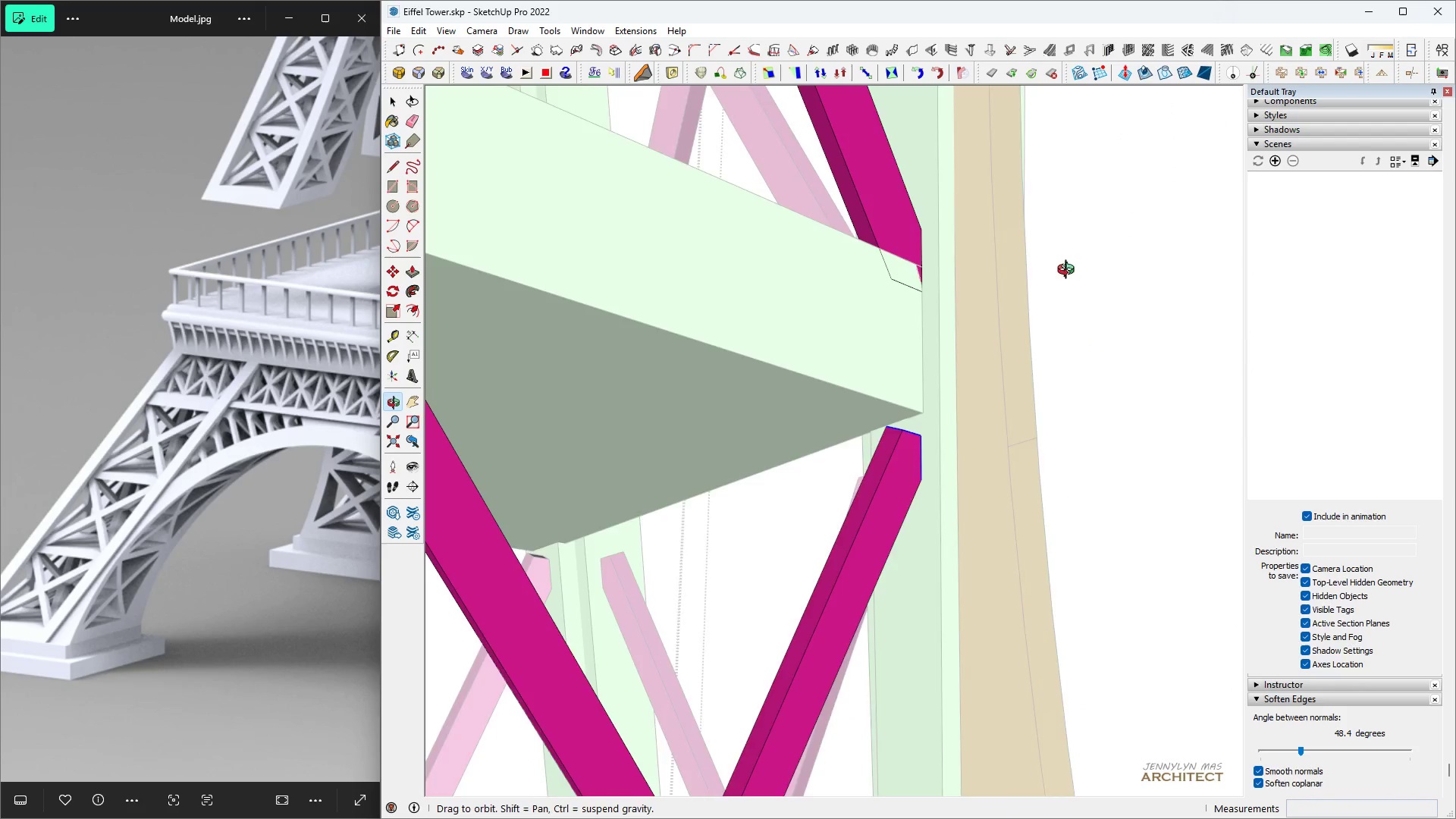 
key(Space)
 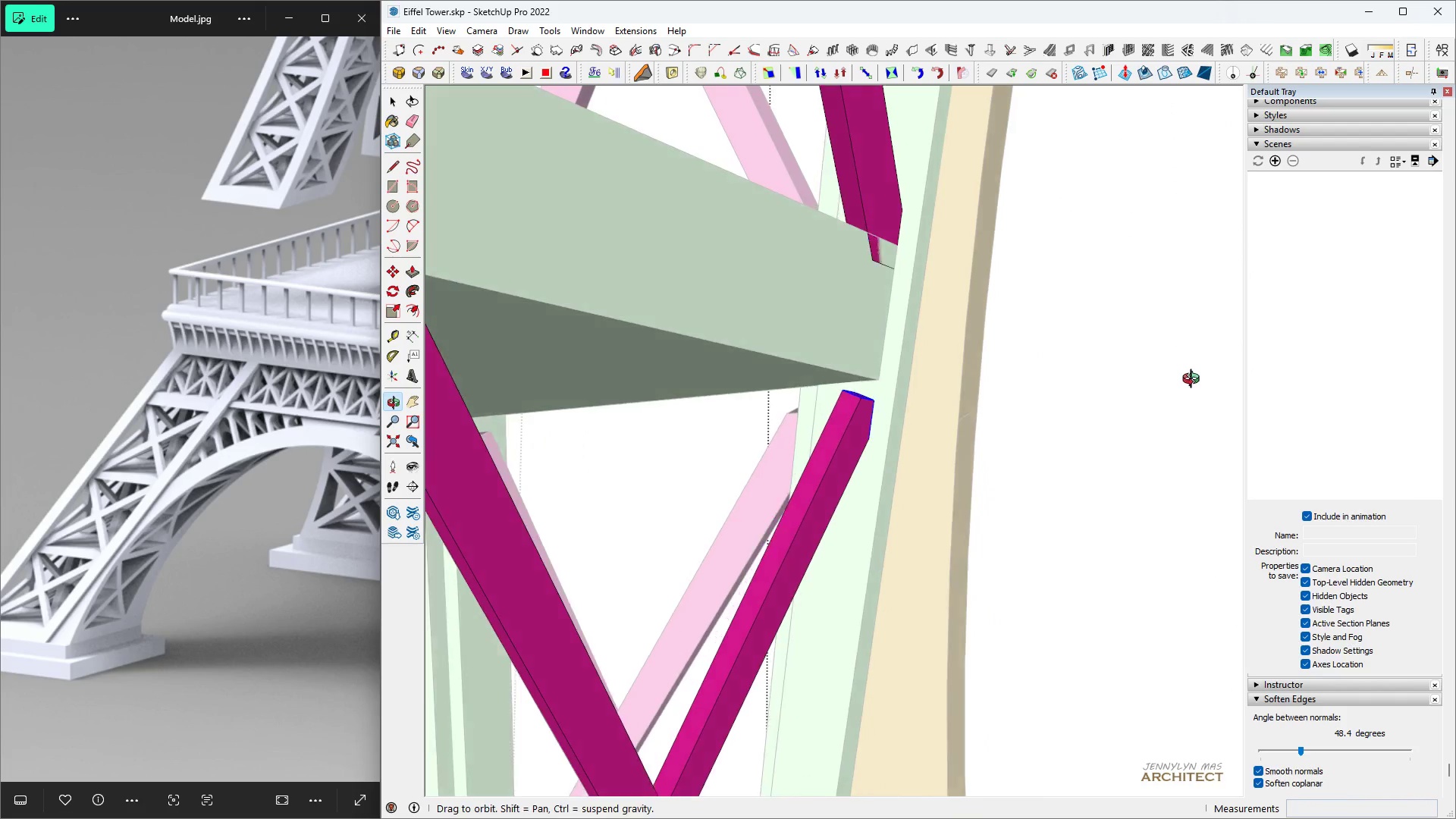 
scroll: coordinate [1153, 400], scroll_direction: down, amount: 6.0
 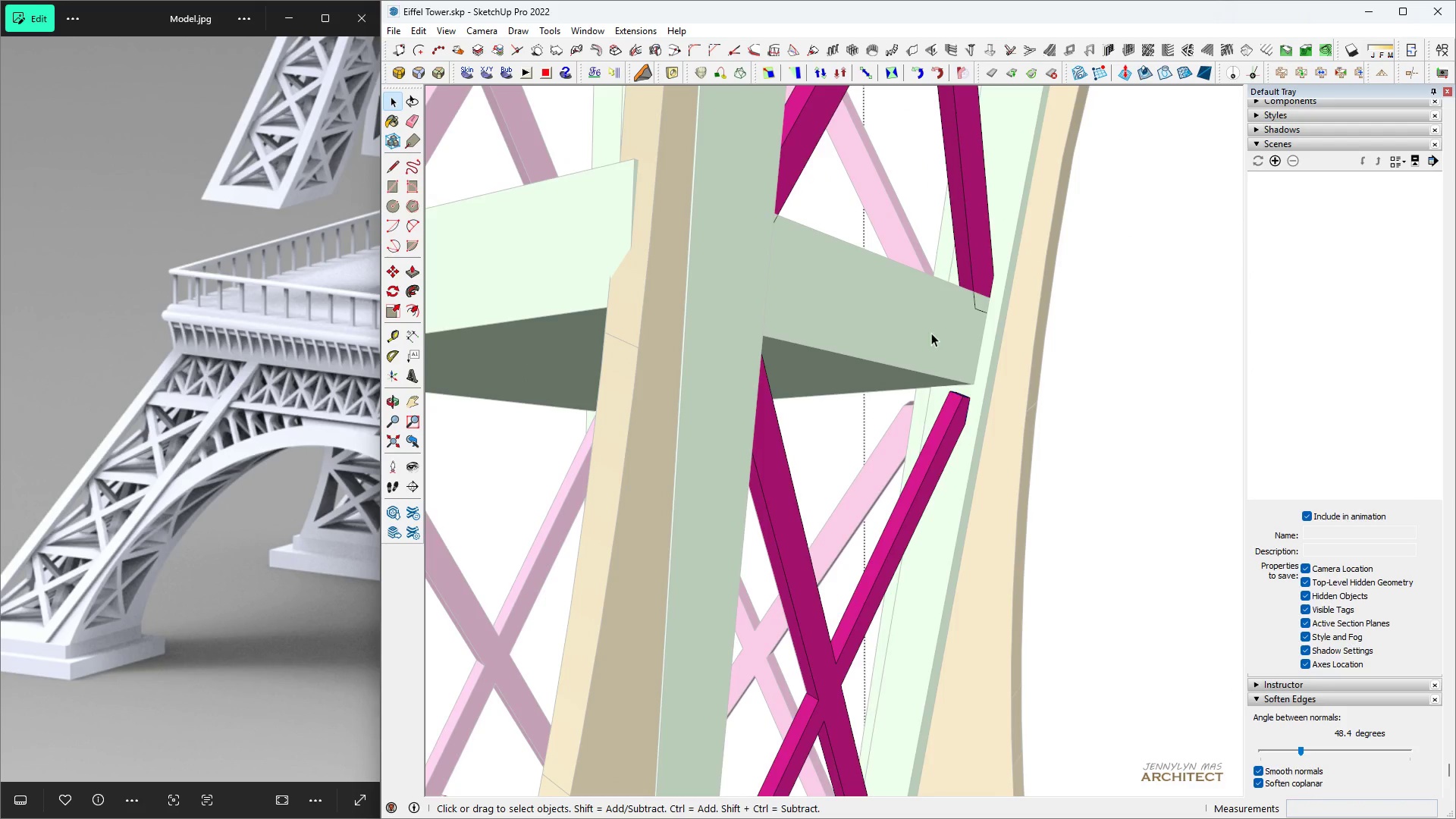 
double_click([931, 333])
 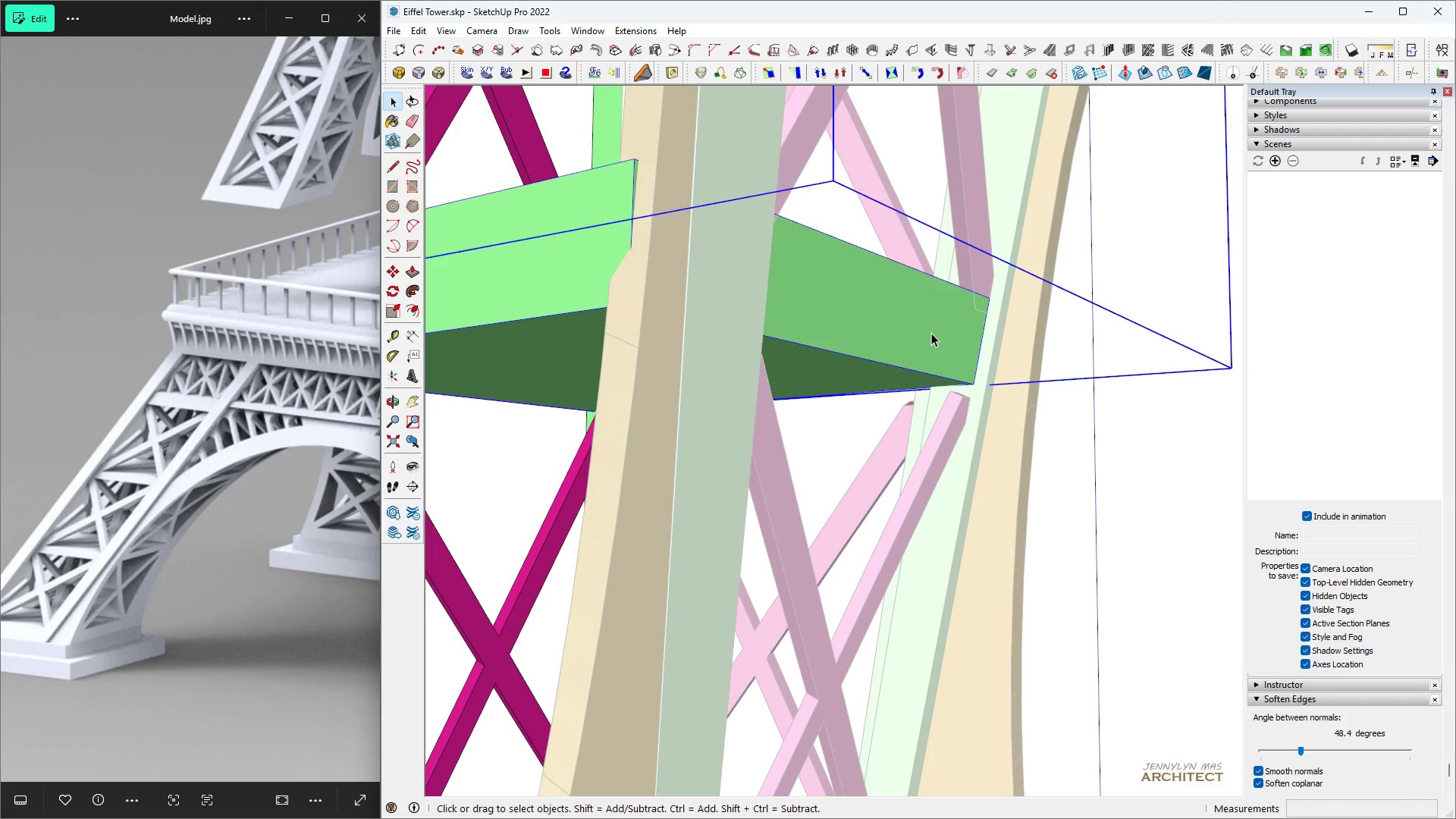 
triple_click([931, 333])
 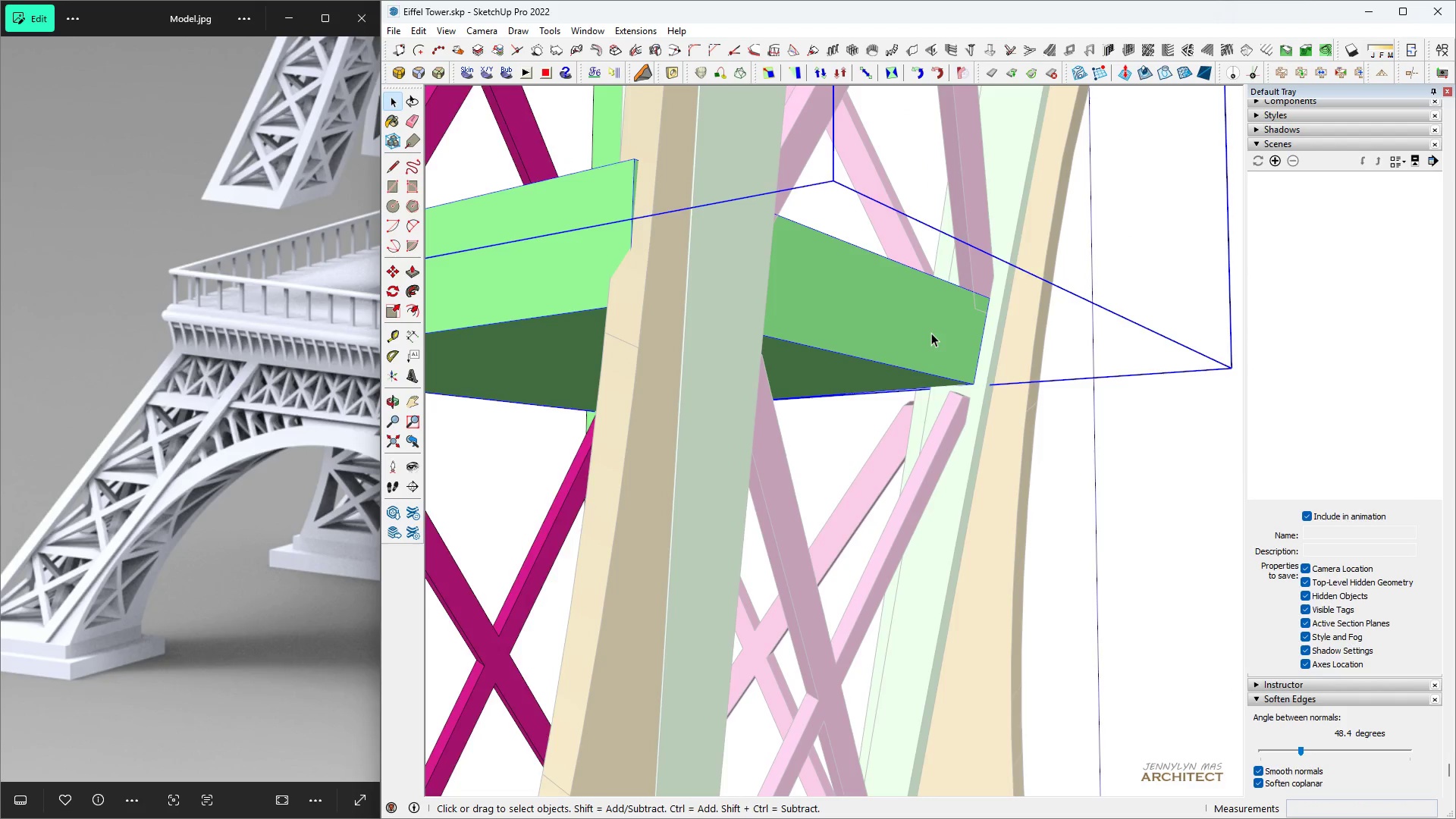 
triple_click([931, 333])
 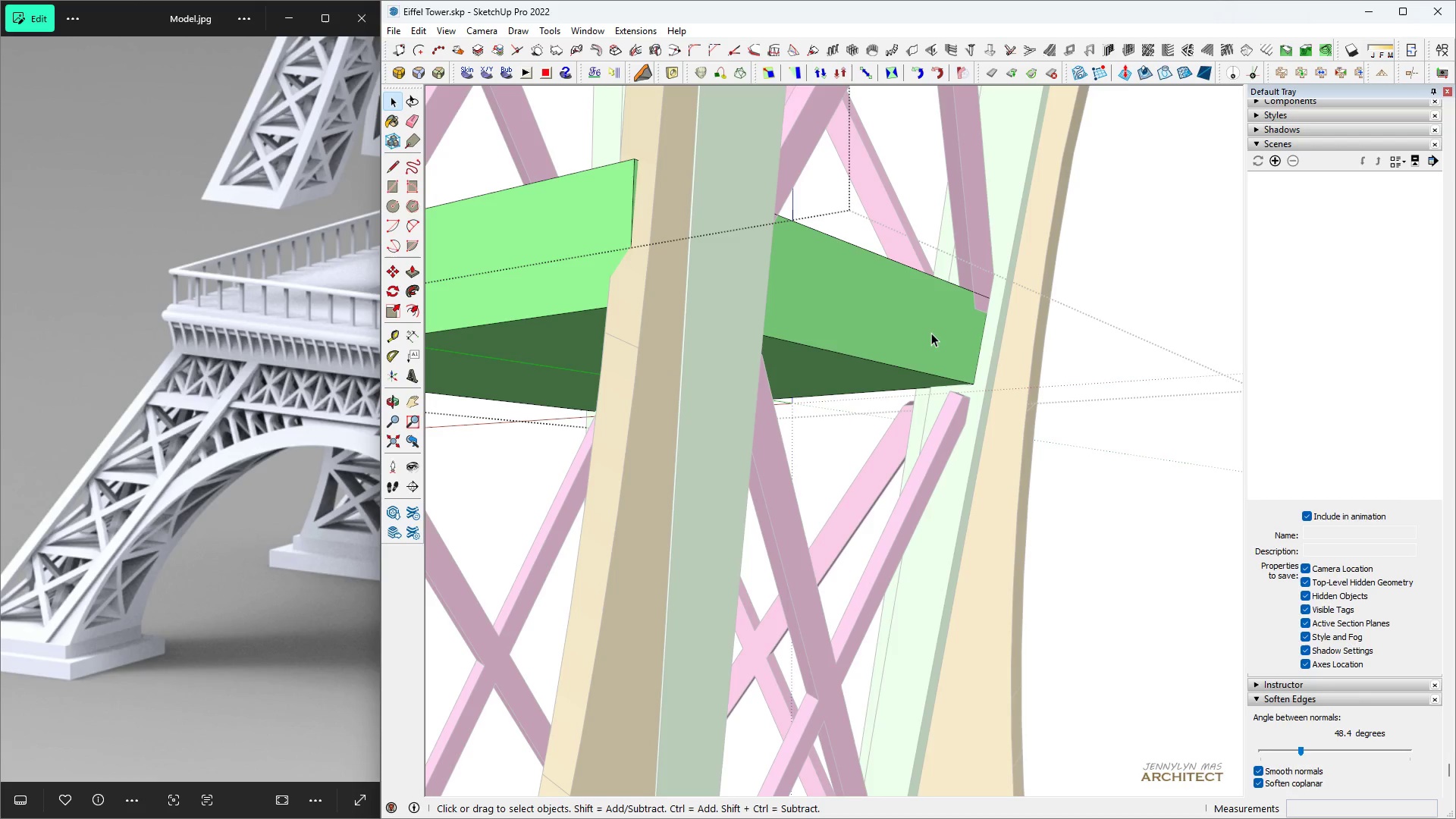 
triple_click([931, 333])
 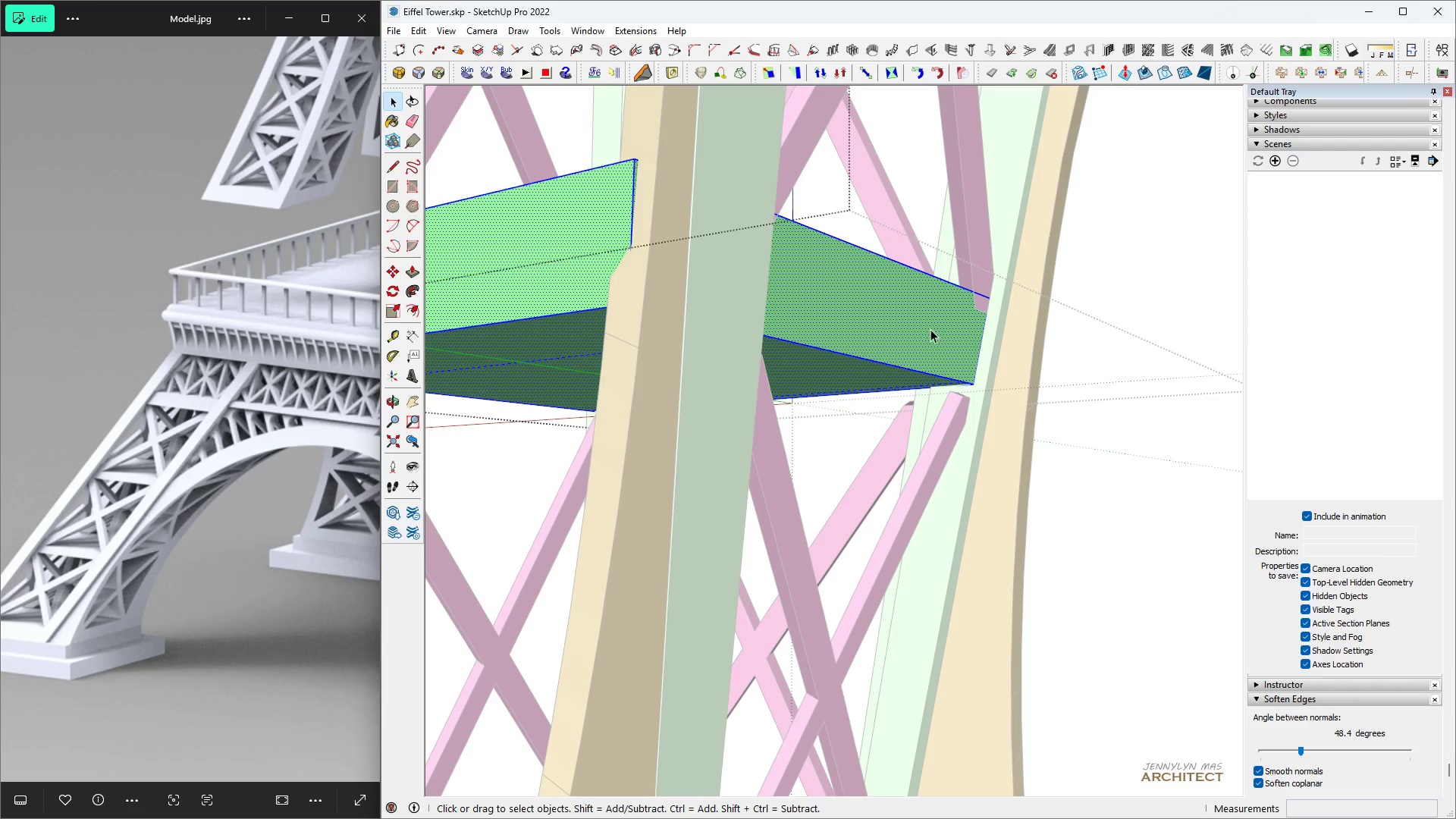 
triple_click([930, 329])
 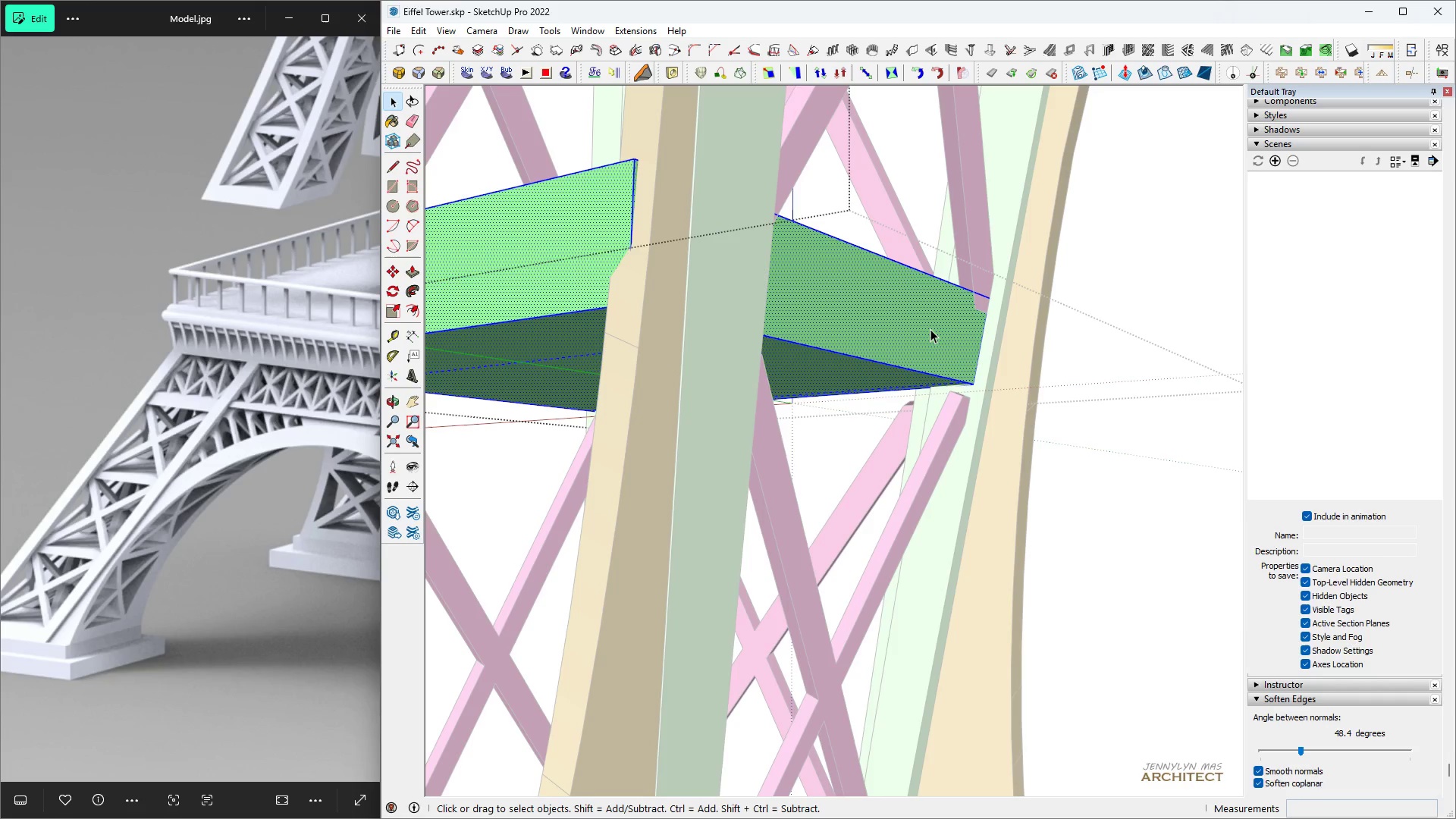 
triple_click([930, 329])
 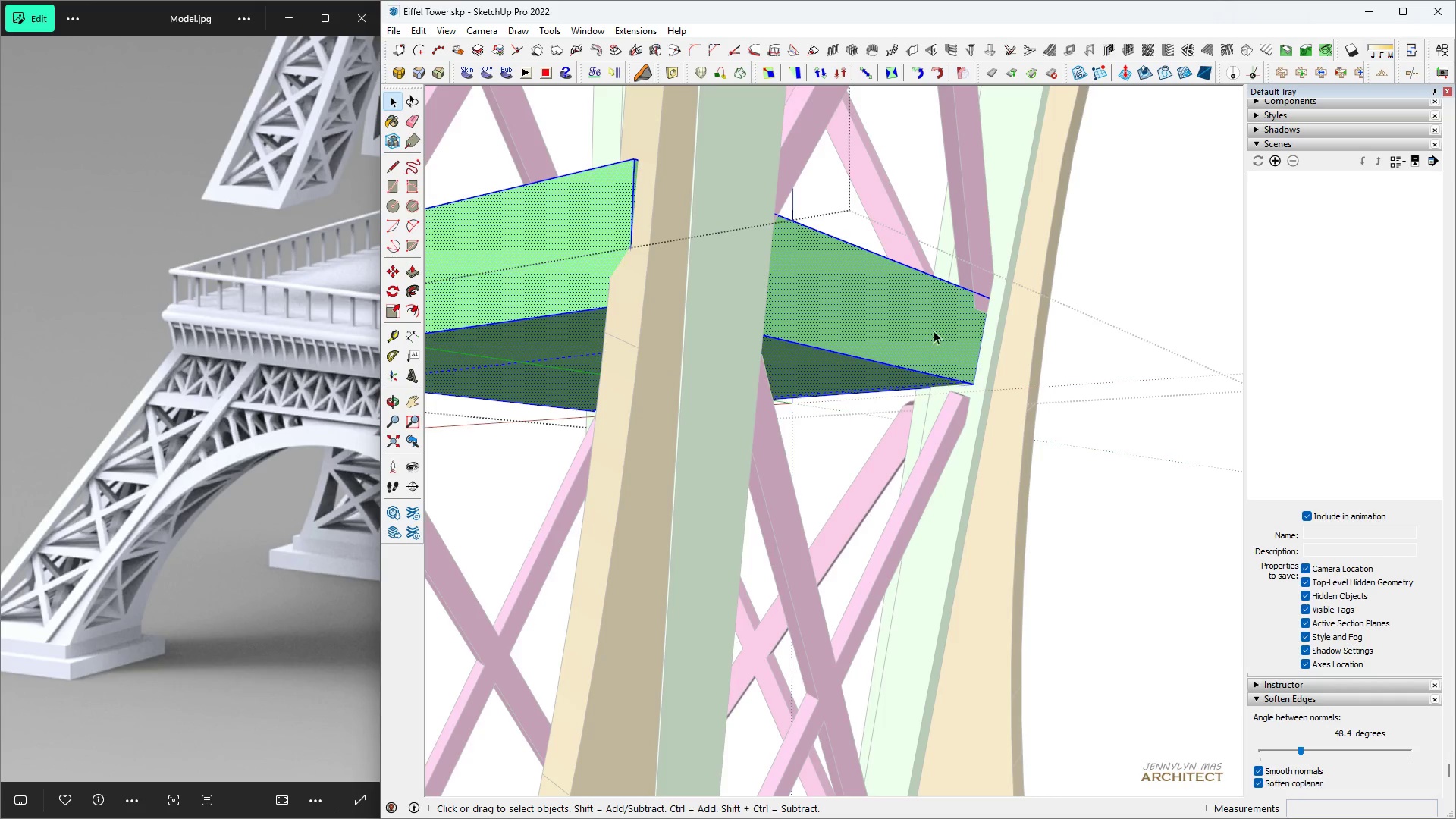 
scroll: coordinate [976, 380], scroll_direction: up, amount: 17.0
 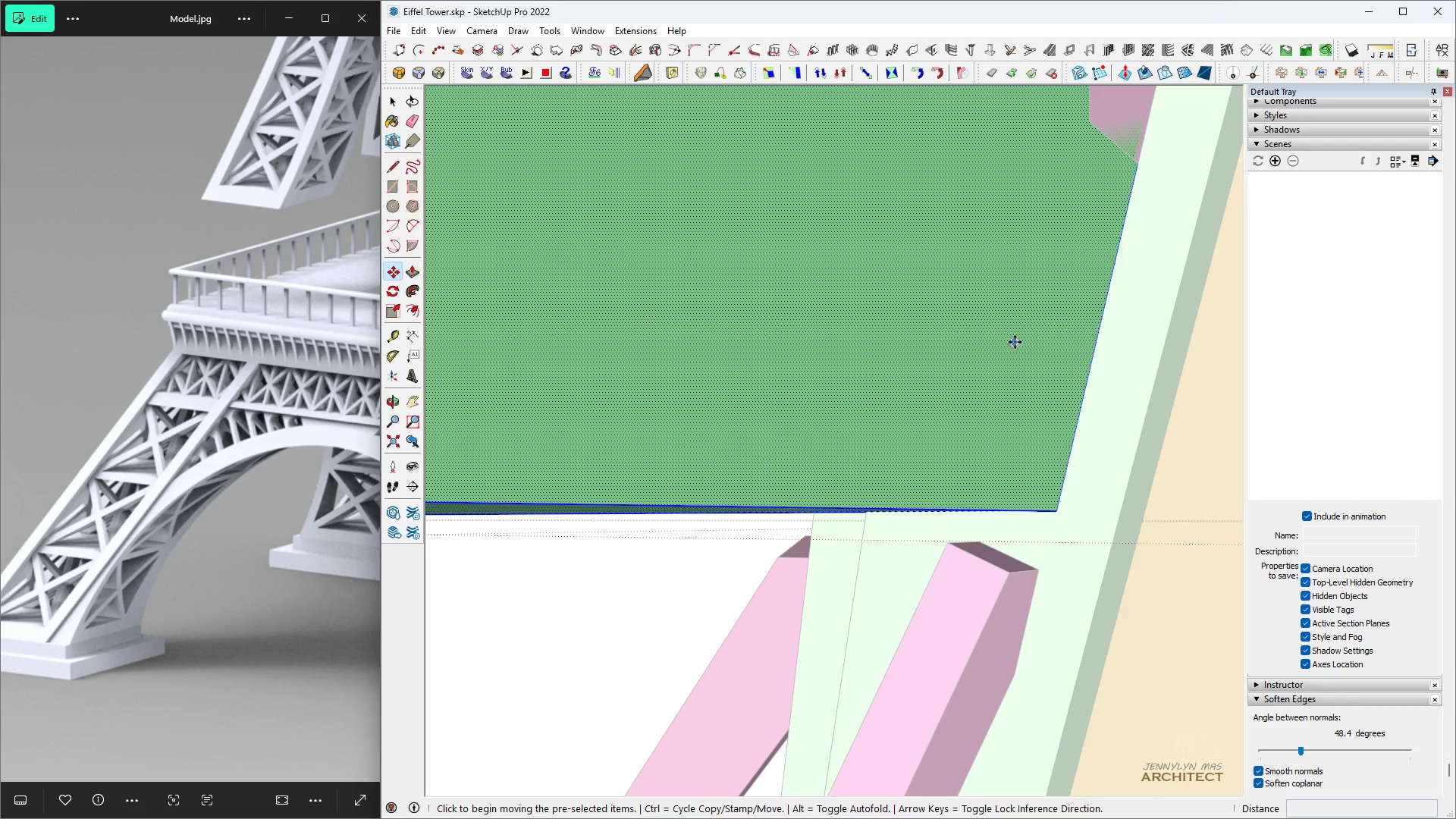 
key(Space)
 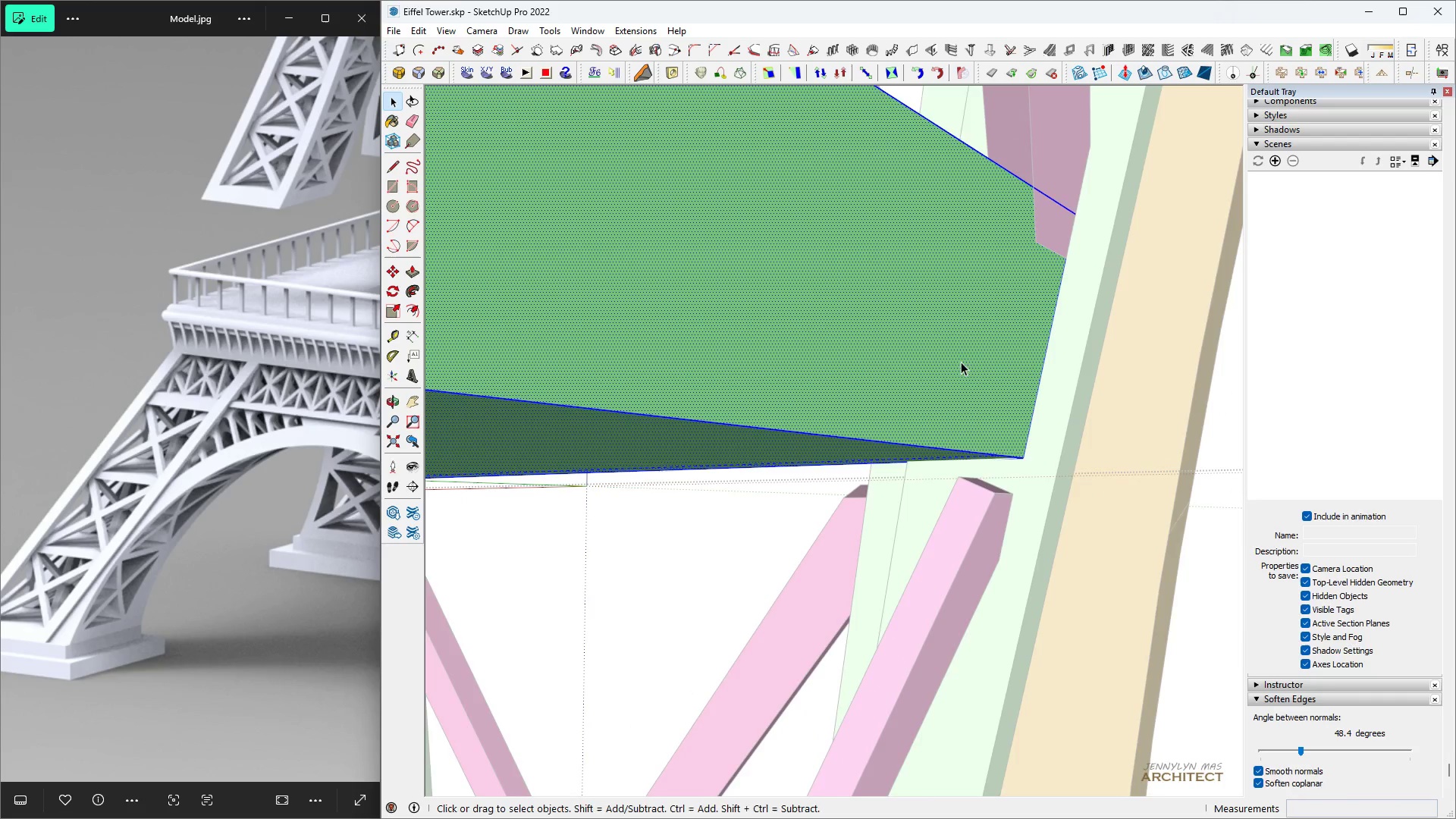 
key(H)
 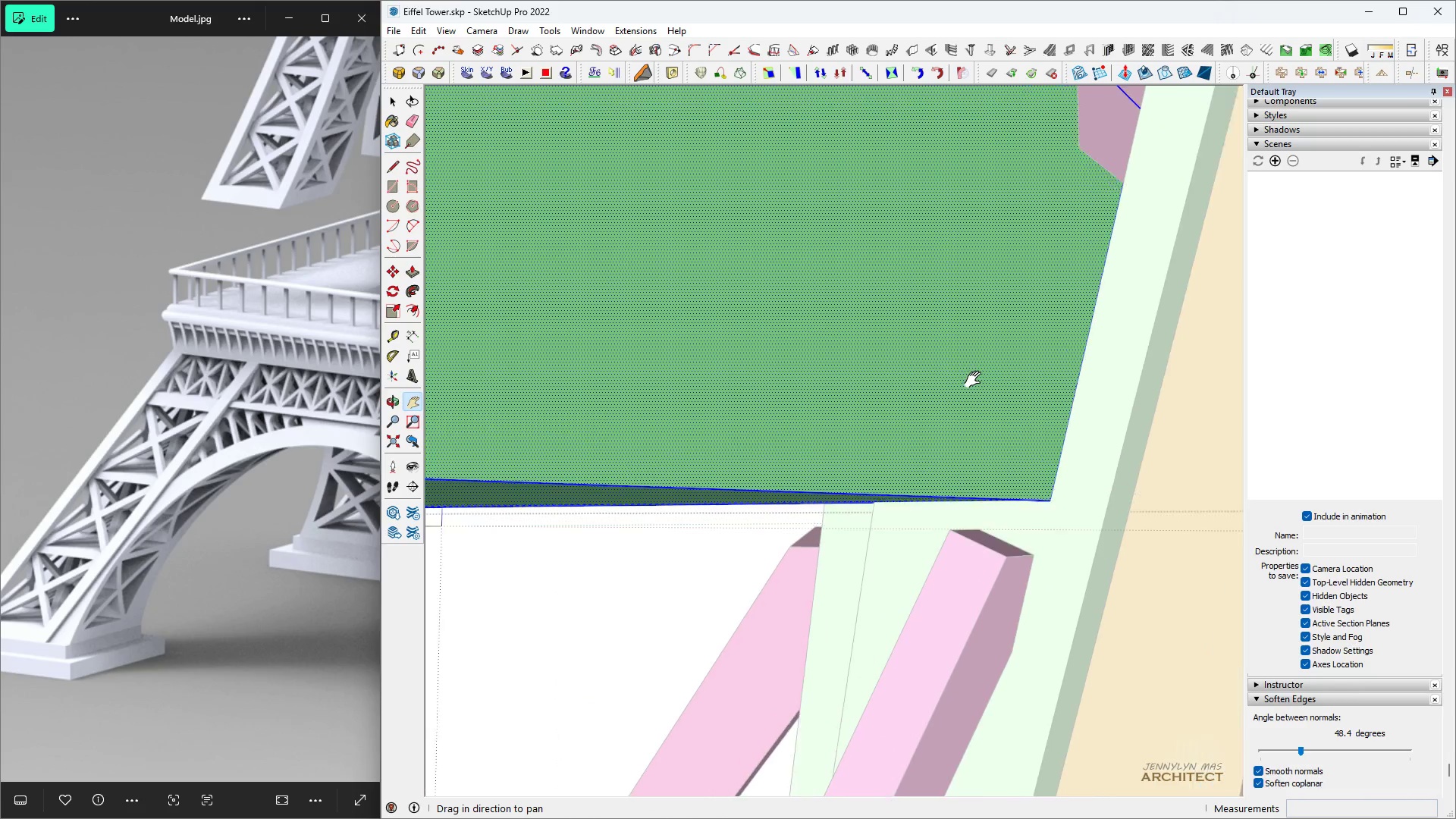 
key(Space)
 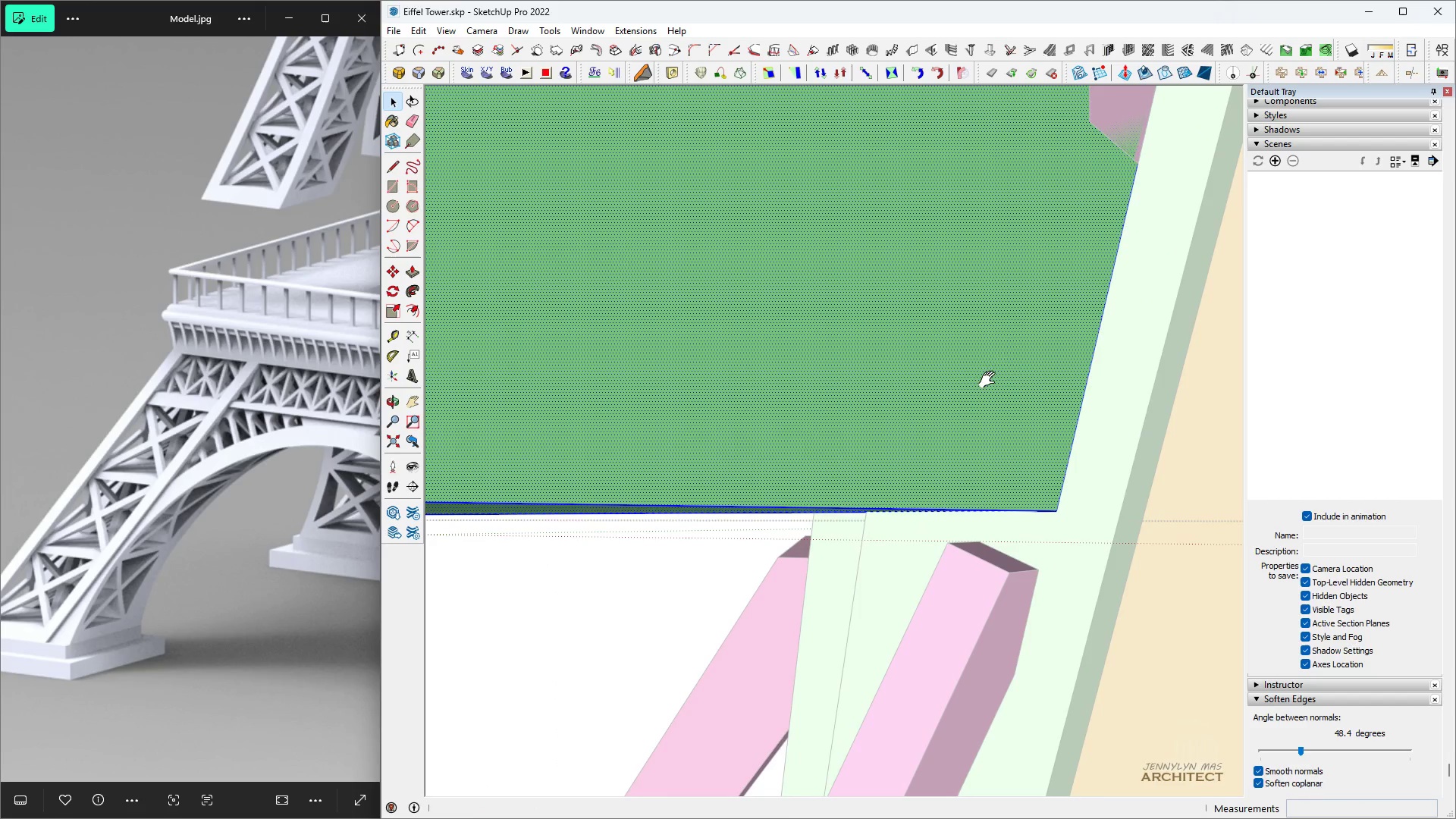 
key(M)
 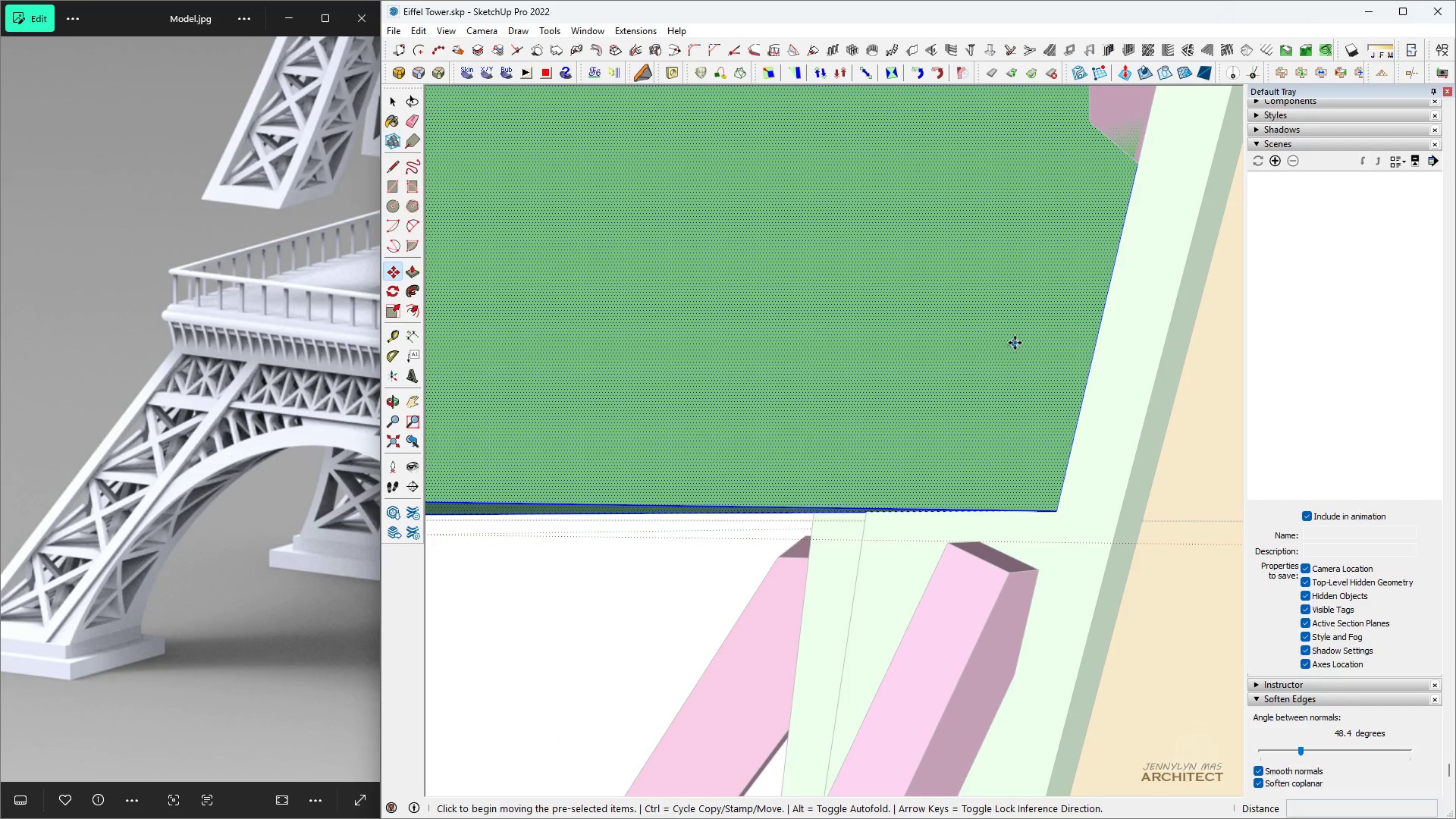 
left_click([1015, 342])
 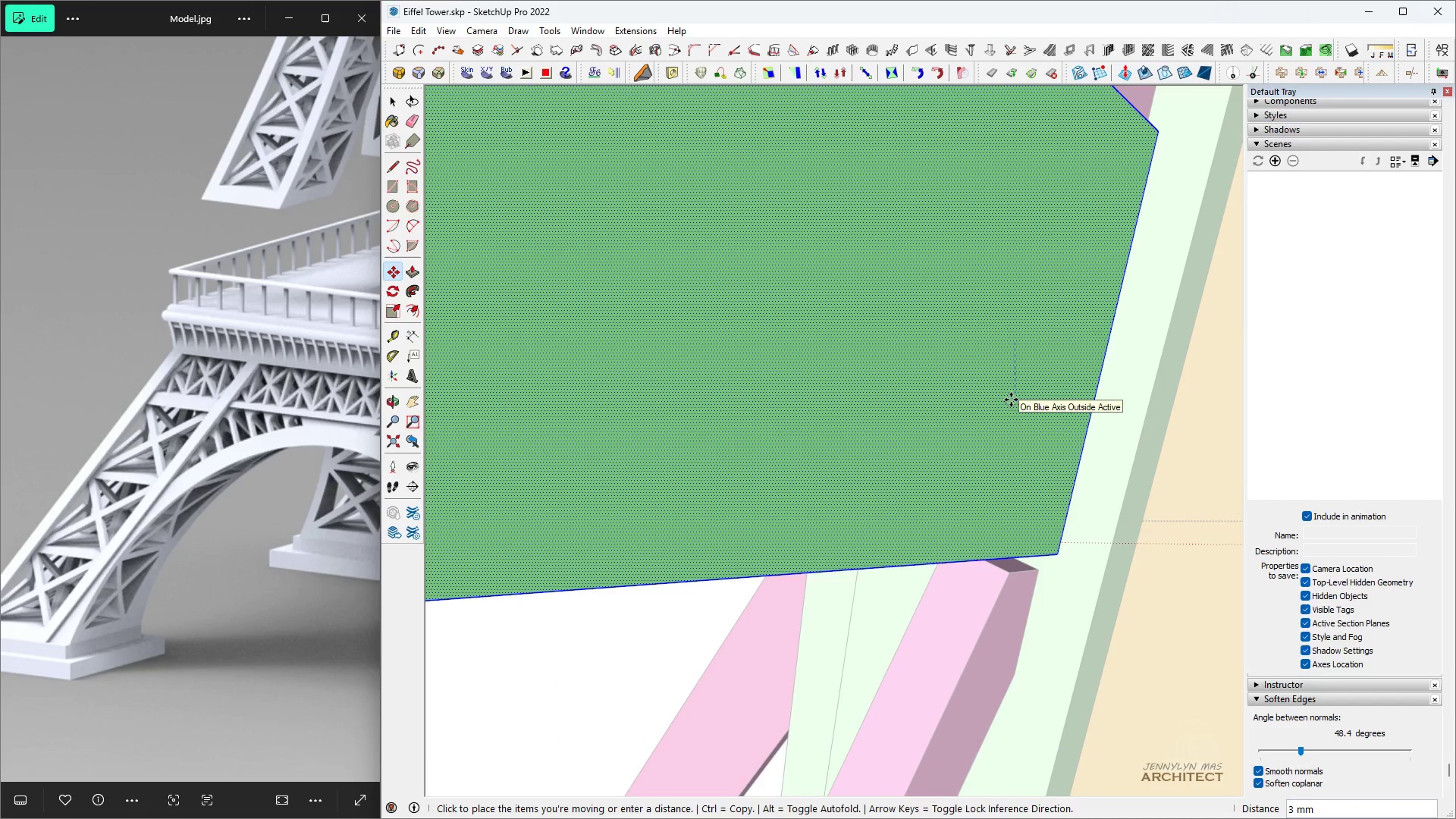 
left_click([1011, 400])
 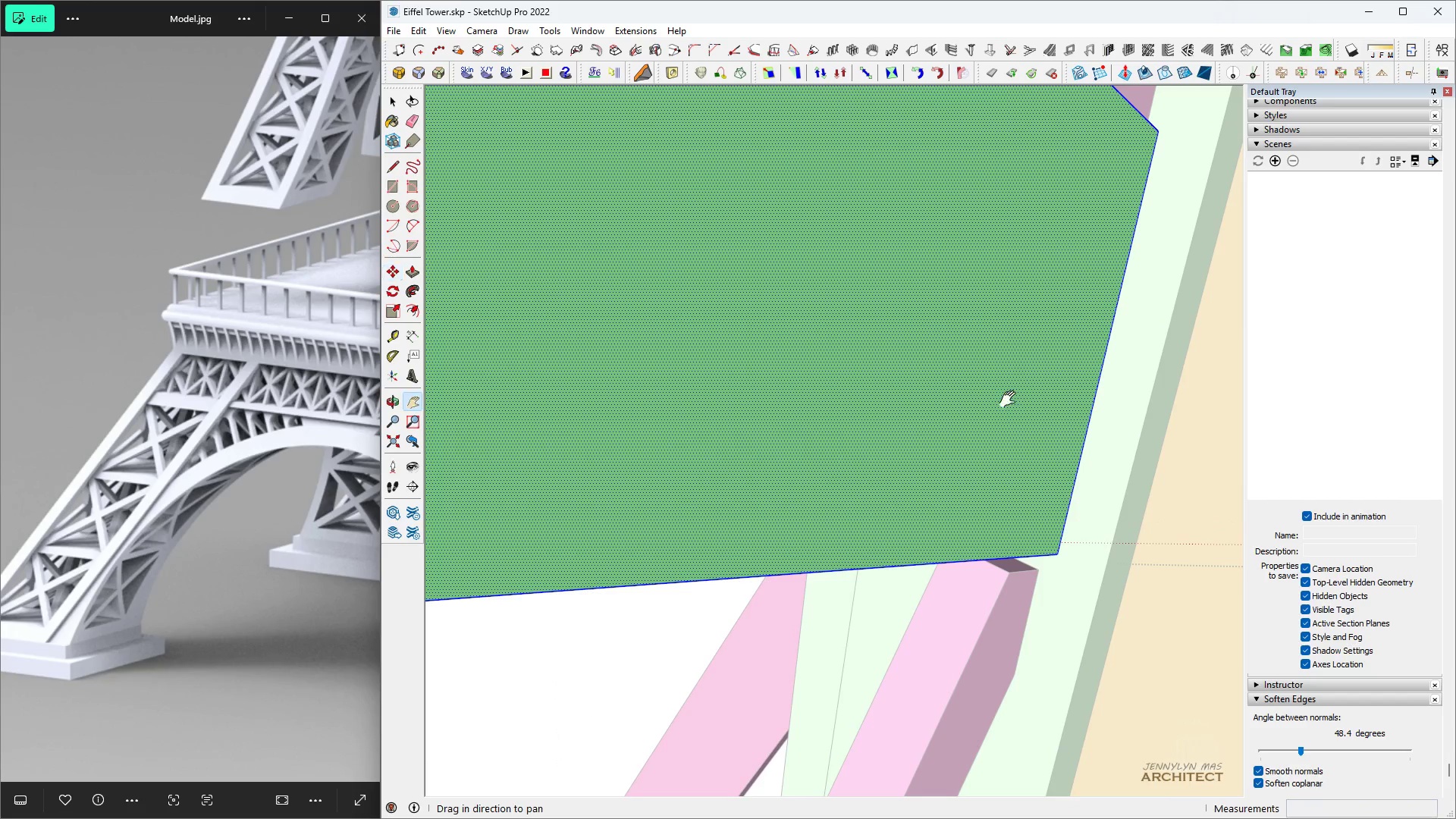 
type(hhmhm)
 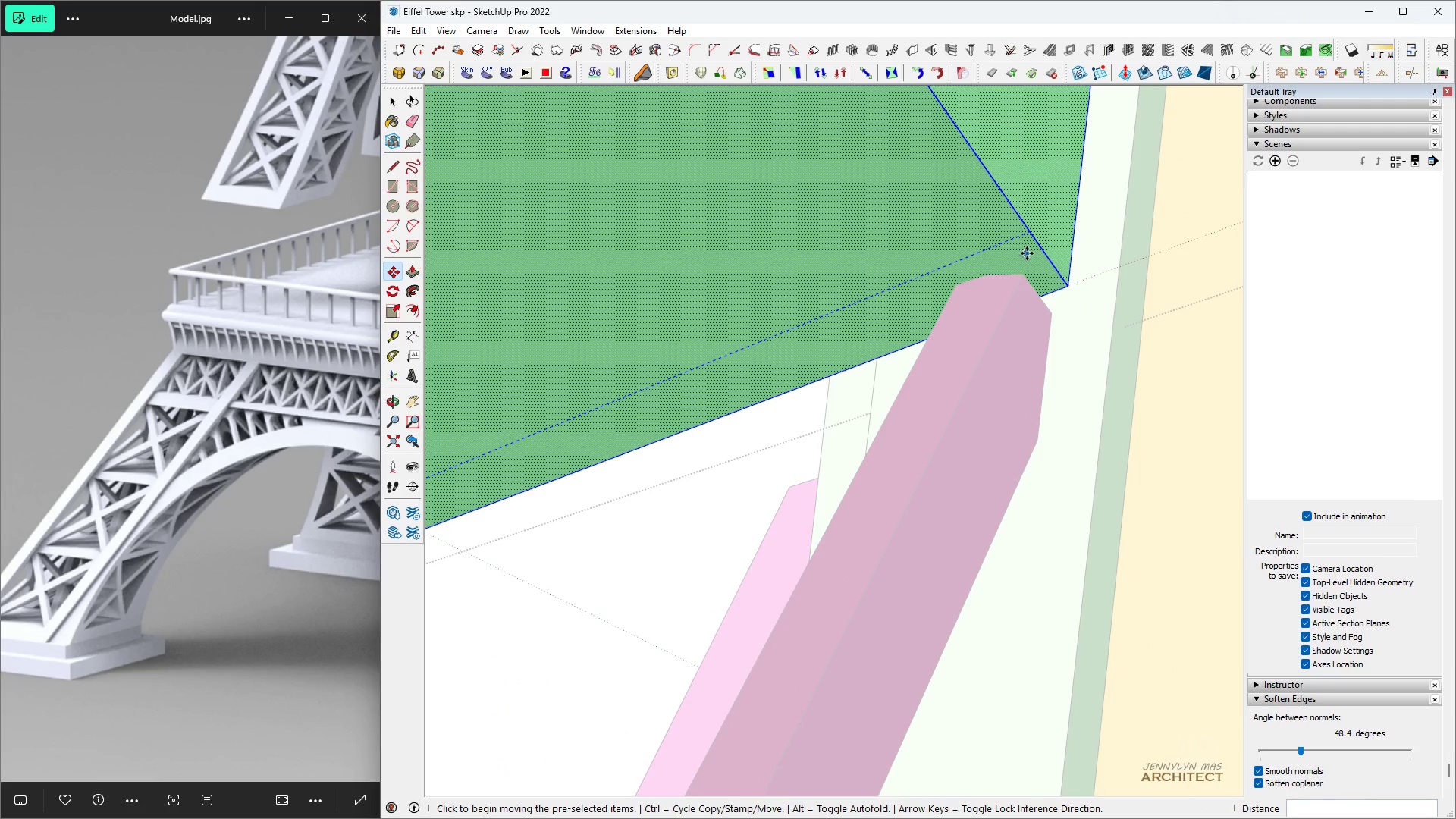 
scroll: coordinate [995, 450], scroll_direction: down, amount: 5.0
 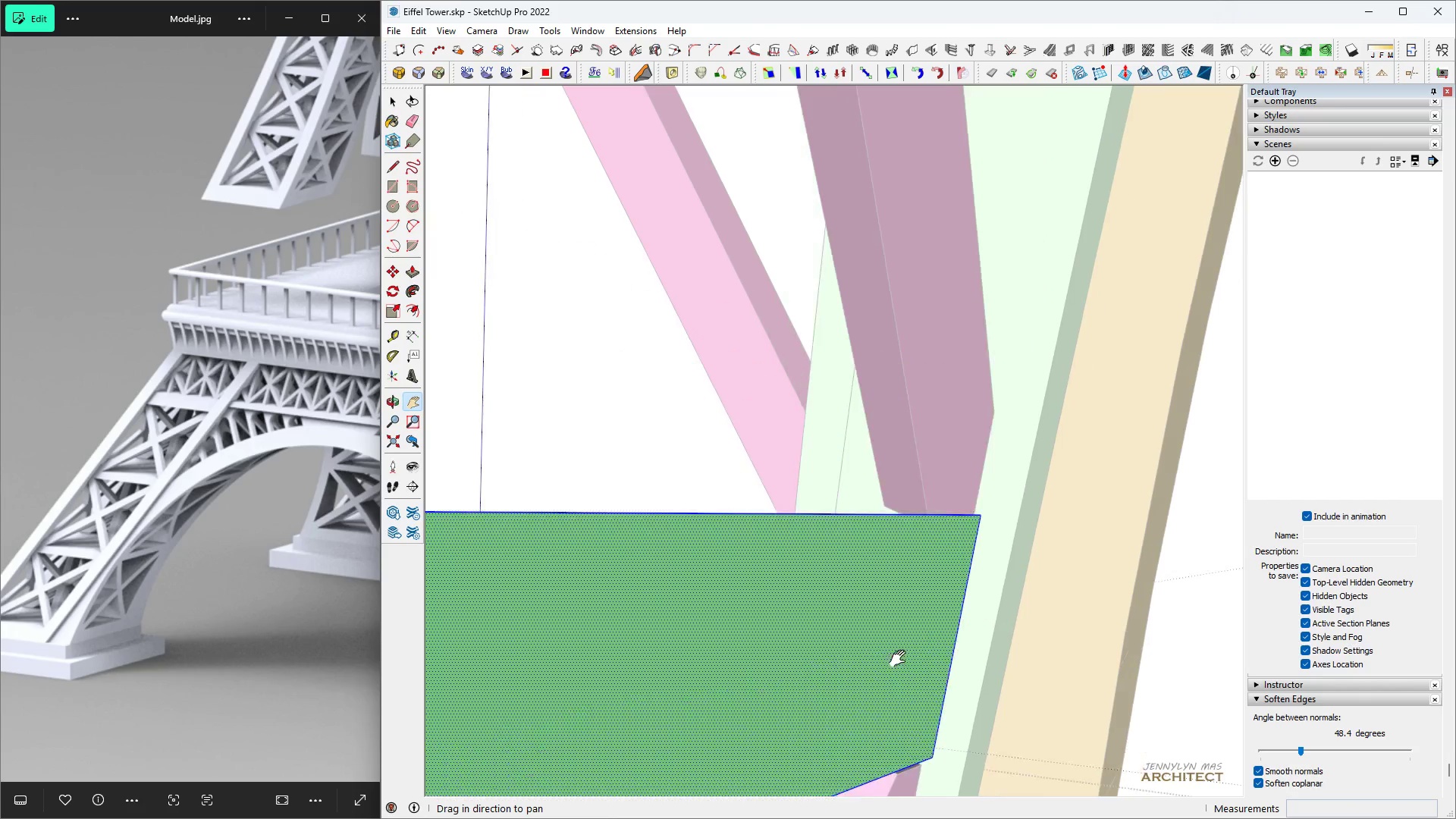 
scroll: coordinate [934, 468], scroll_direction: up, amount: 10.0
 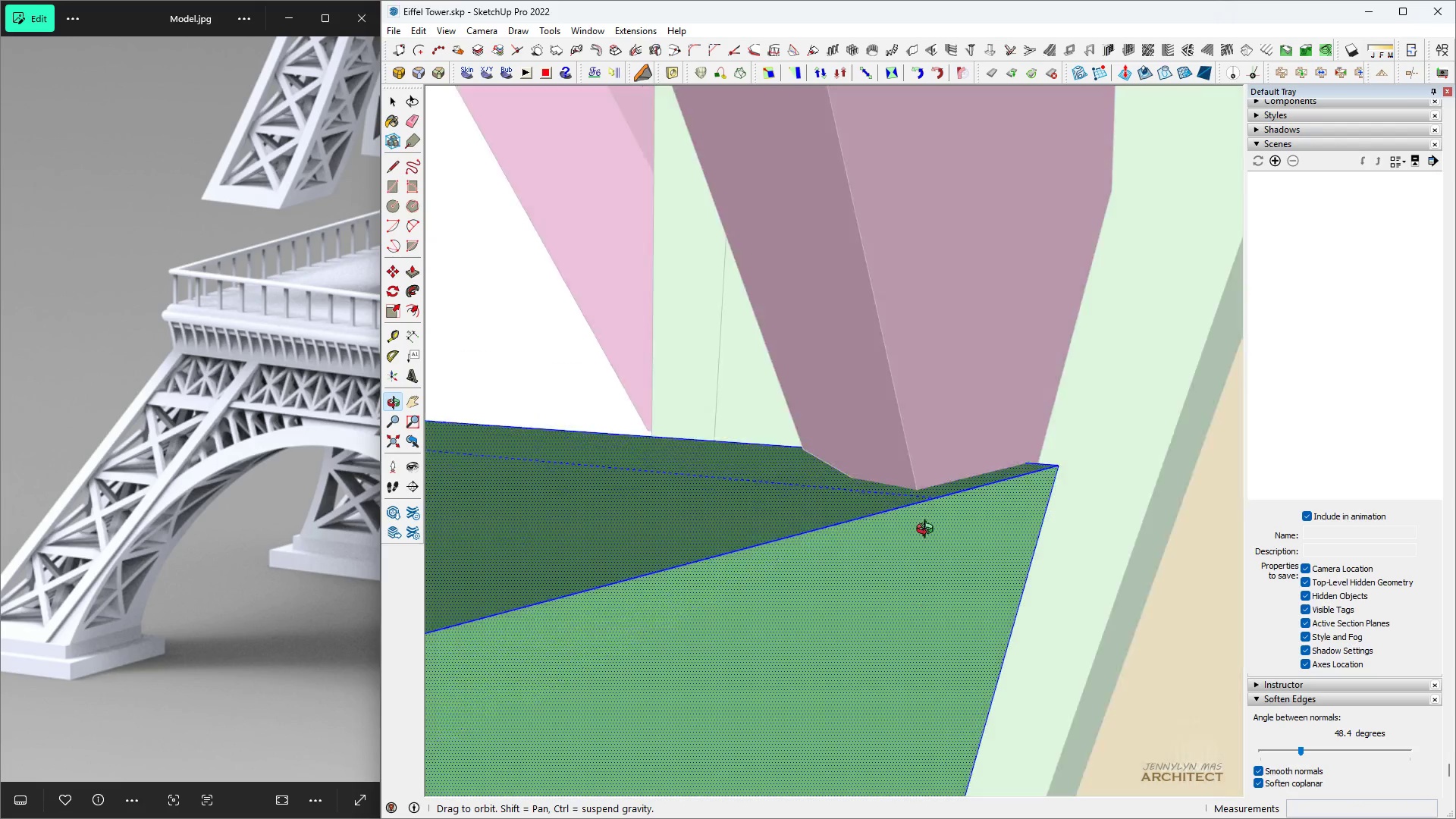 
scroll: coordinate [934, 253], scroll_direction: down, amount: 14.0
 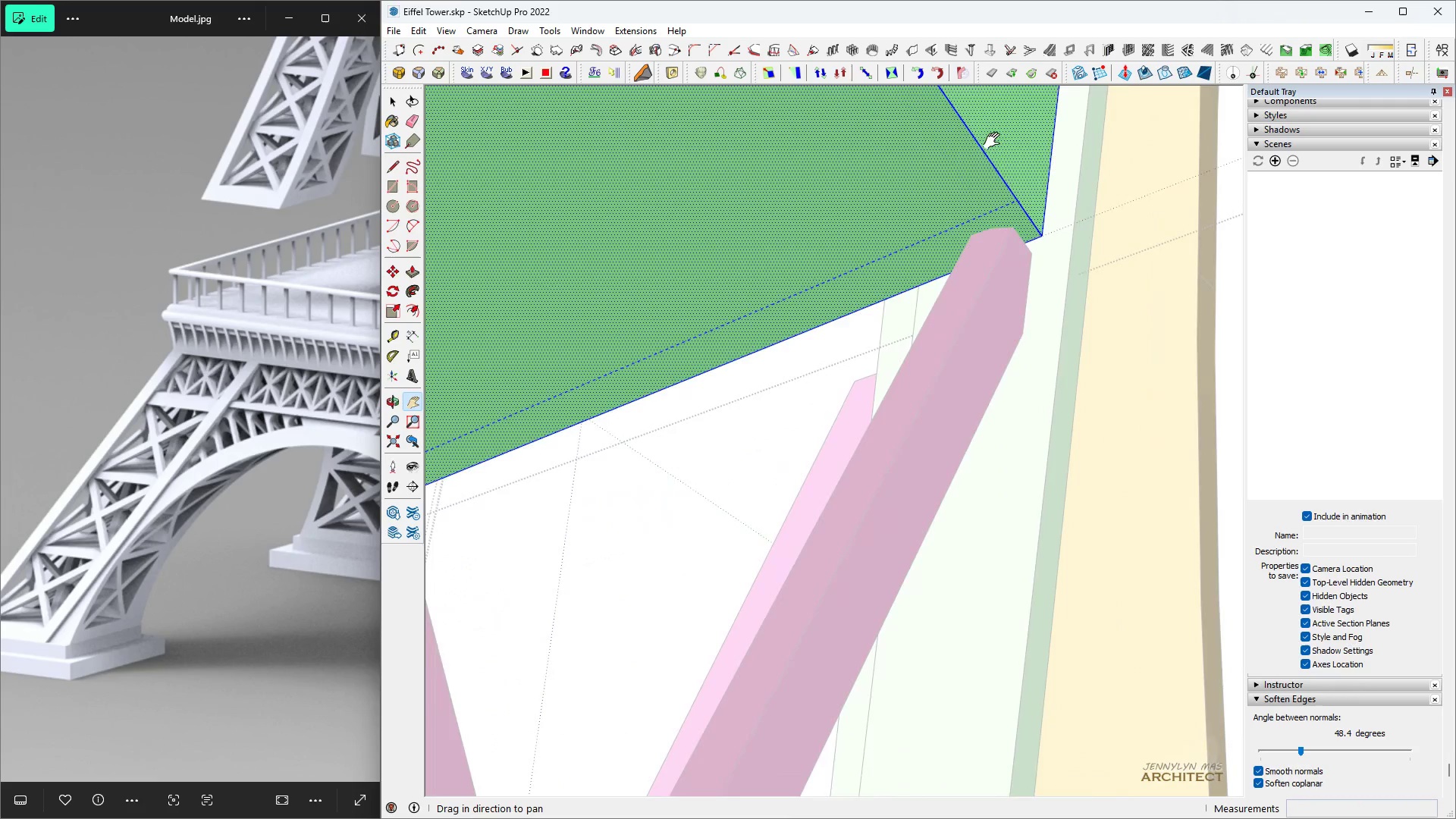 
scroll: coordinate [998, 150], scroll_direction: up, amount: 5.0
 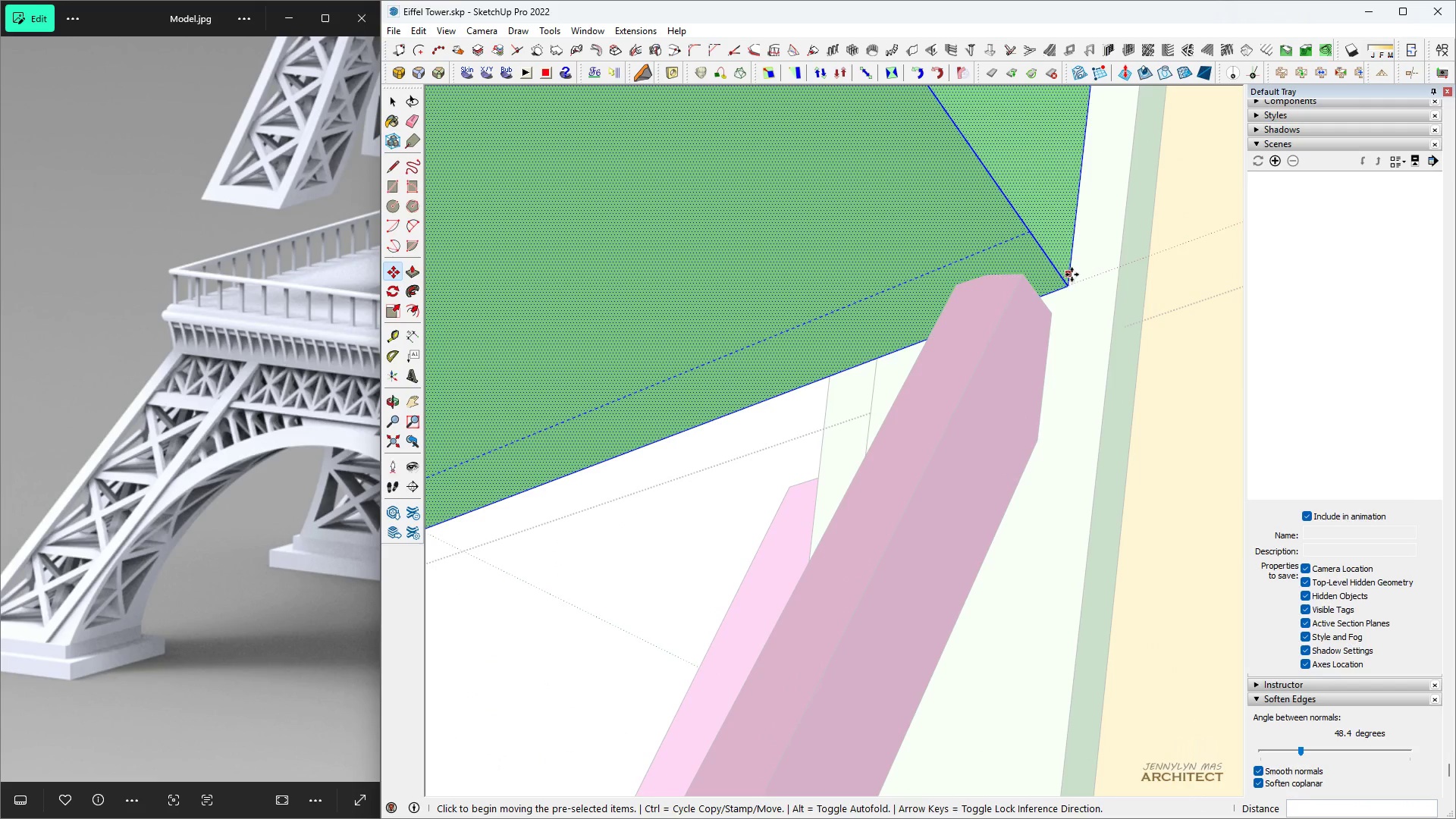 
left_click([1068, 281])
 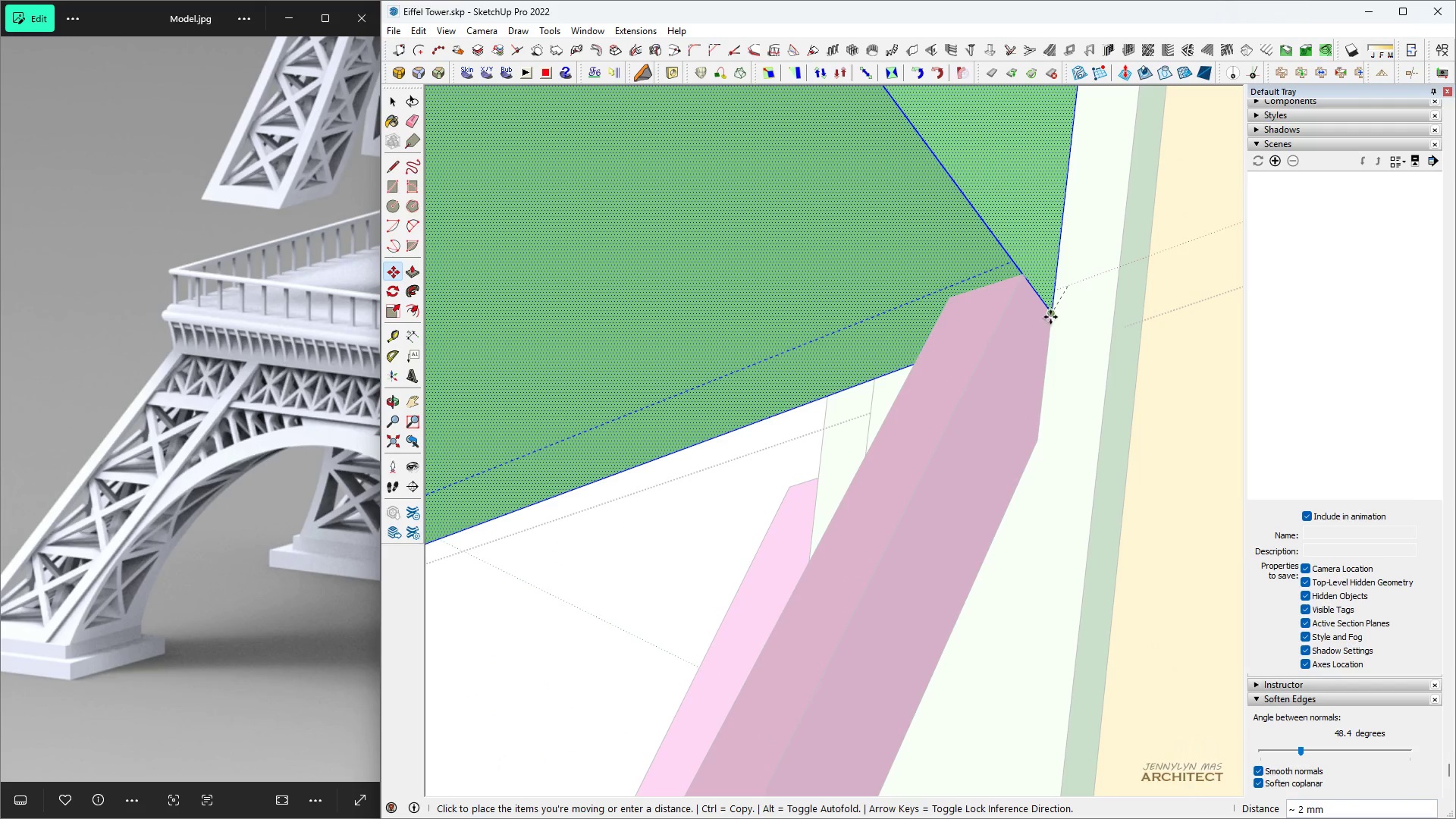 
key(Space)
 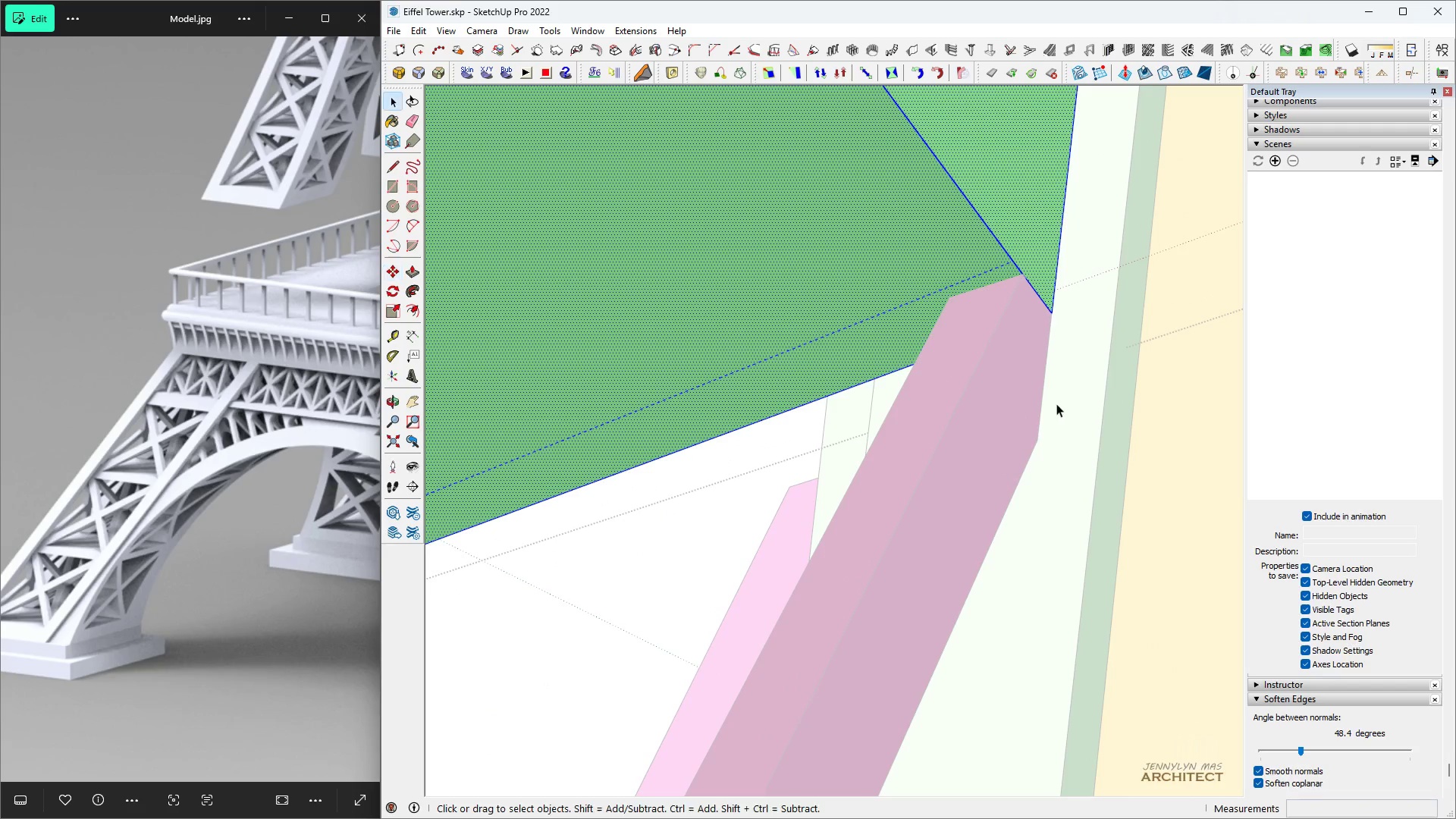 
left_click([1050, 318])
 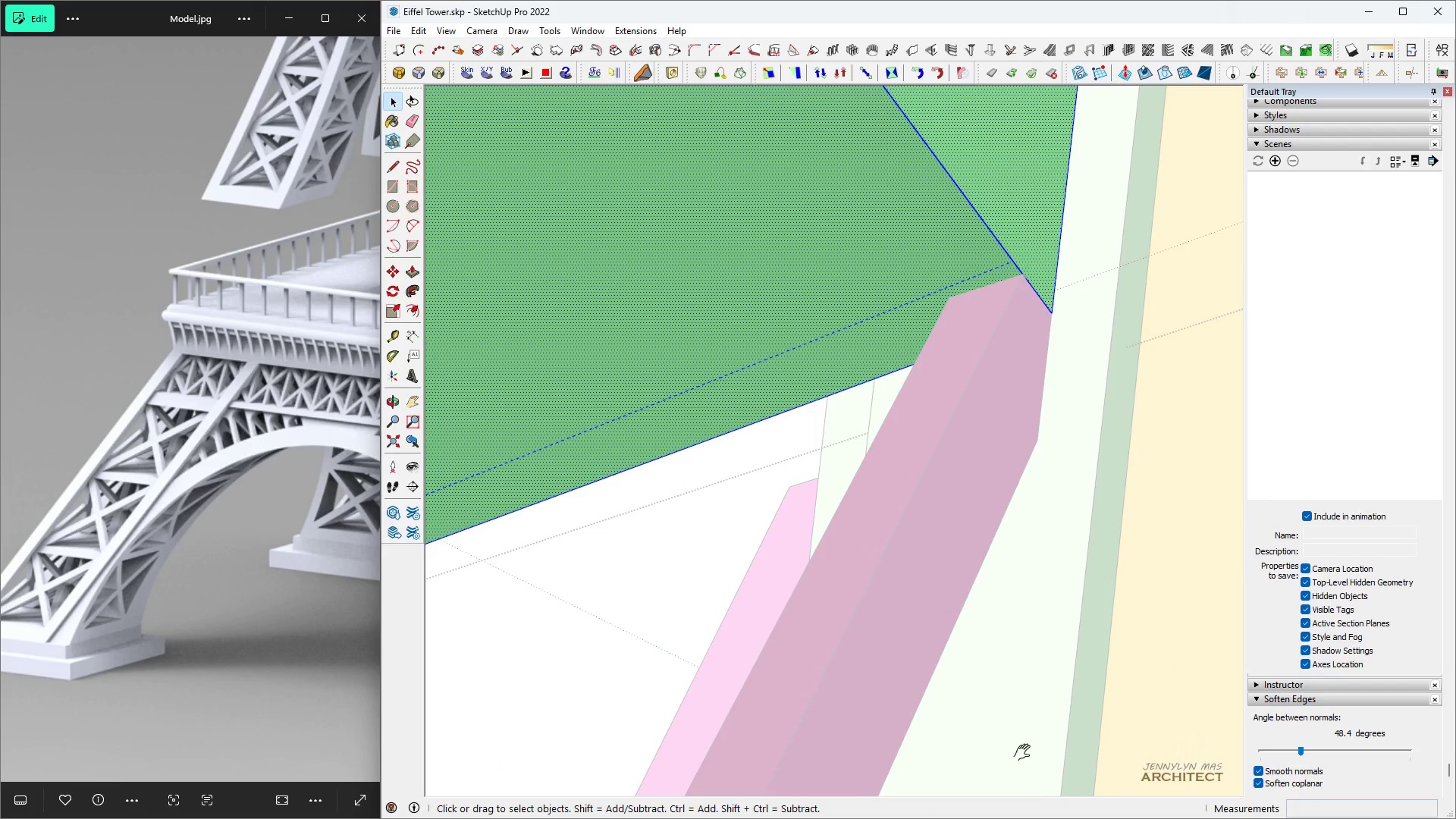 
type(hhh)
 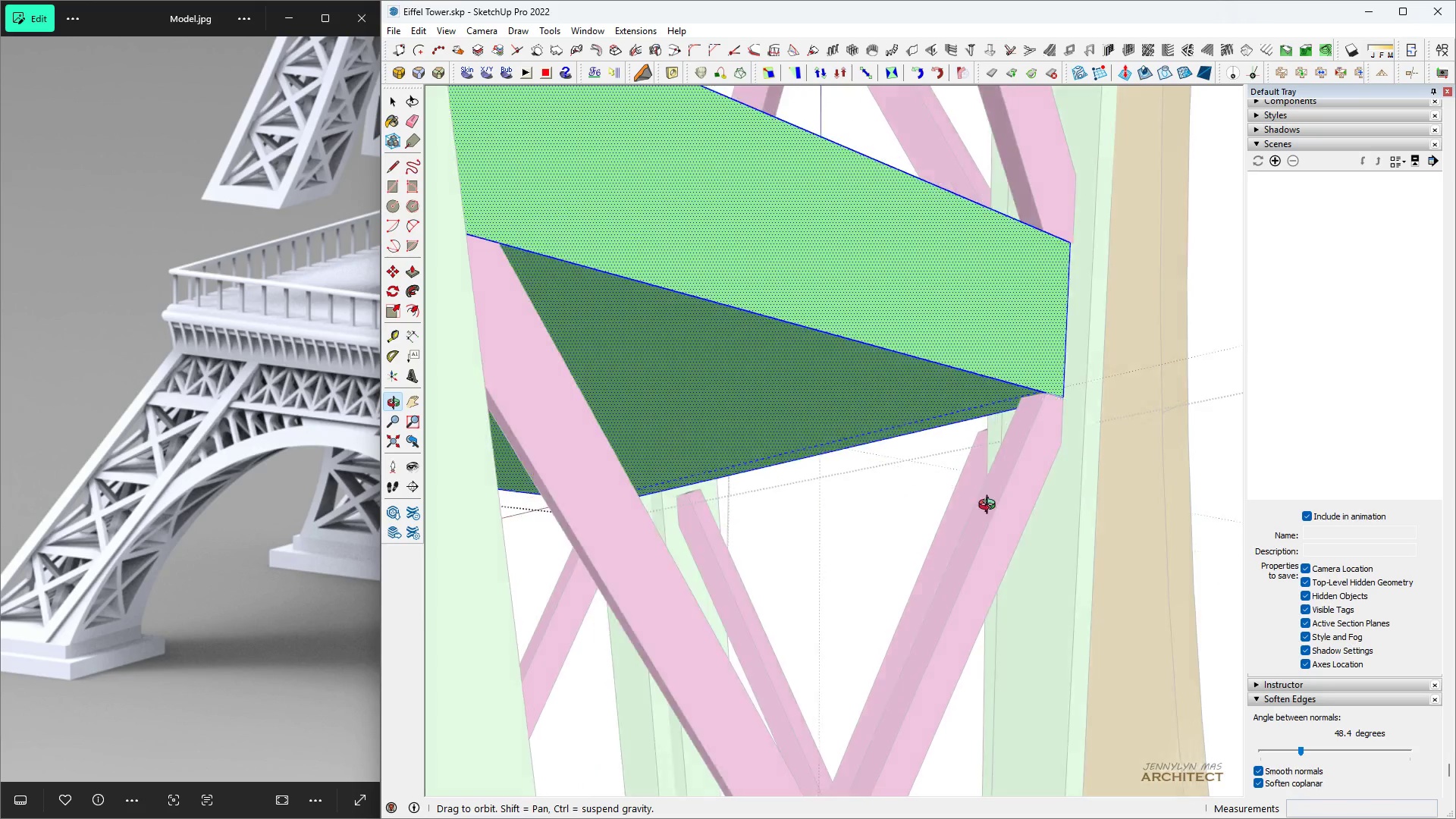 
scroll: coordinate [1125, 344], scroll_direction: down, amount: 10.0
 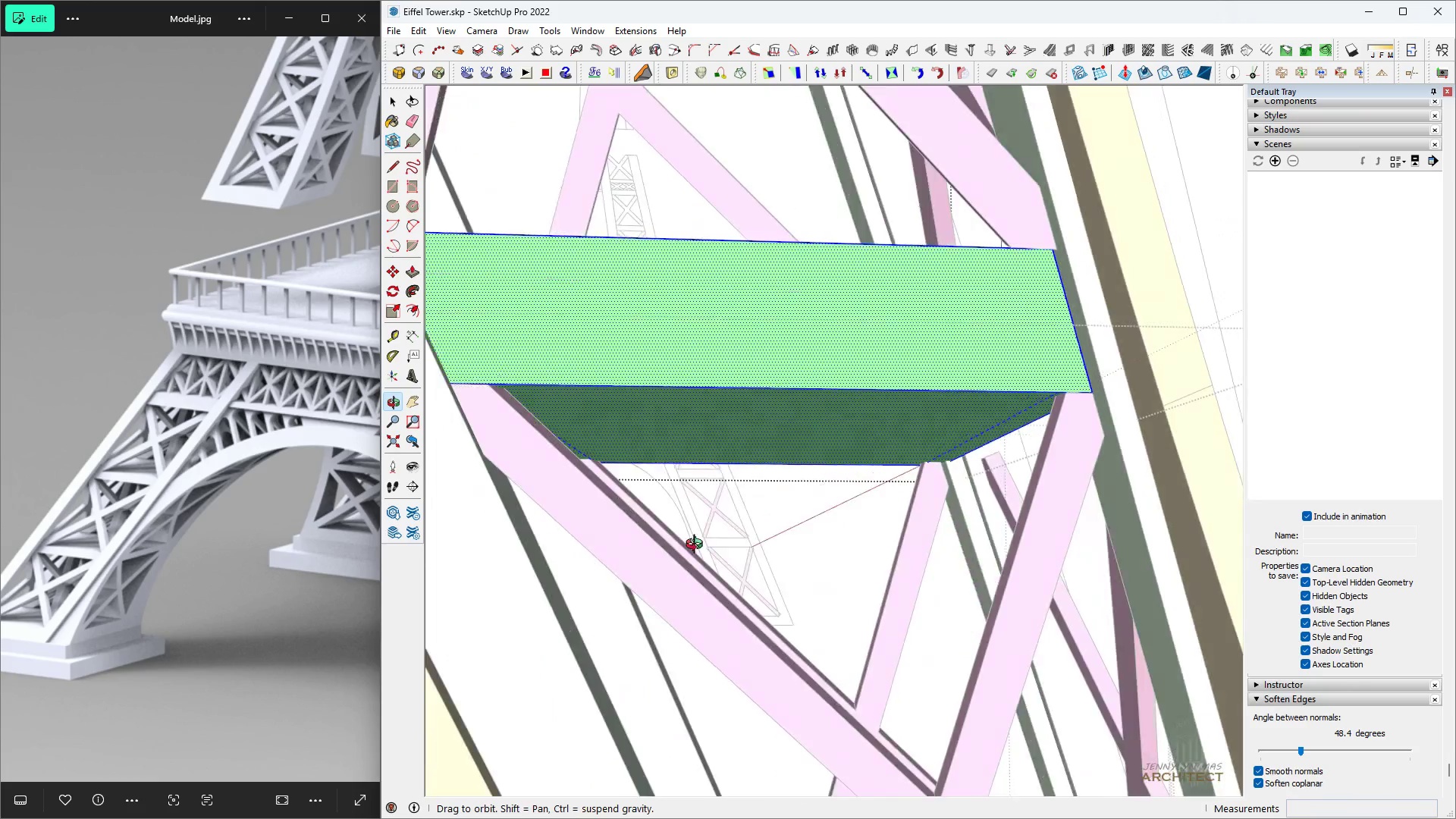 
scroll: coordinate [1034, 267], scroll_direction: up, amount: 11.0
 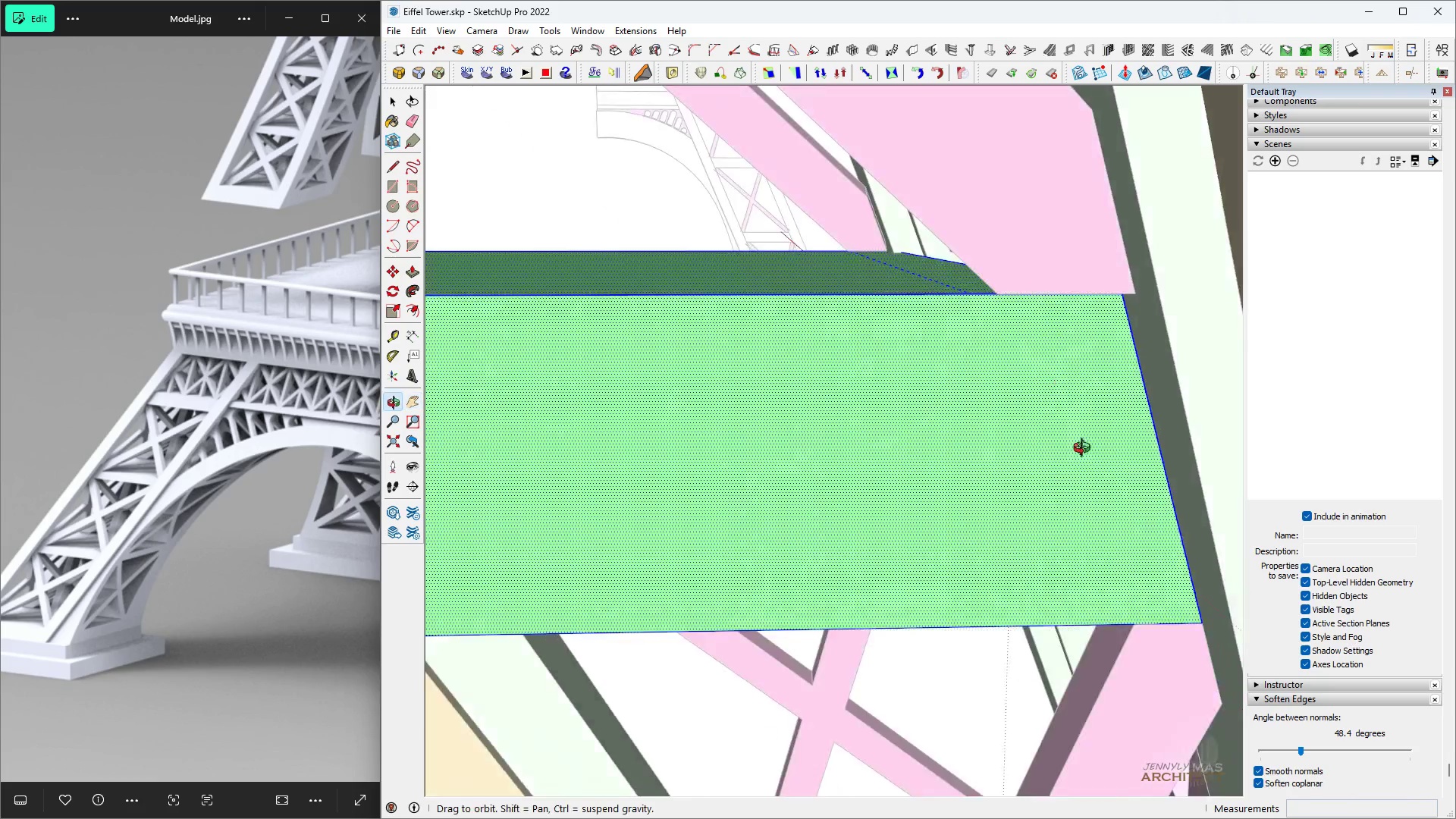 
type(hhhhhhhhh )
 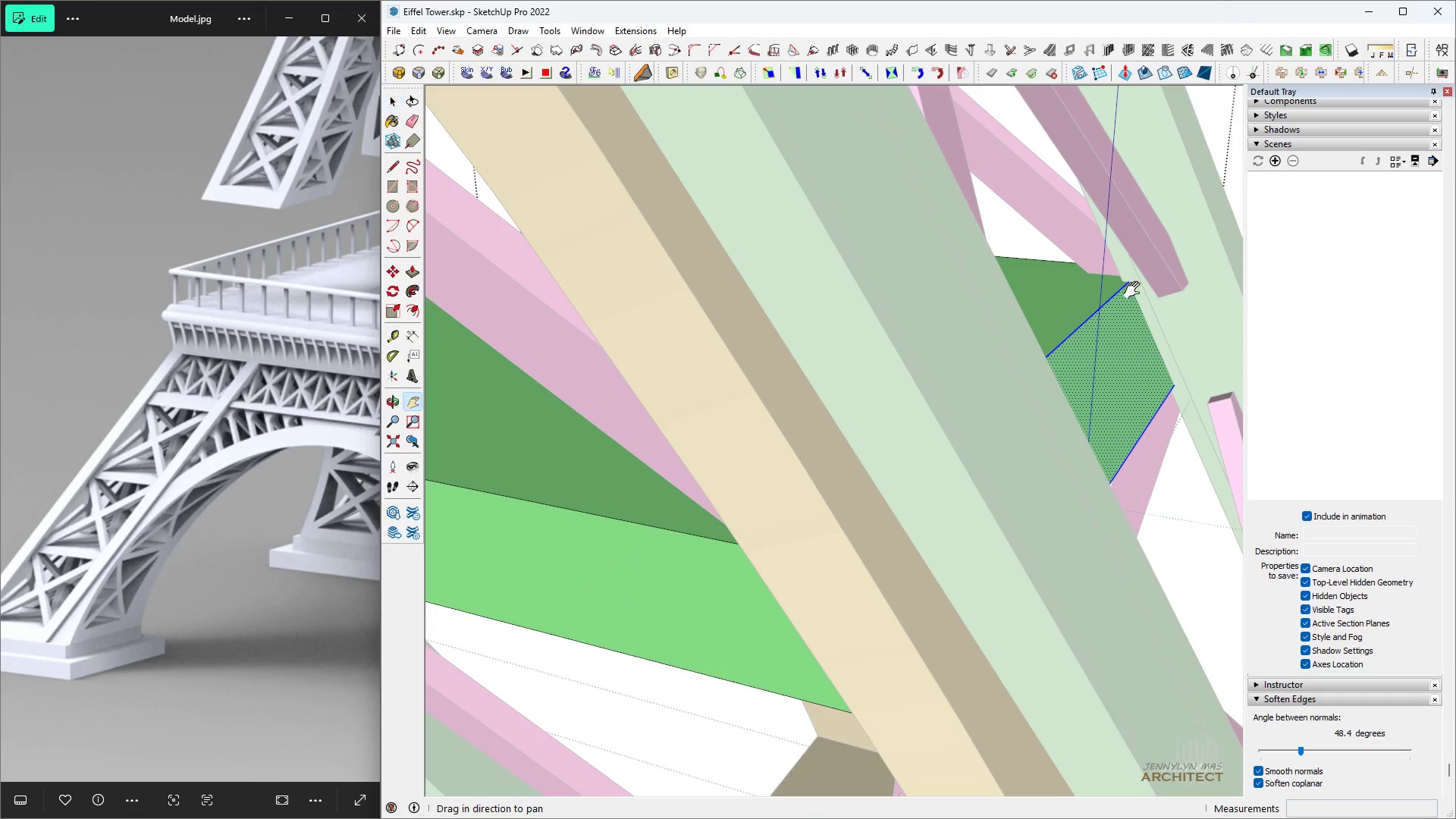 
scroll: coordinate [1103, 598], scroll_direction: up, amount: 19.0
 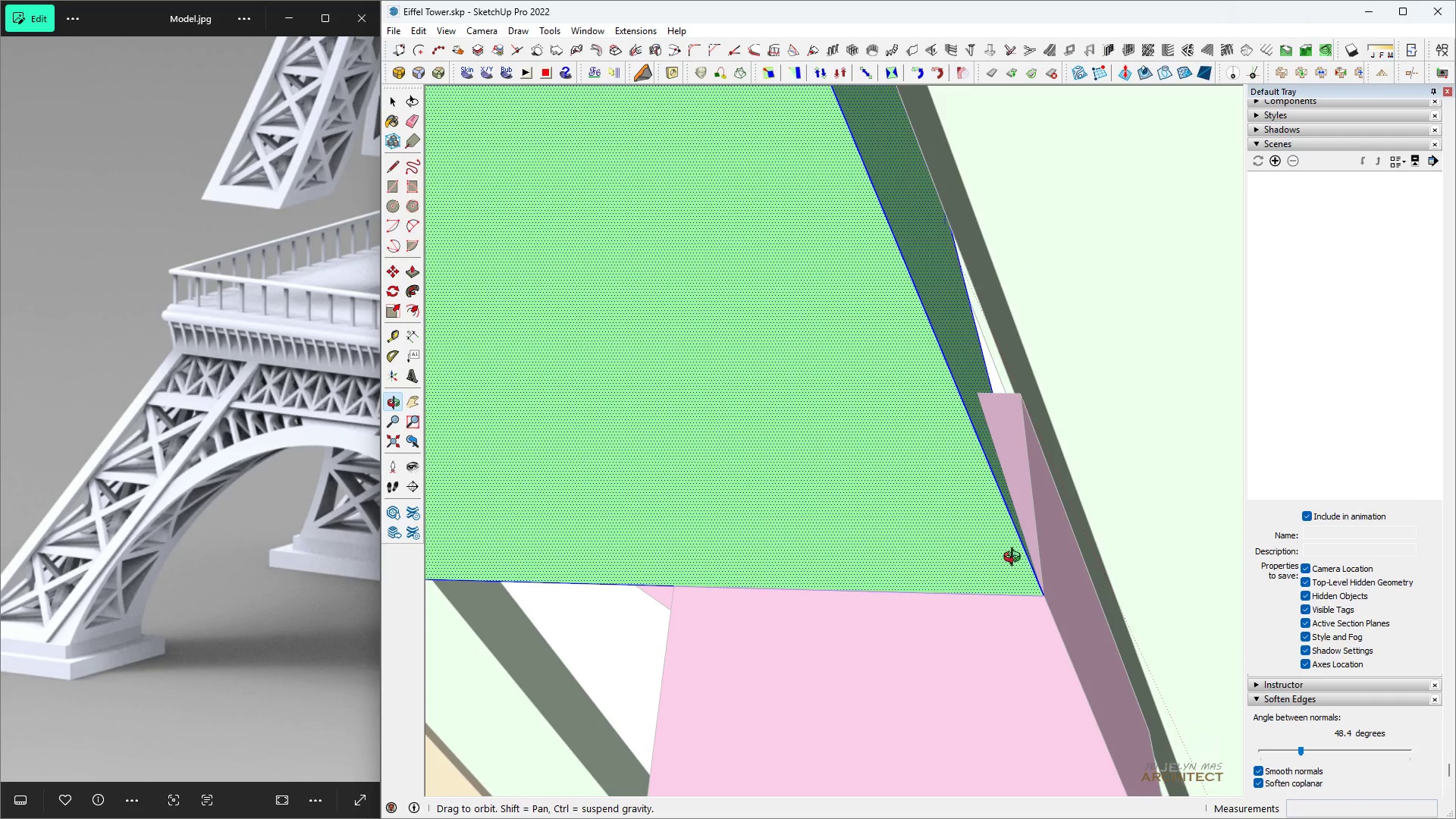 
scroll: coordinate [1017, 494], scroll_direction: down, amount: 31.0
 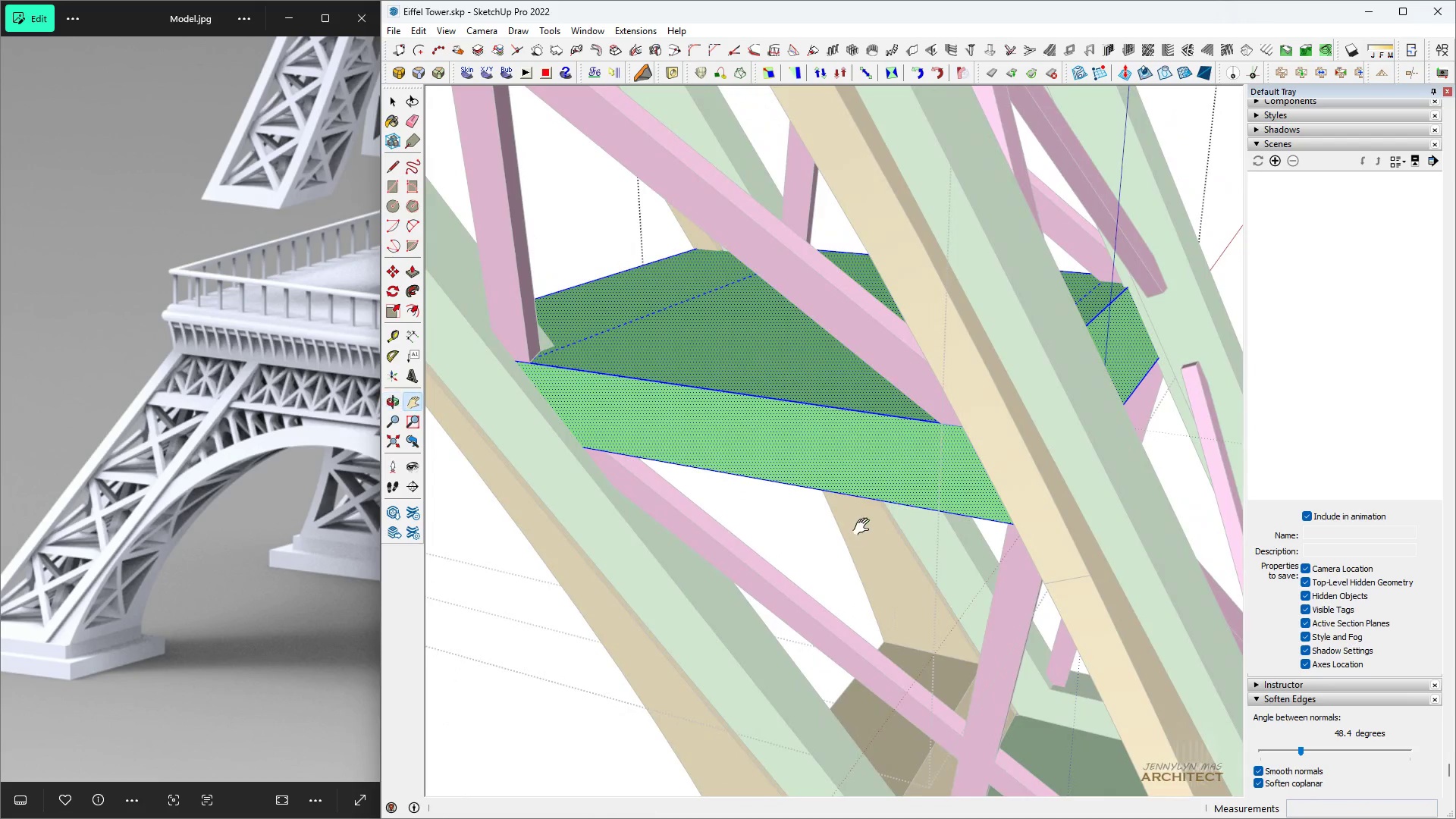 
scroll: coordinate [1122, 314], scroll_direction: up, amount: 4.0
 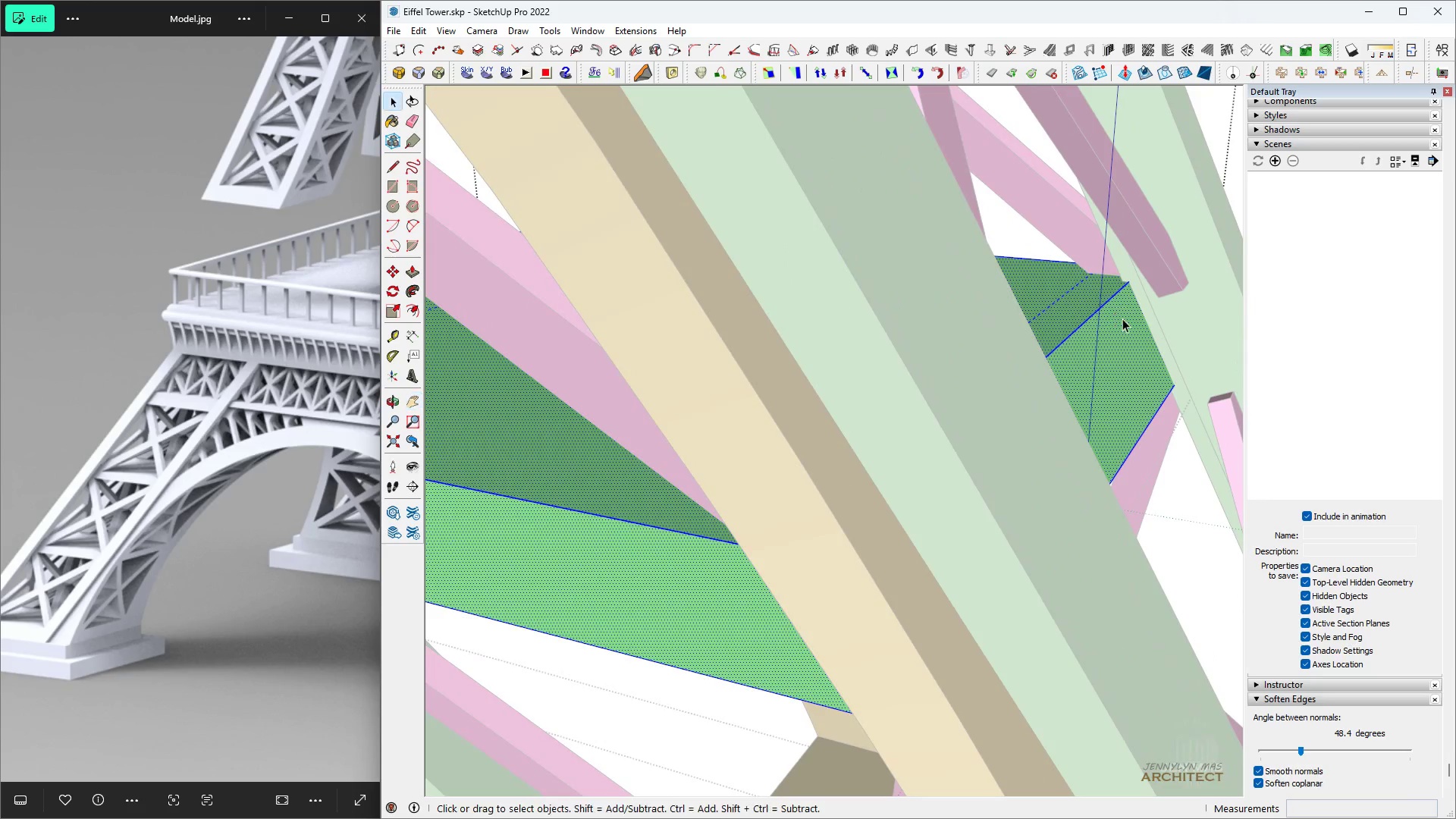 
double_click([1122, 318])
 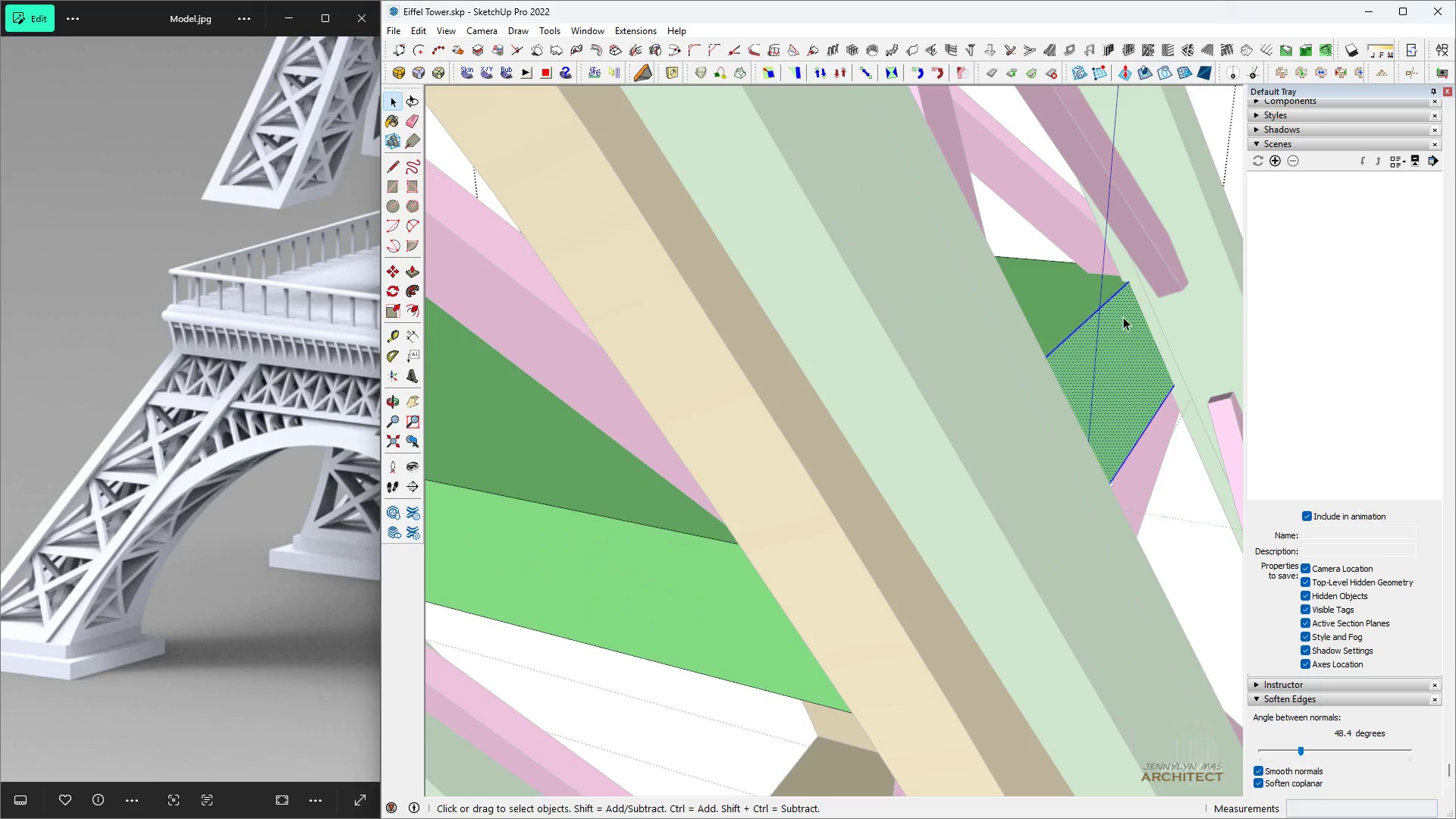 
key(H)
 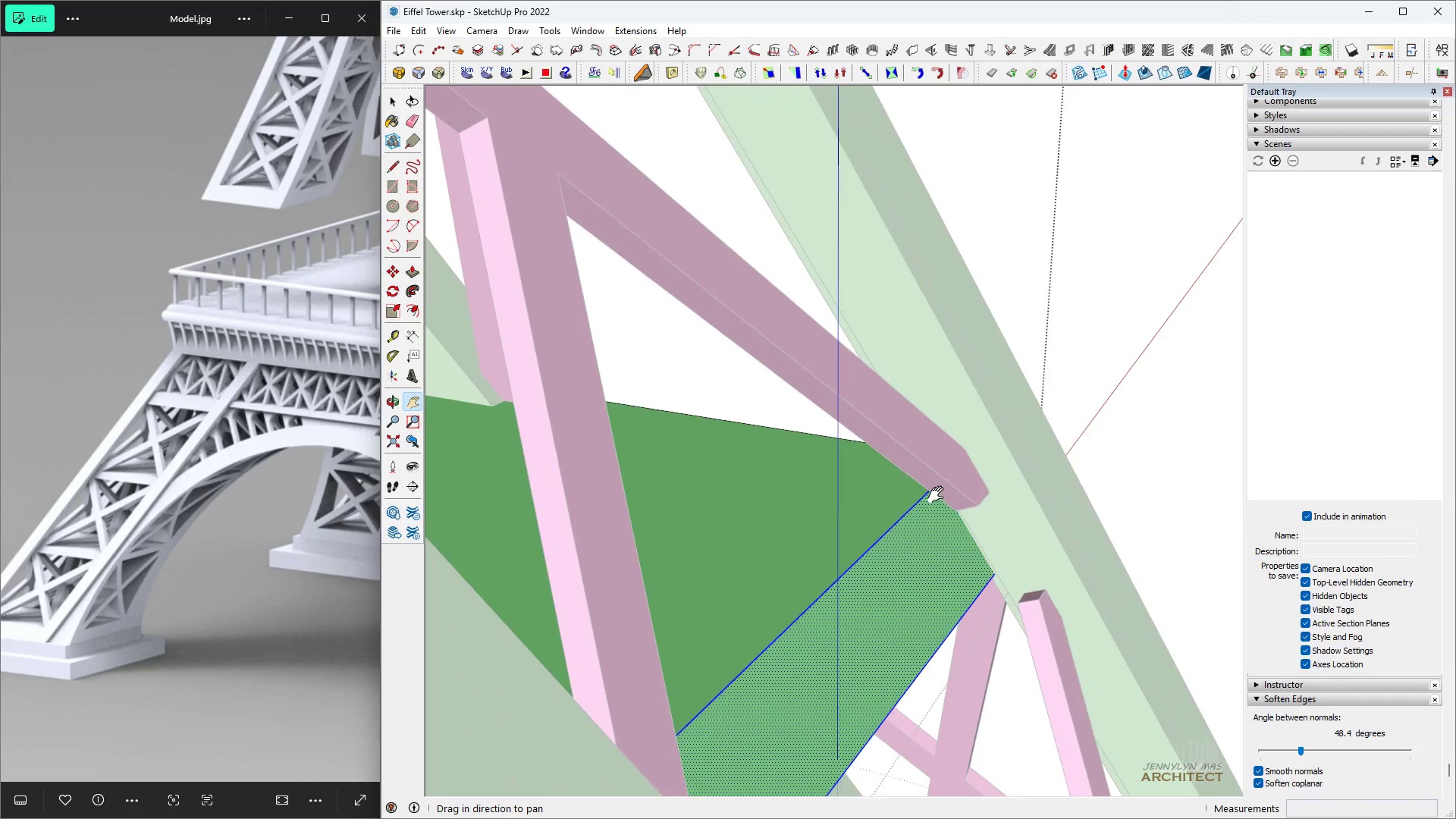 
scroll: coordinate [798, 607], scroll_direction: up, amount: 9.0
 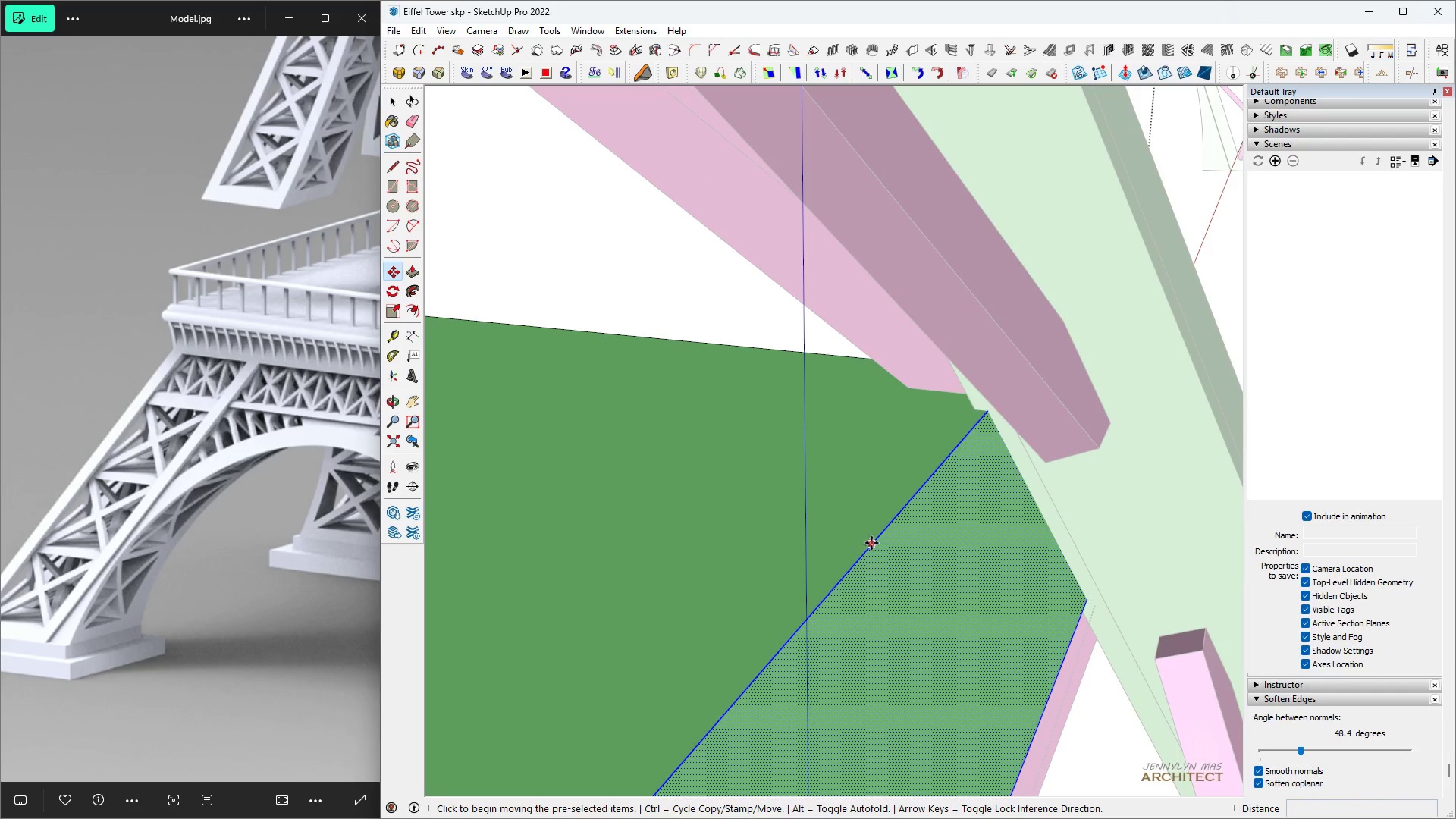 
key(Space)
 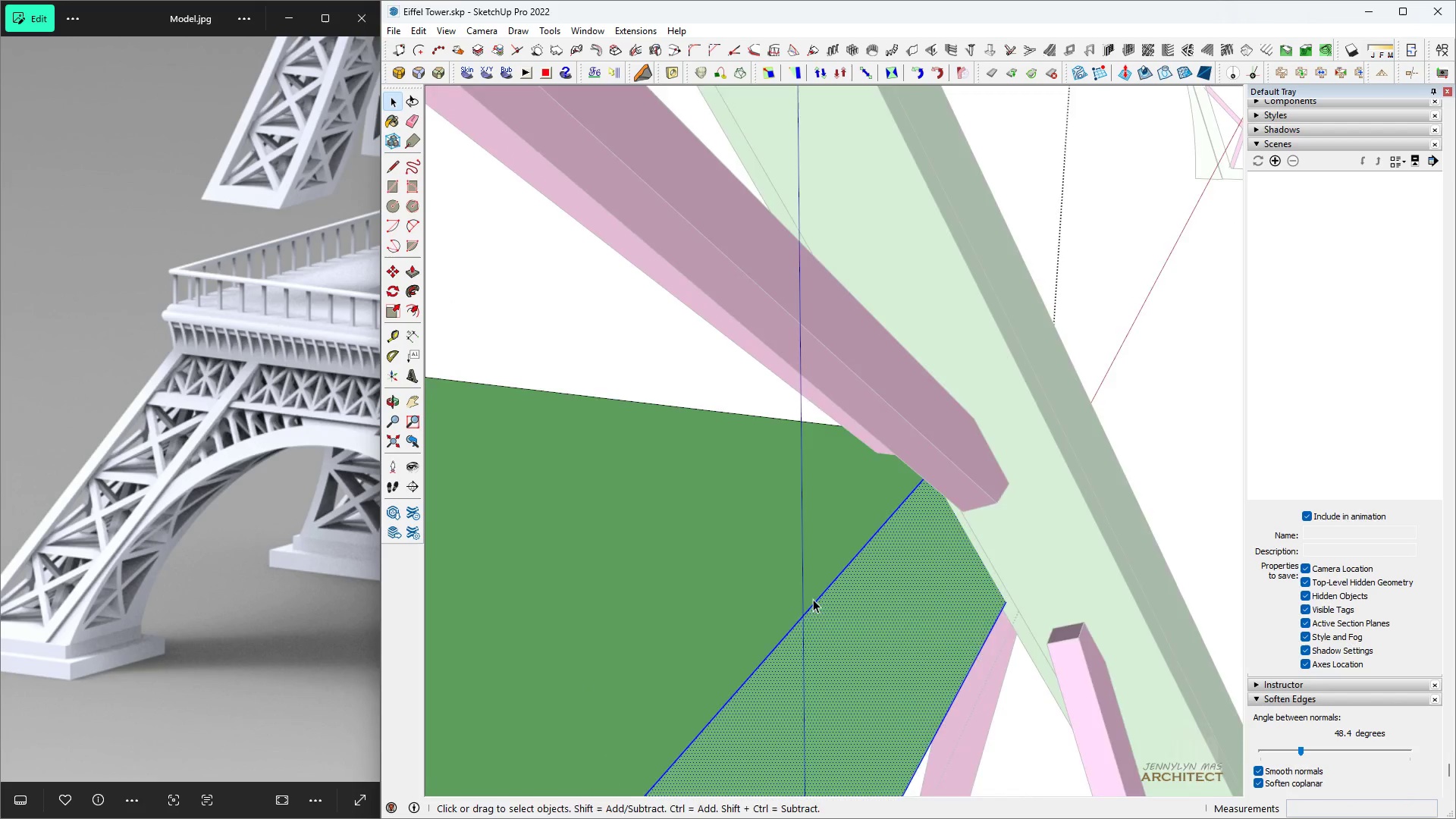 
key(M)
 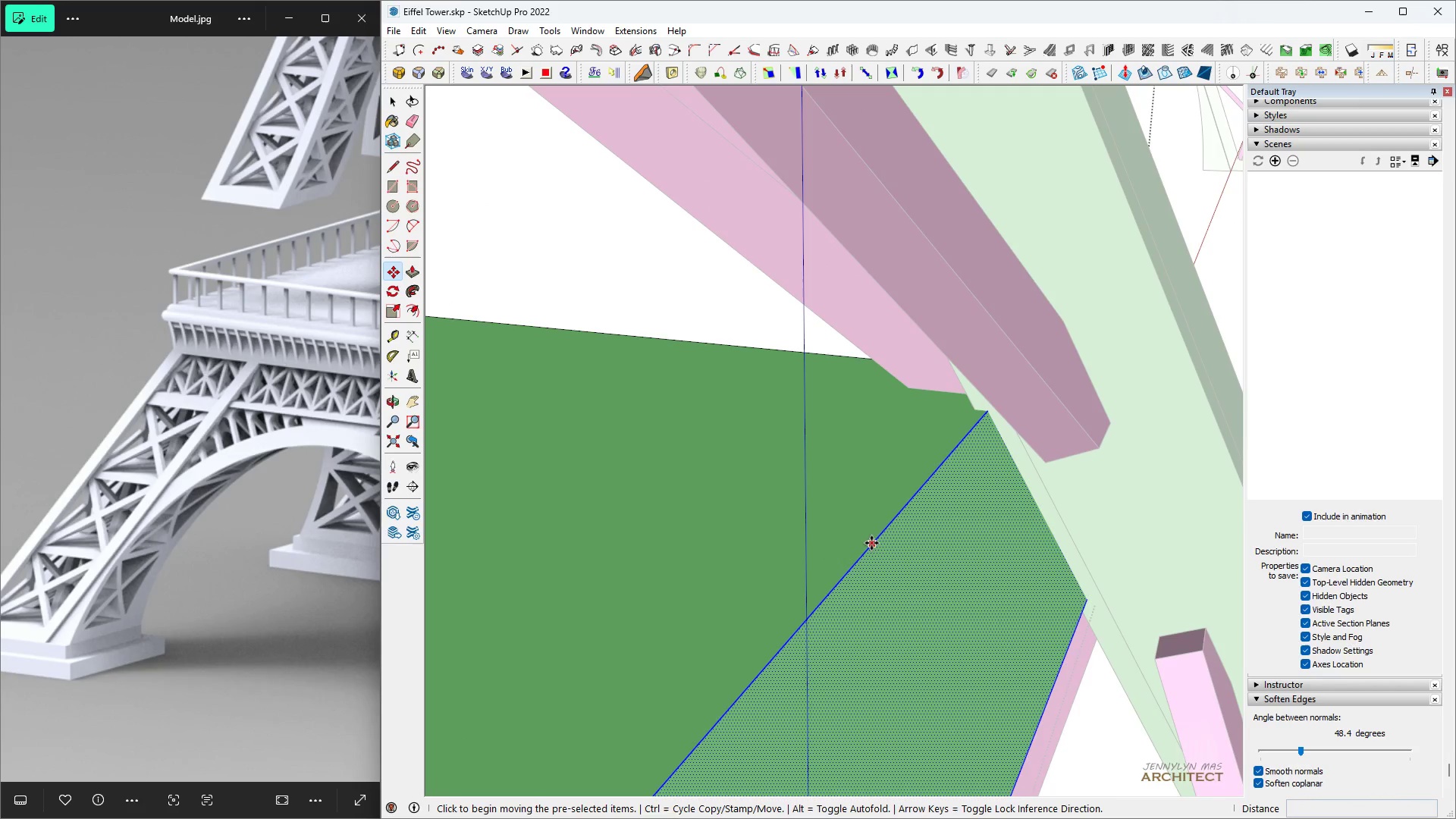 
left_click([871, 543])
 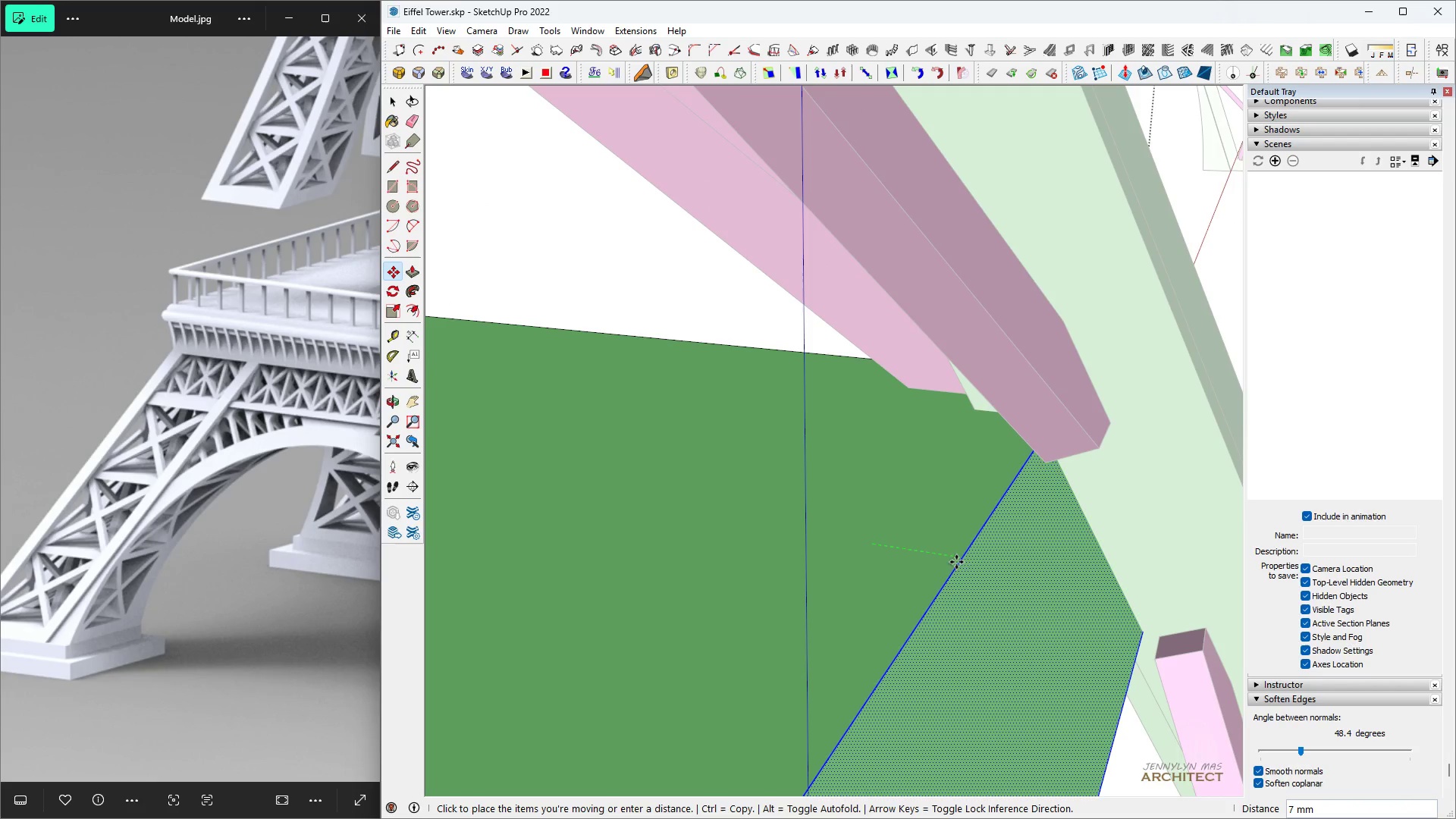 
hold_key(key=ShiftLeft, duration=1.31)
left_click([1102, 439])
 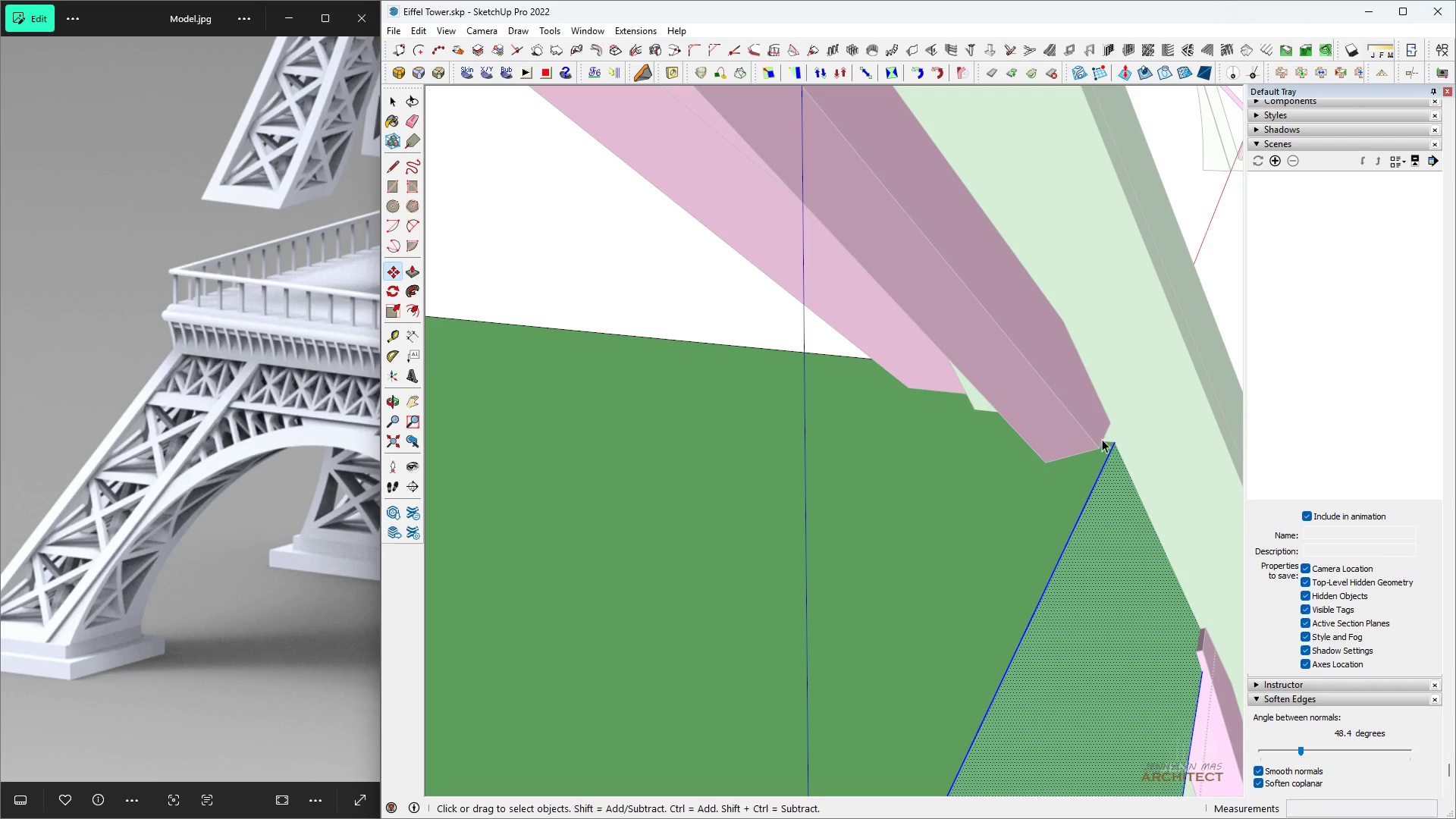 
key(Space)
 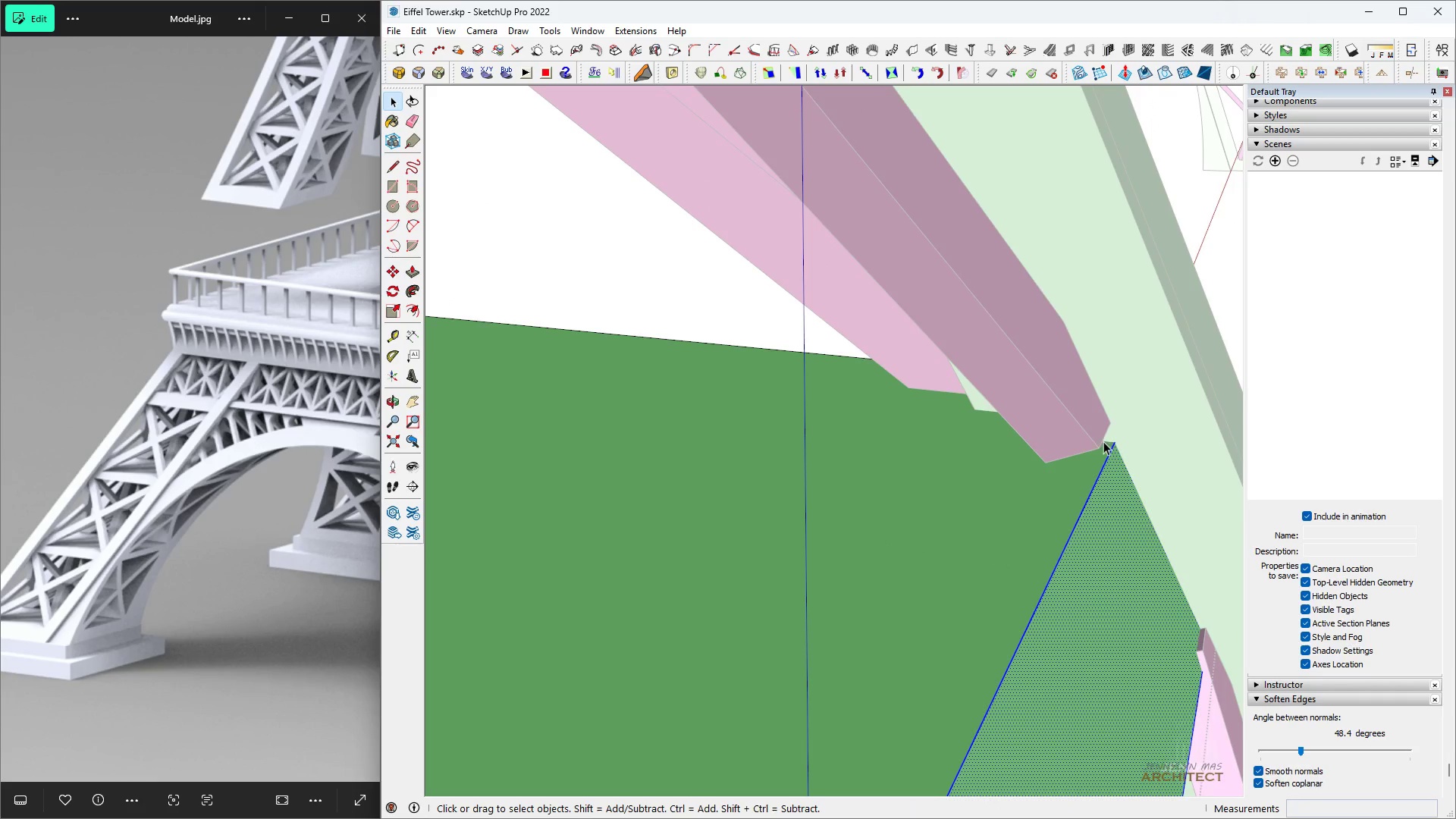 
scroll: coordinate [1105, 446], scroll_direction: up, amount: 6.0
 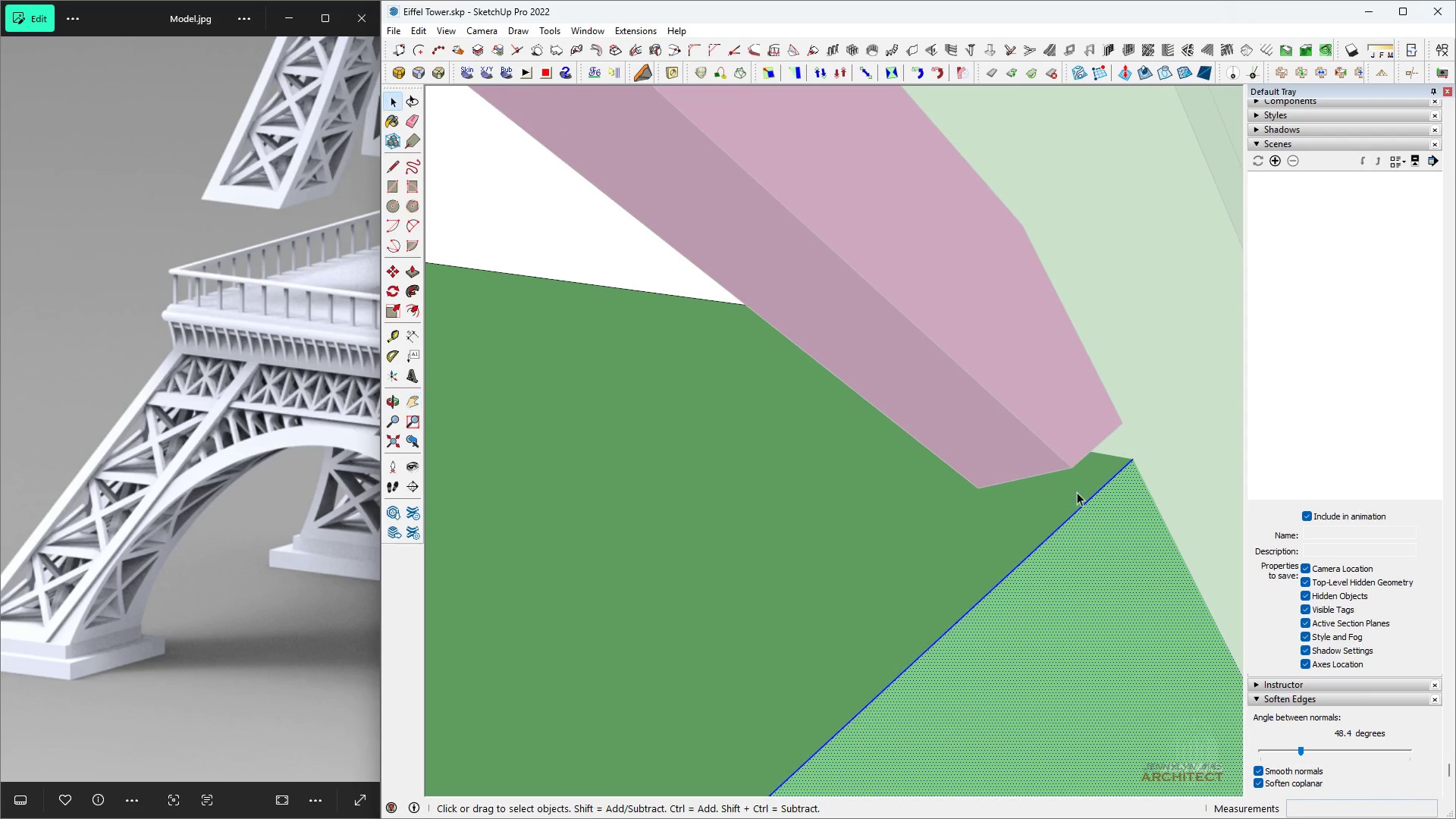 
key(H)
 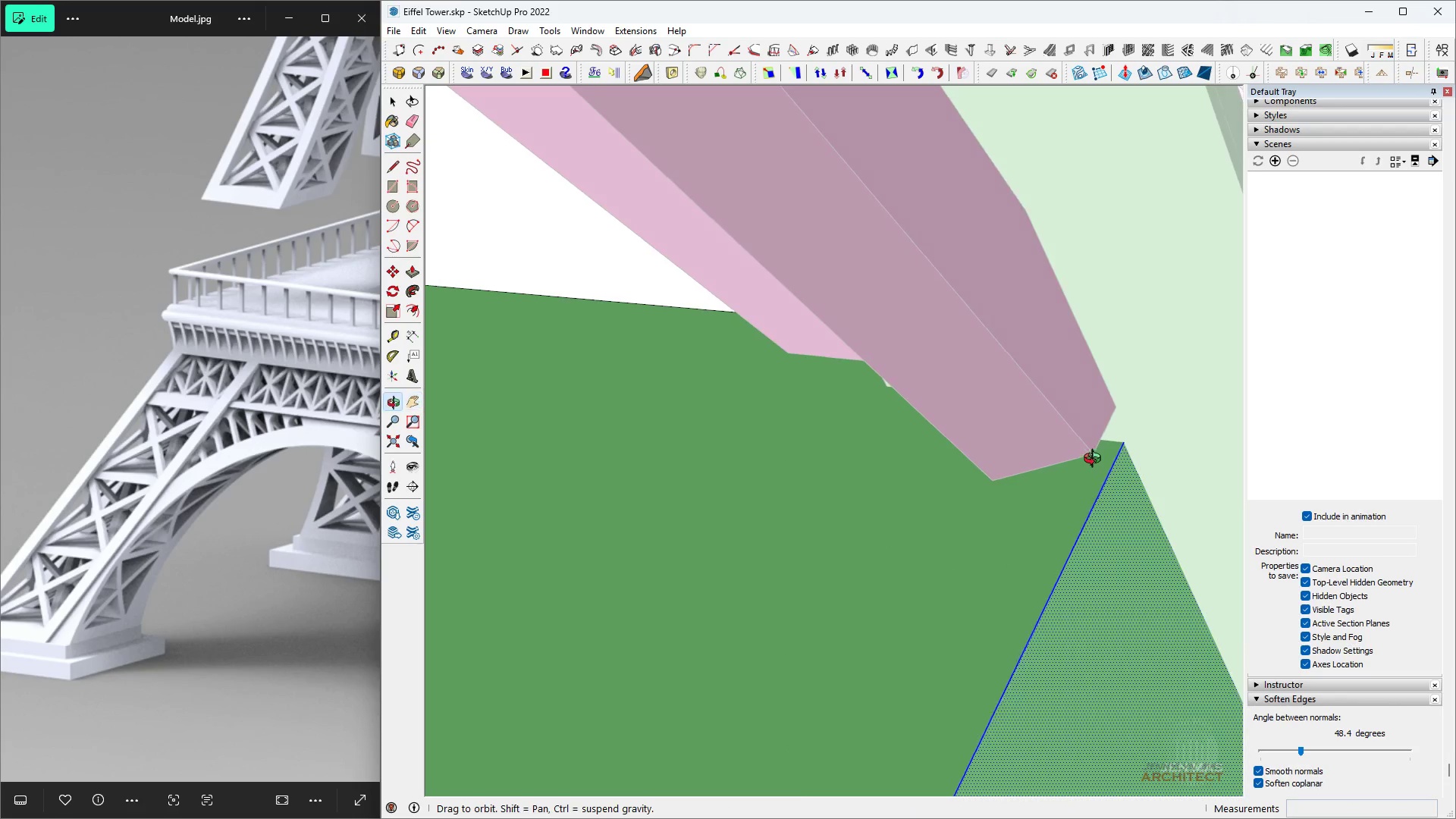 
key(Space)
 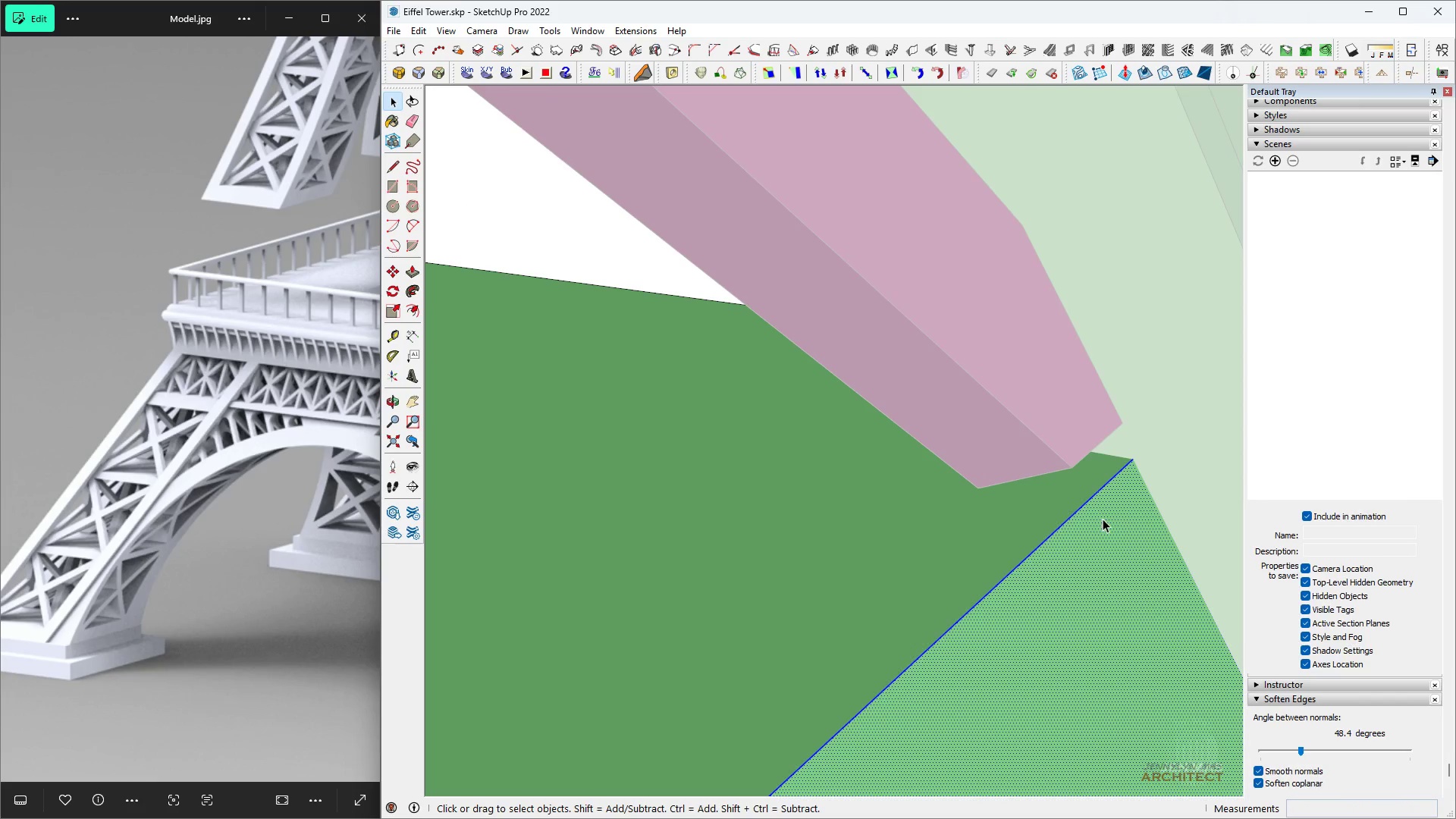 
double_click([1103, 519])
 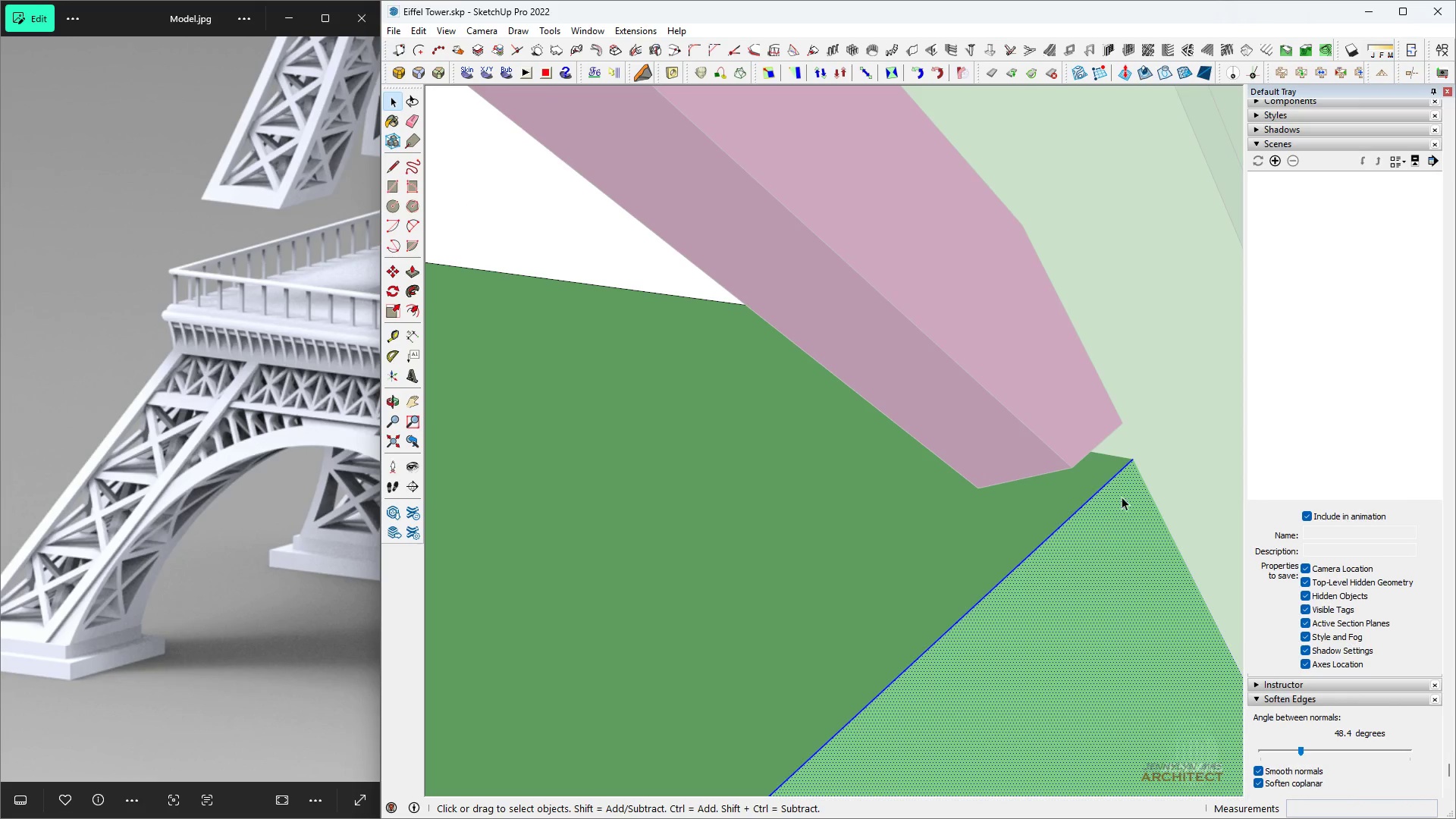 
scroll: coordinate [1122, 496], scroll_direction: up, amount: 5.0
 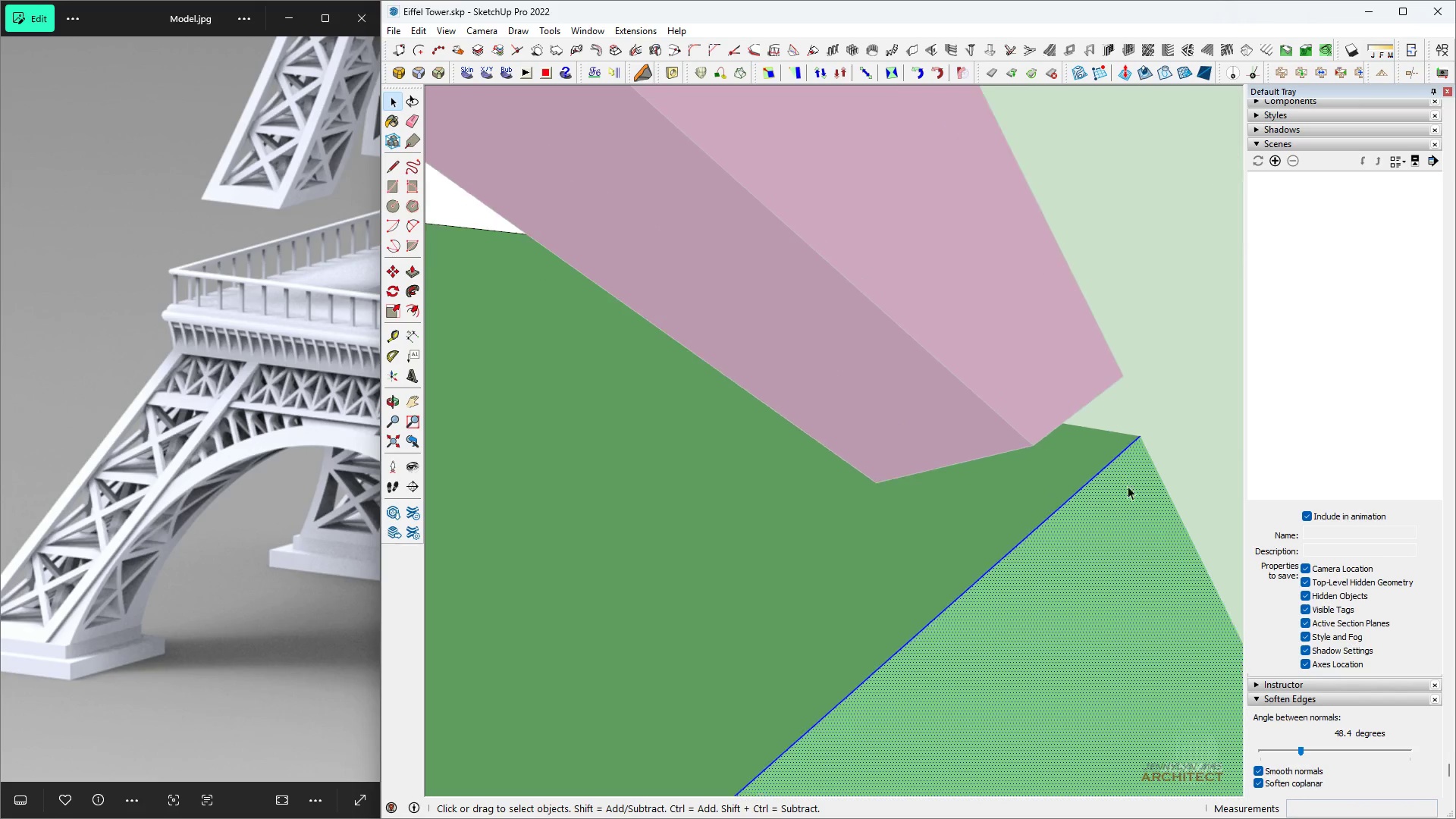 
key(M)
 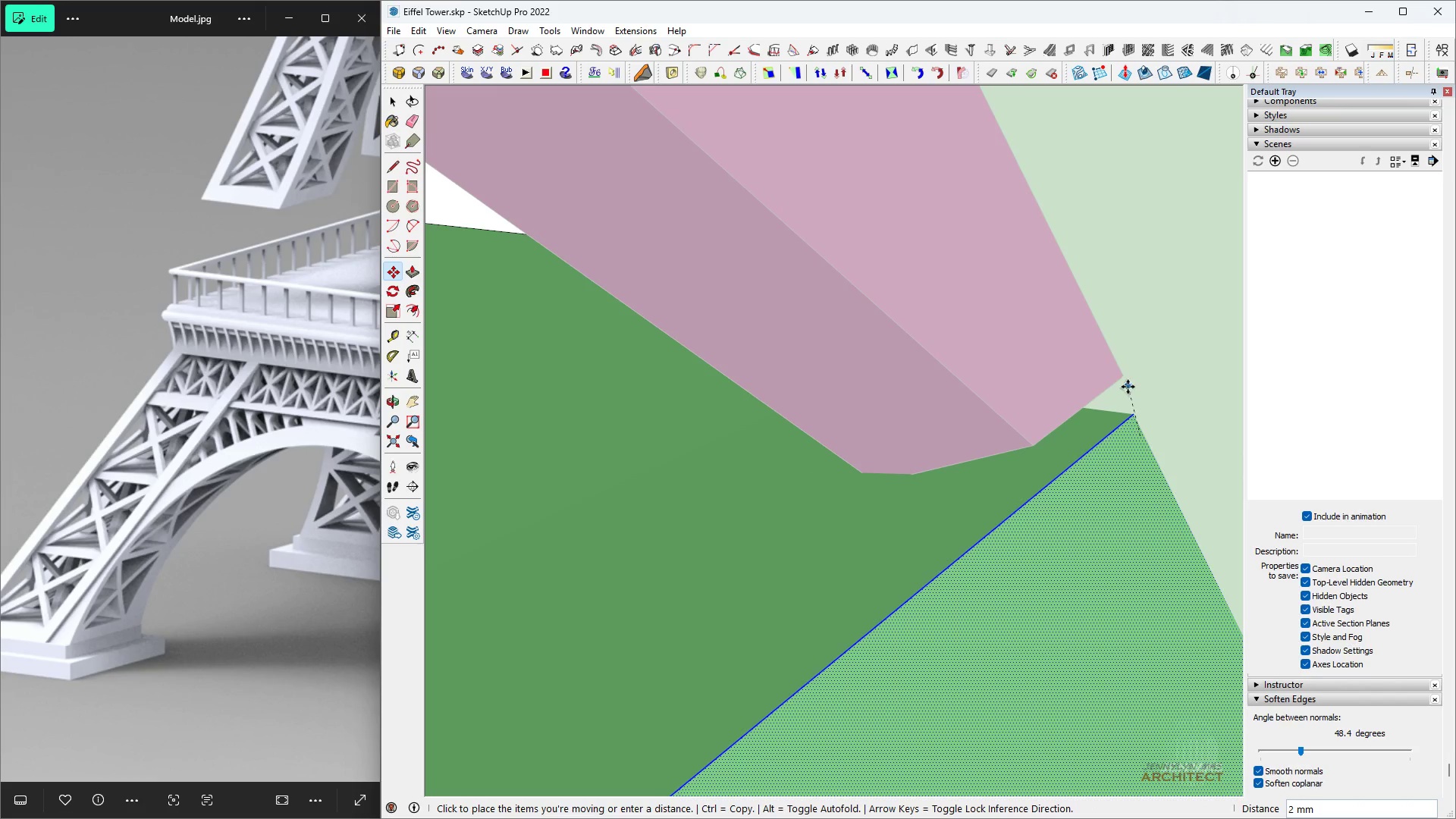 
left_click([1120, 378])
 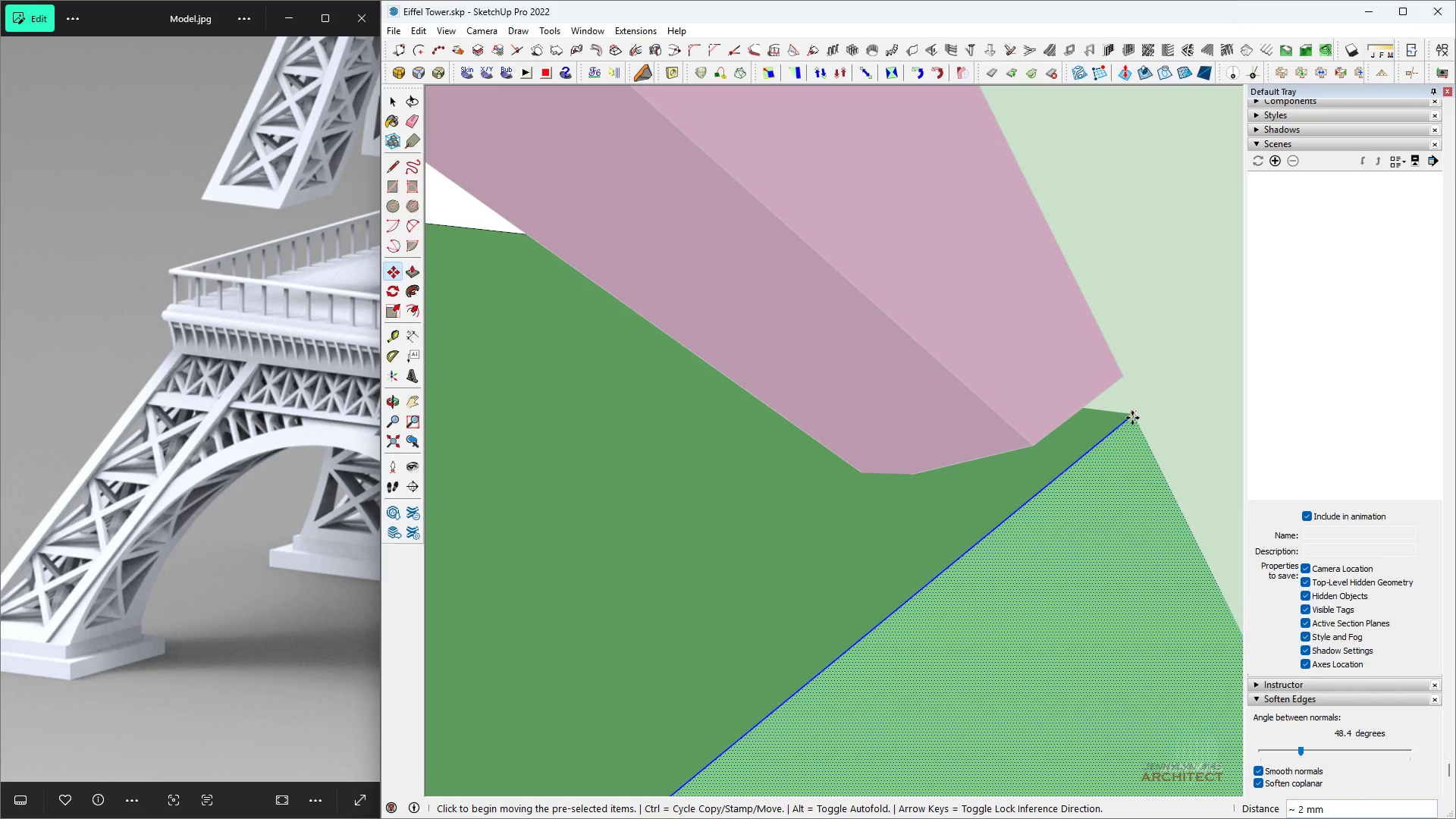 
left_click([1132, 418])
 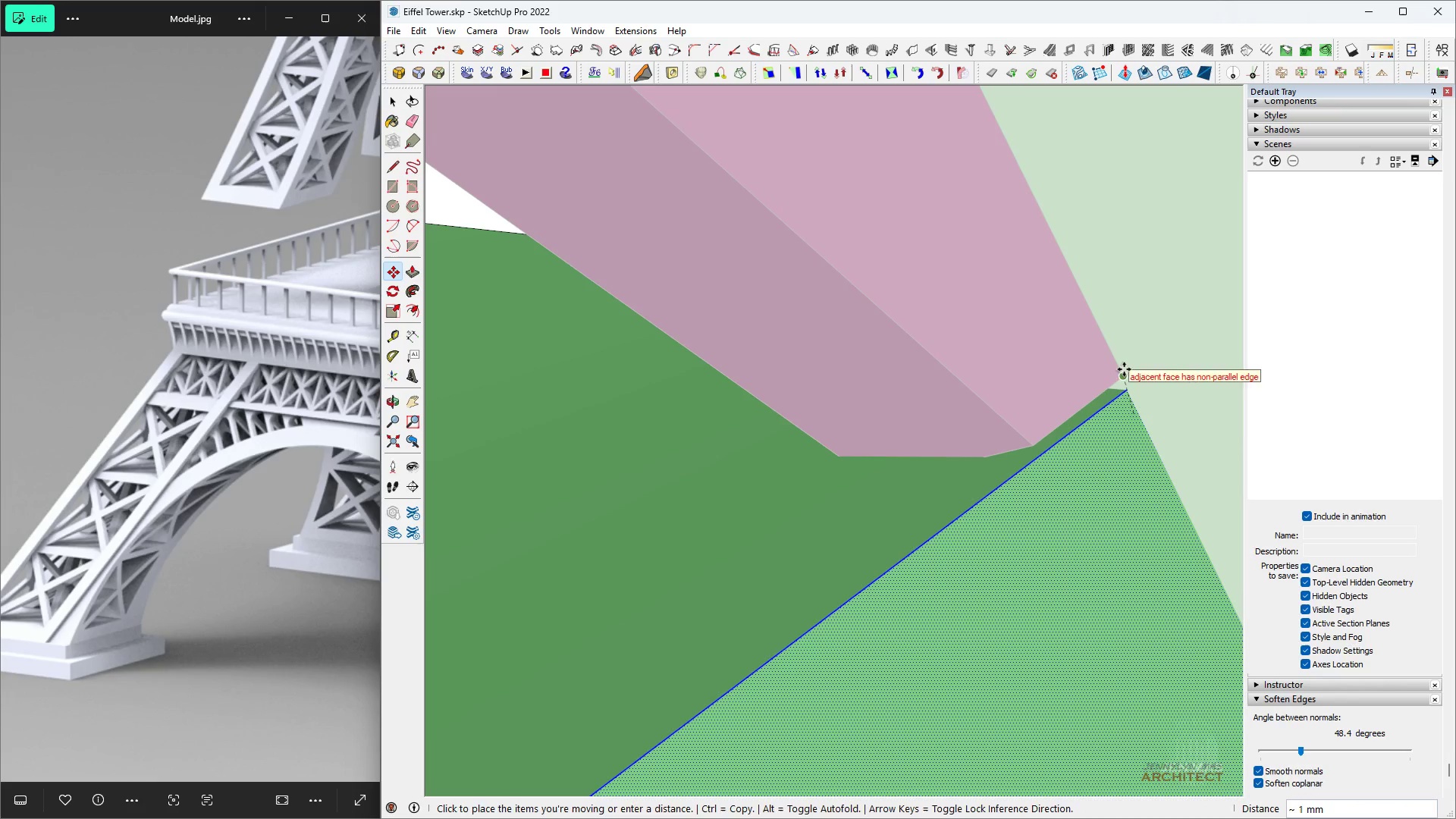 
left_click([1122, 369])
 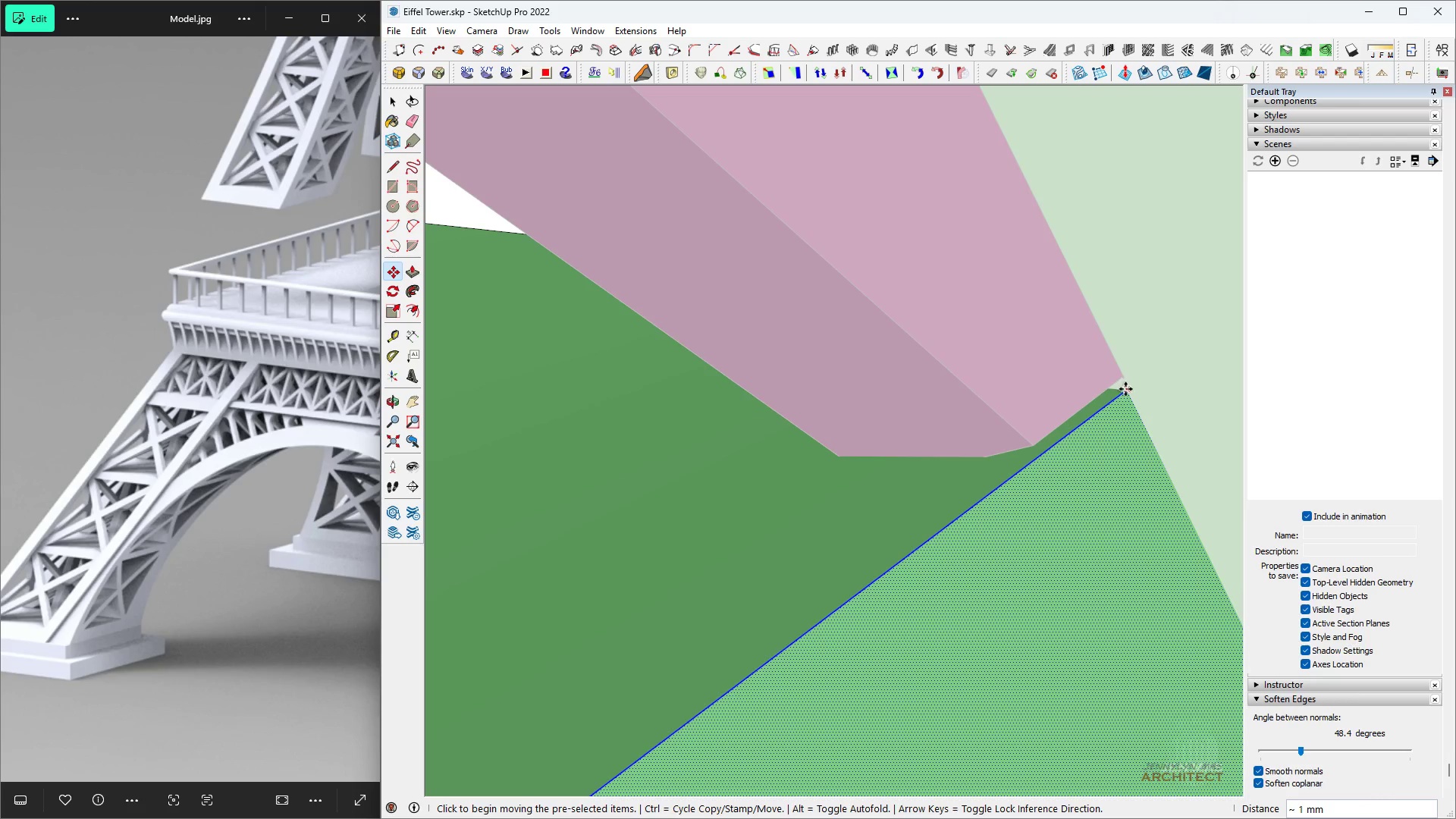 
left_click([1126, 389])
 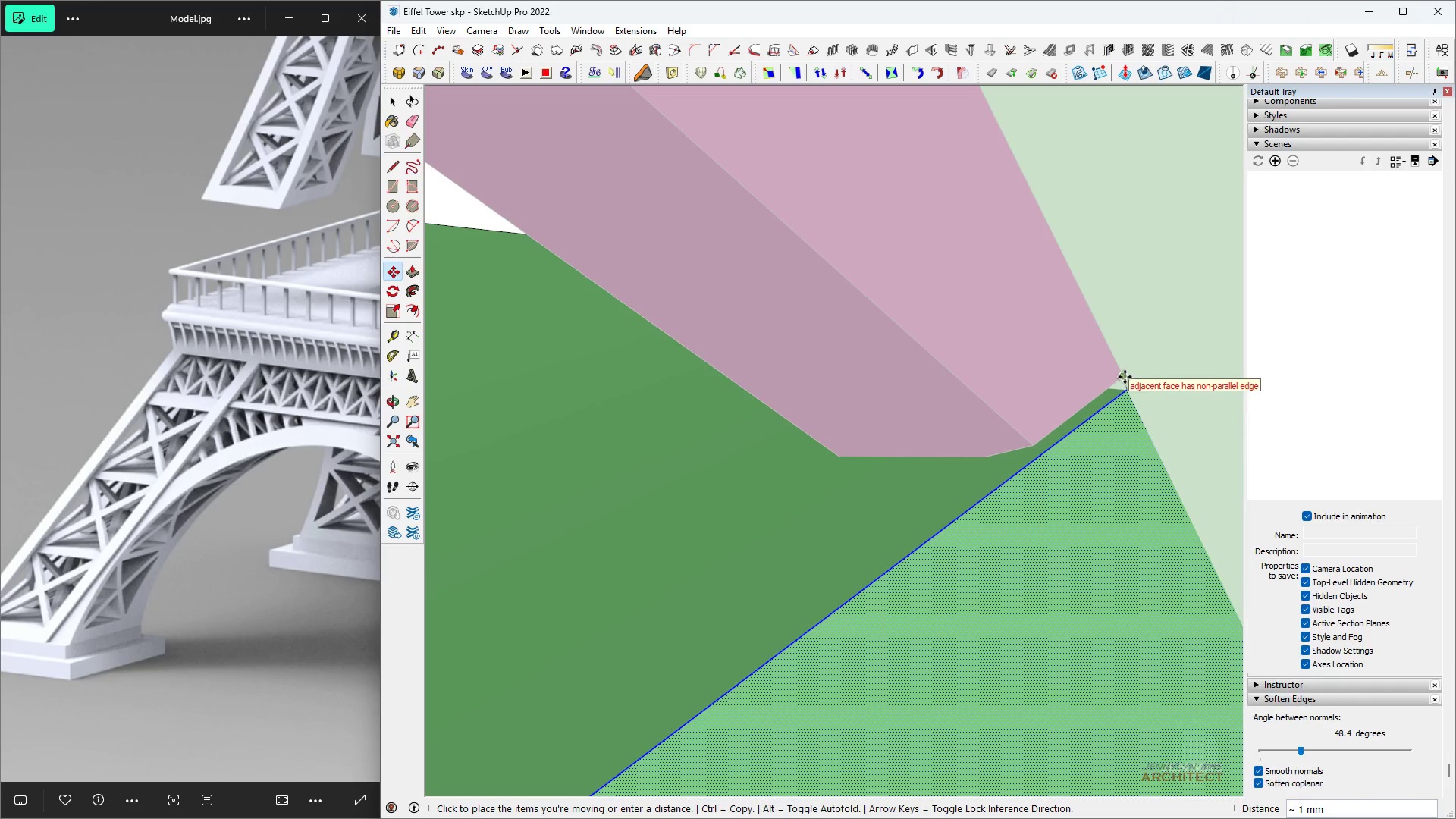 
left_click([1124, 375])
 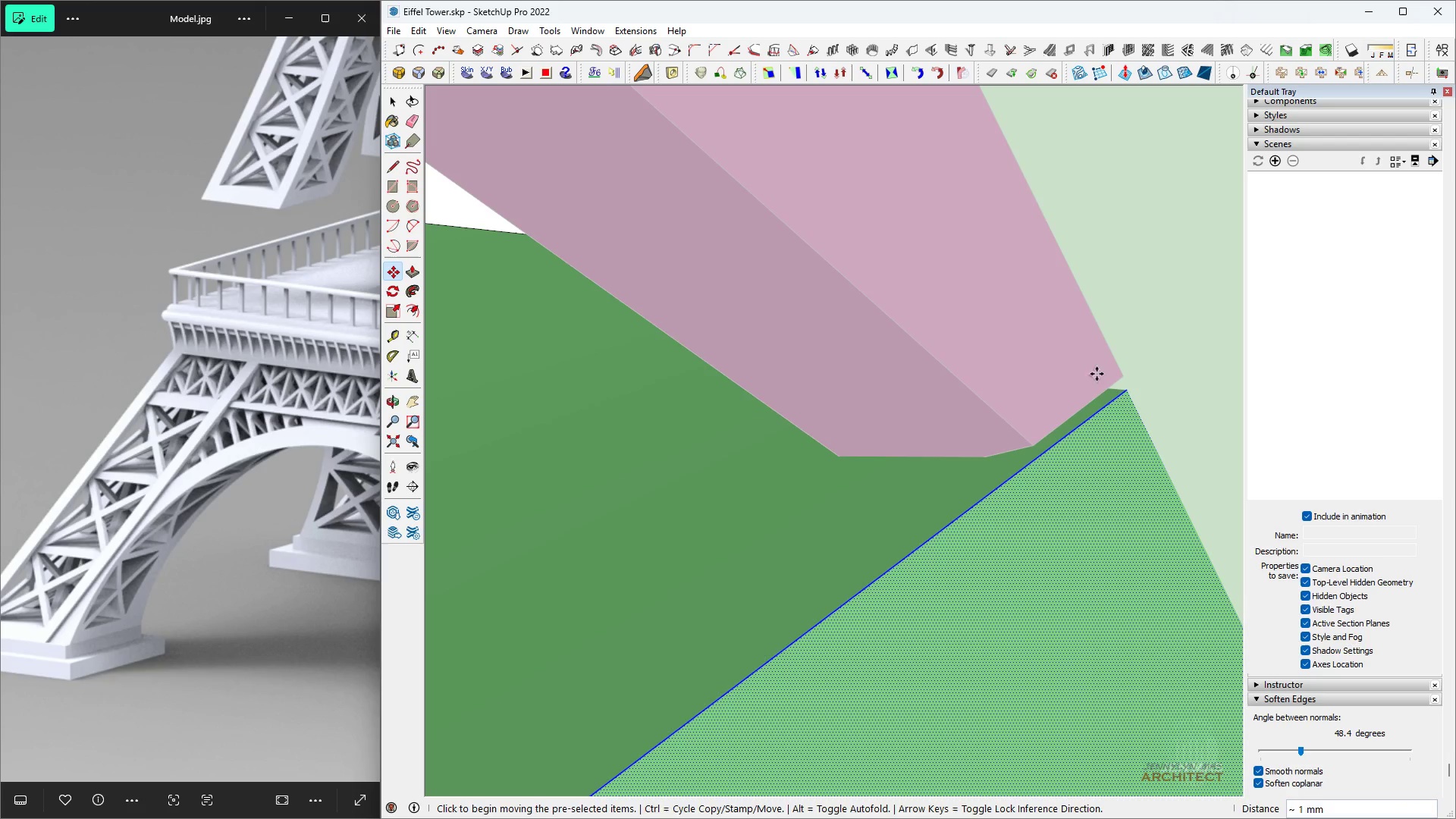 
type( hhh mk h m)
 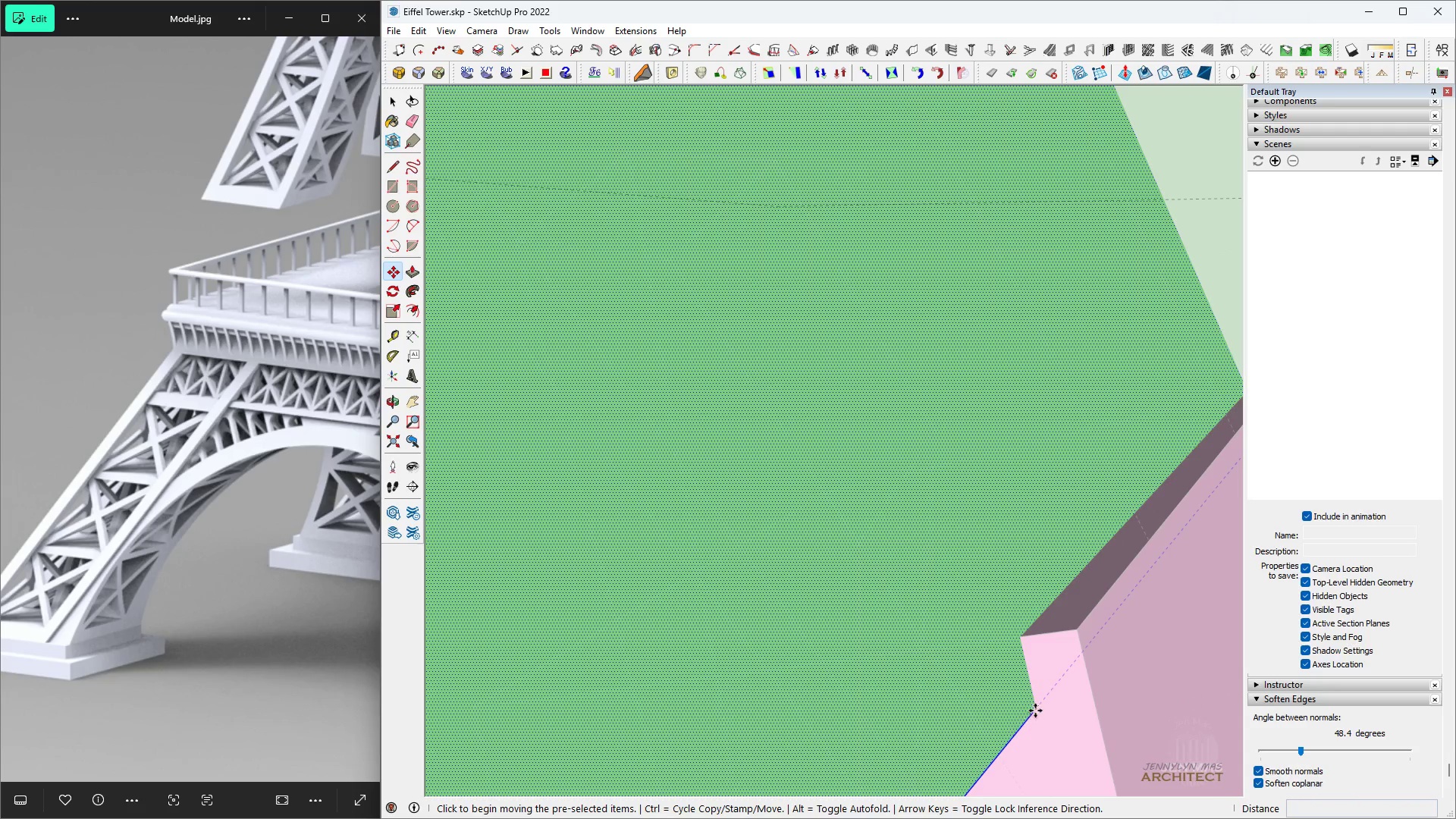 
scroll: coordinate [1060, 657], scroll_direction: up, amount: 17.0
 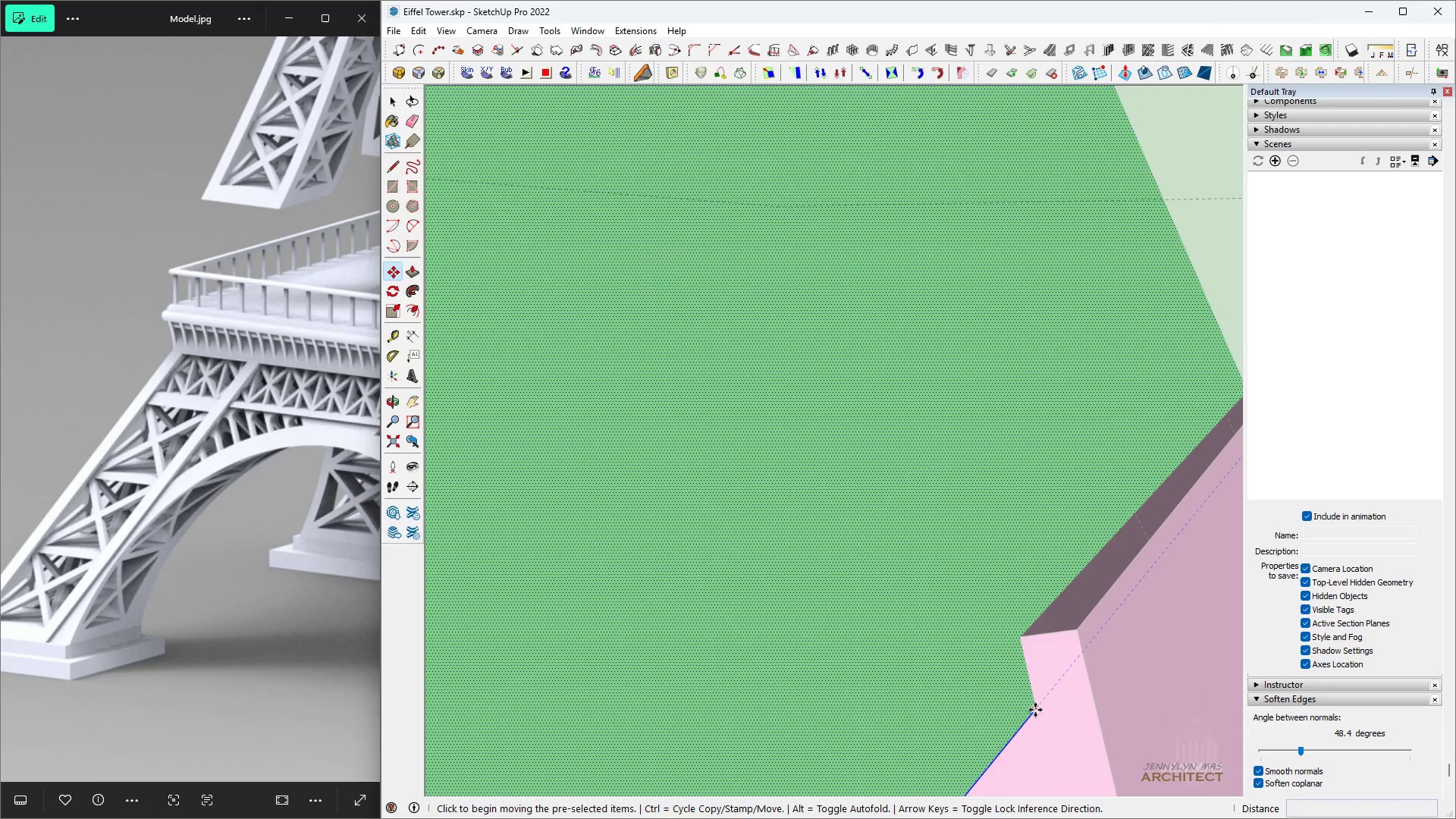 
left_click([1036, 708])
 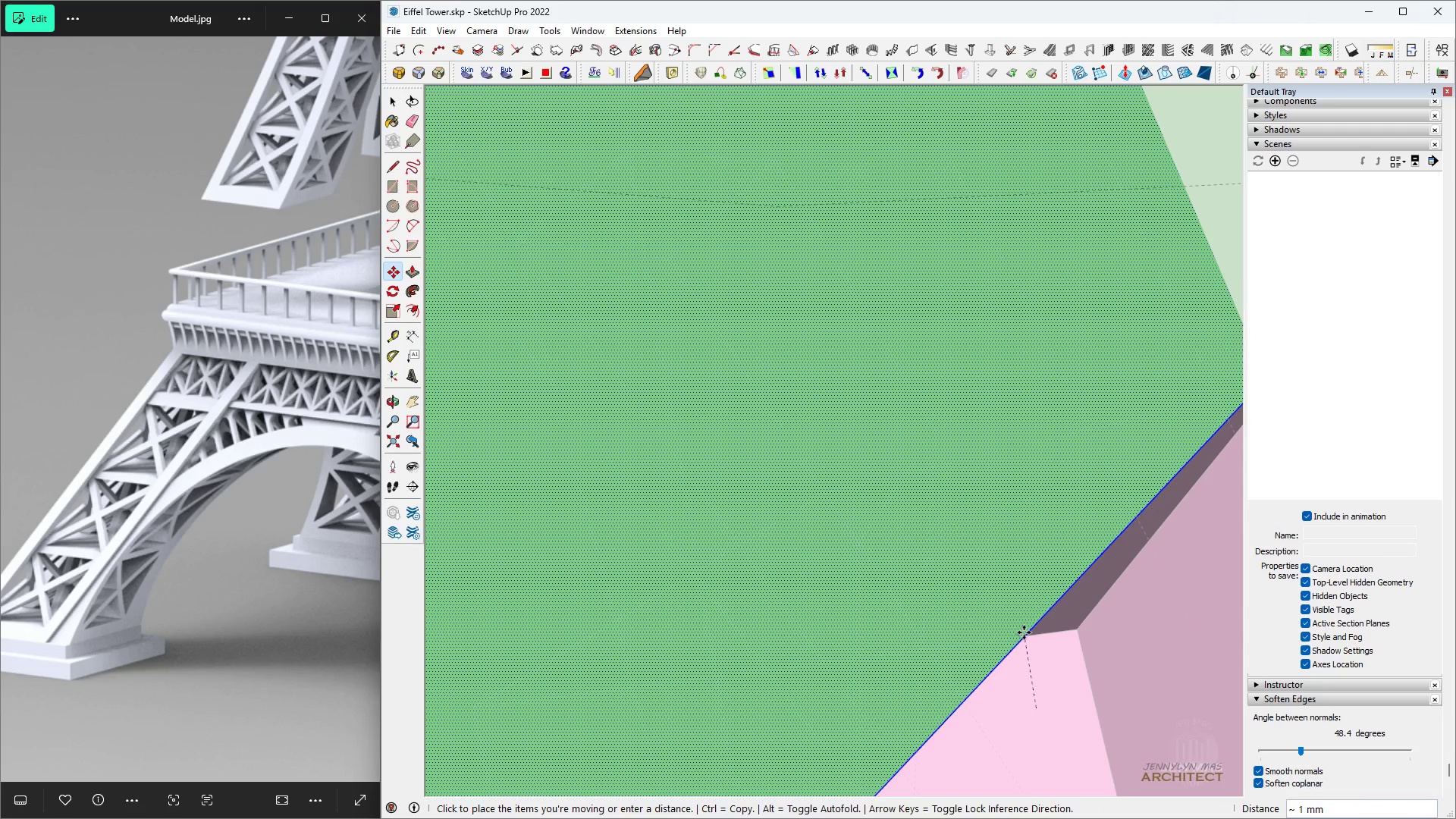 
left_click([1024, 632])
 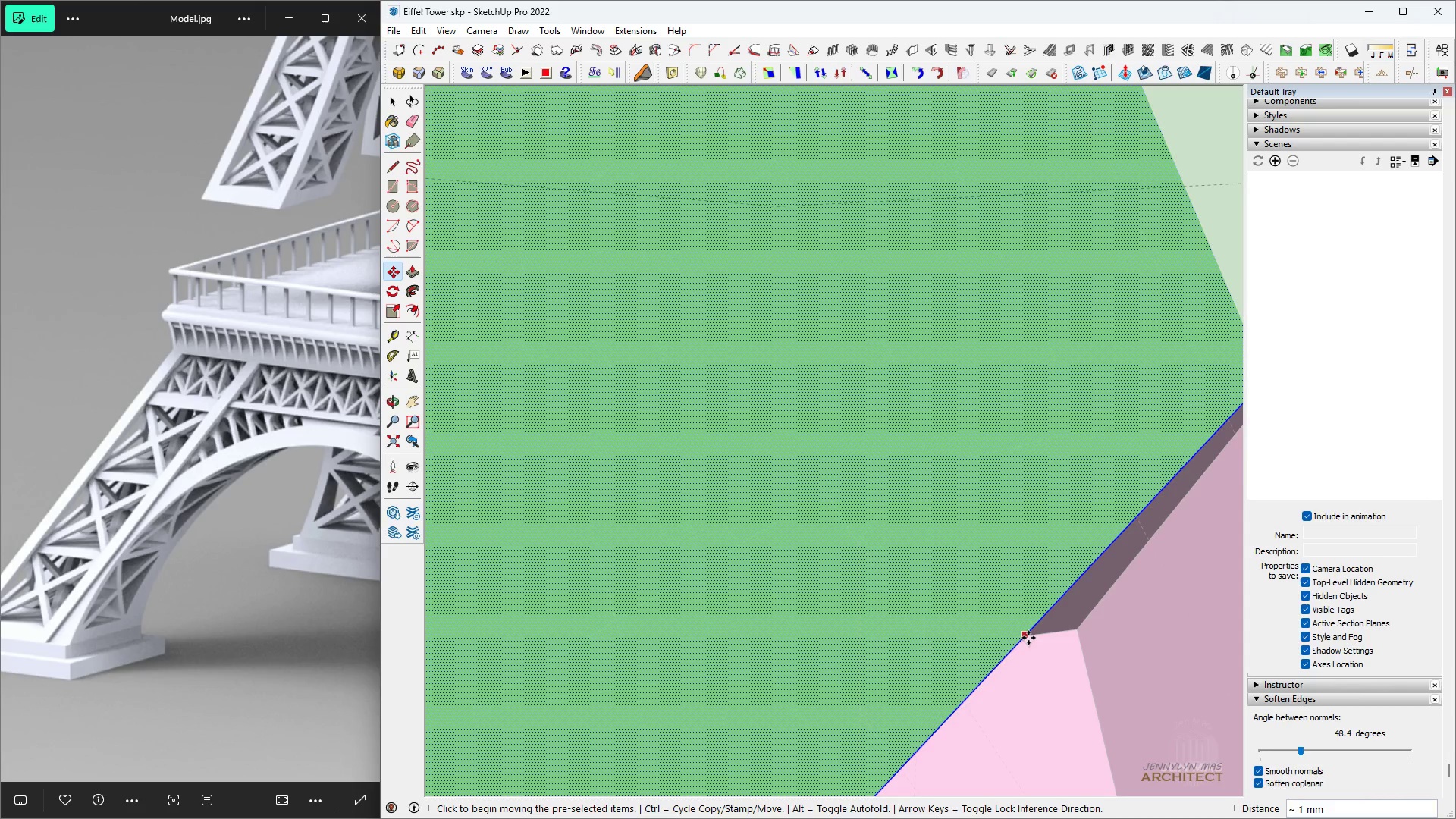 
left_click([1028, 638])
 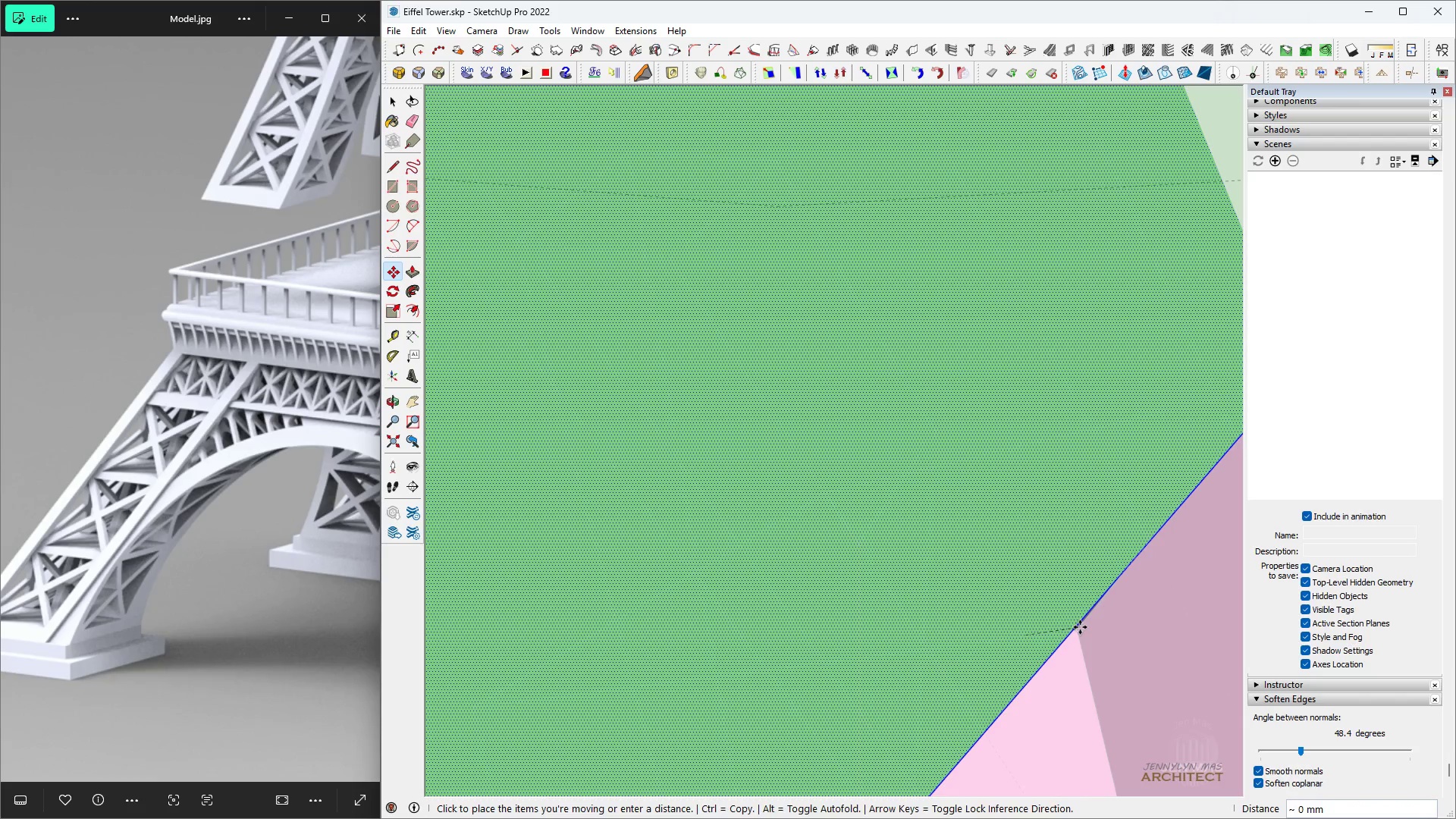 
key(Space)
 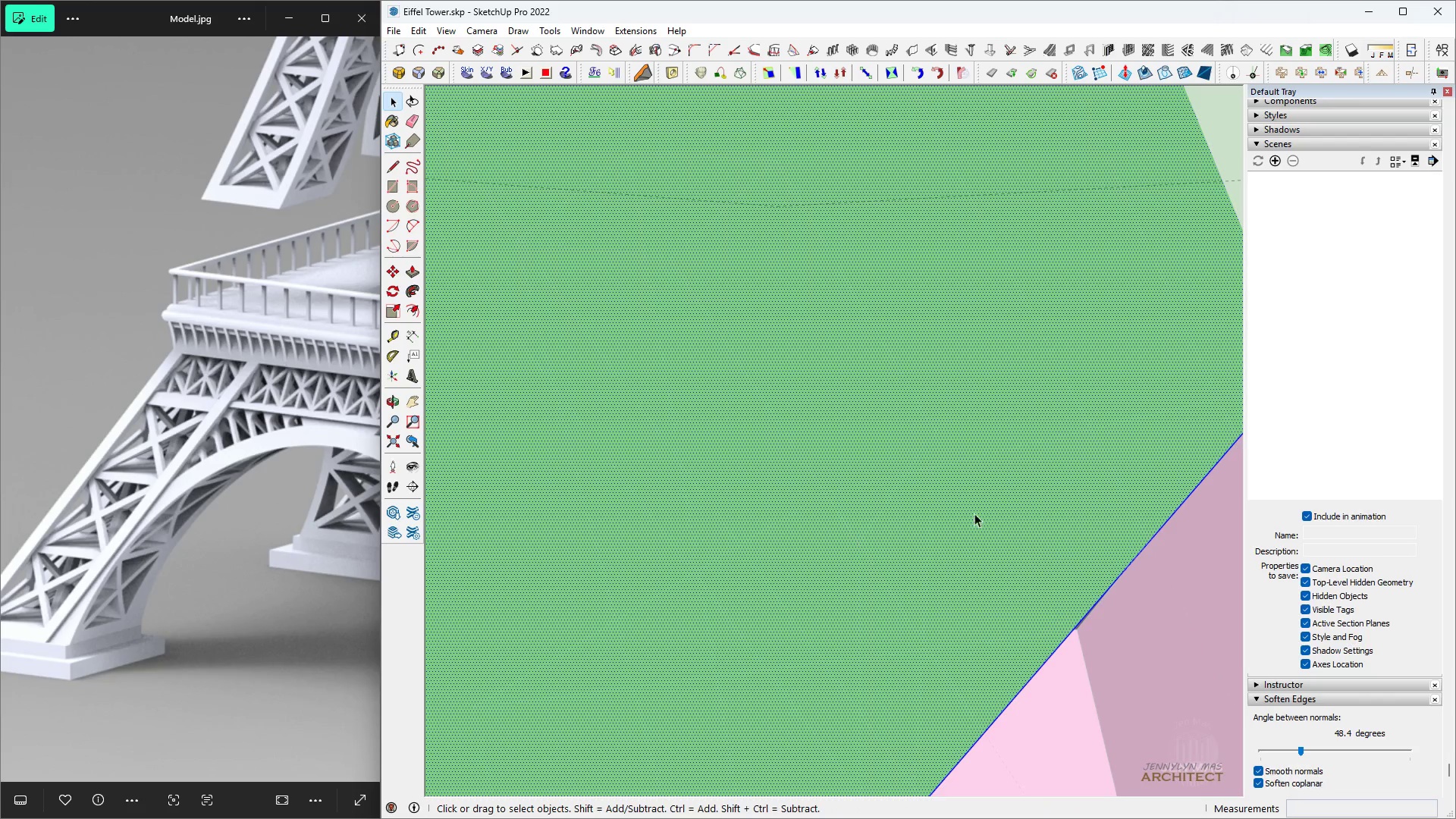 
key(H)
 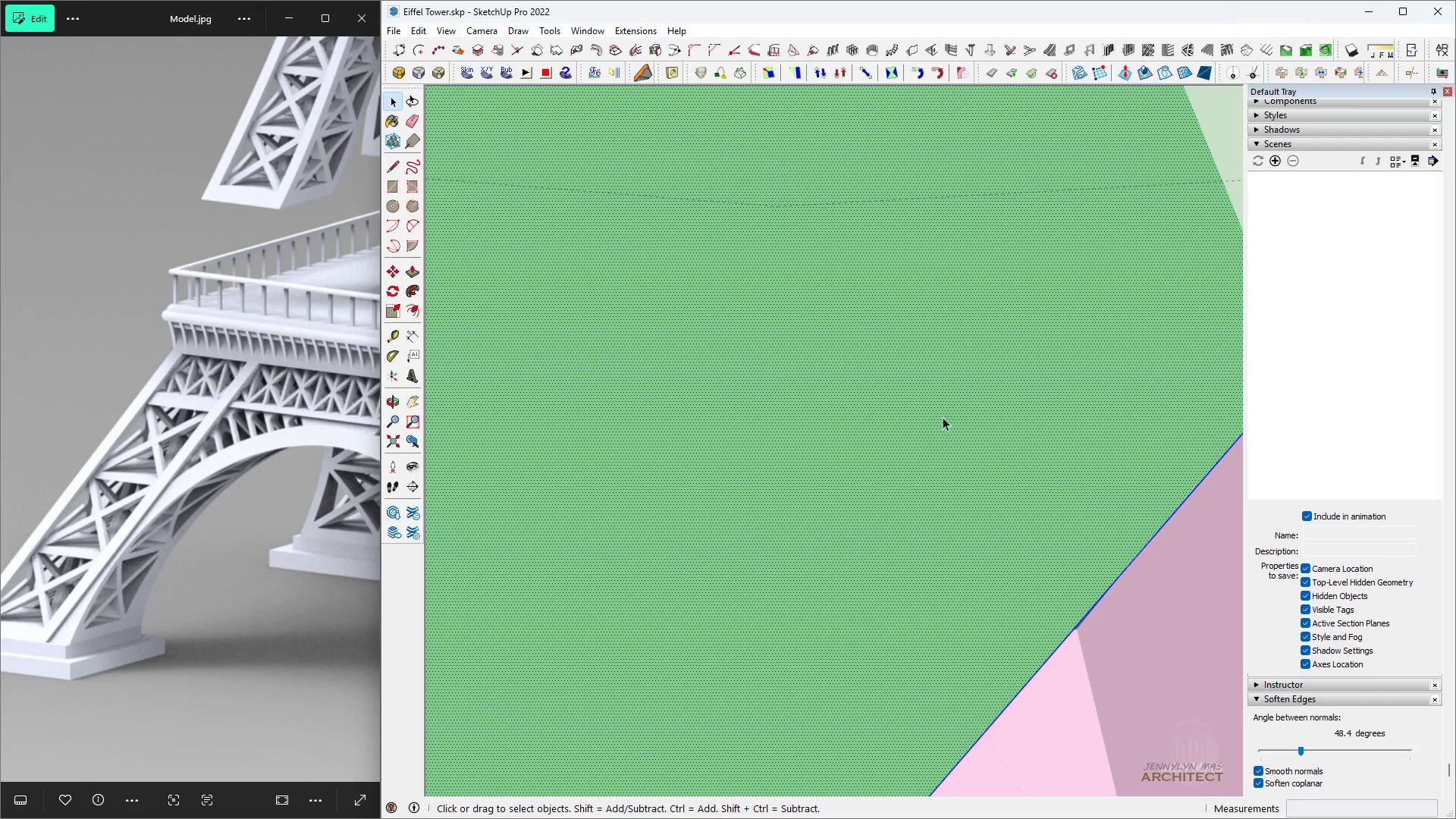 
scroll: coordinate [938, 402], scroll_direction: down, amount: 7.0
 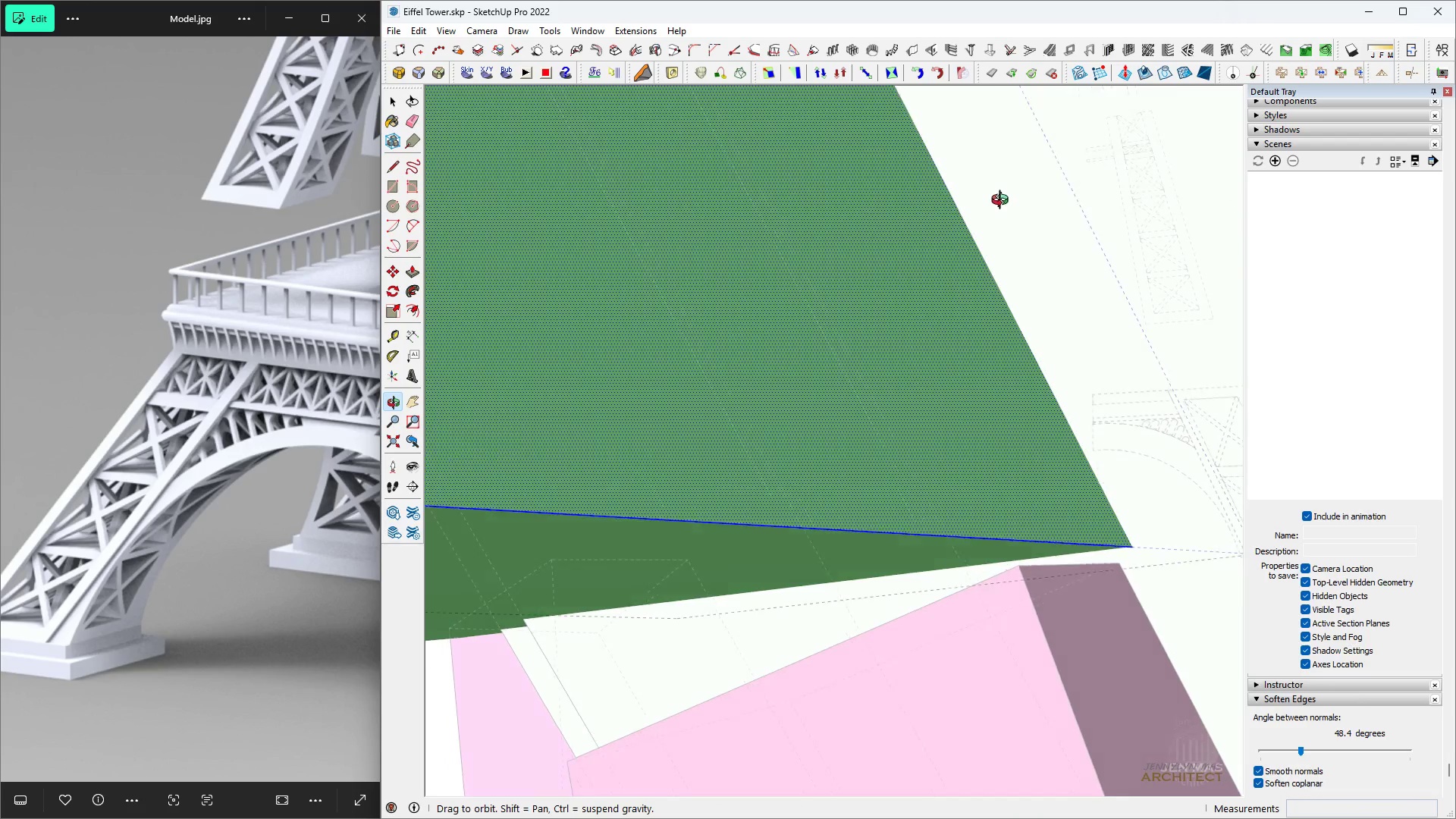 
key(Space)
 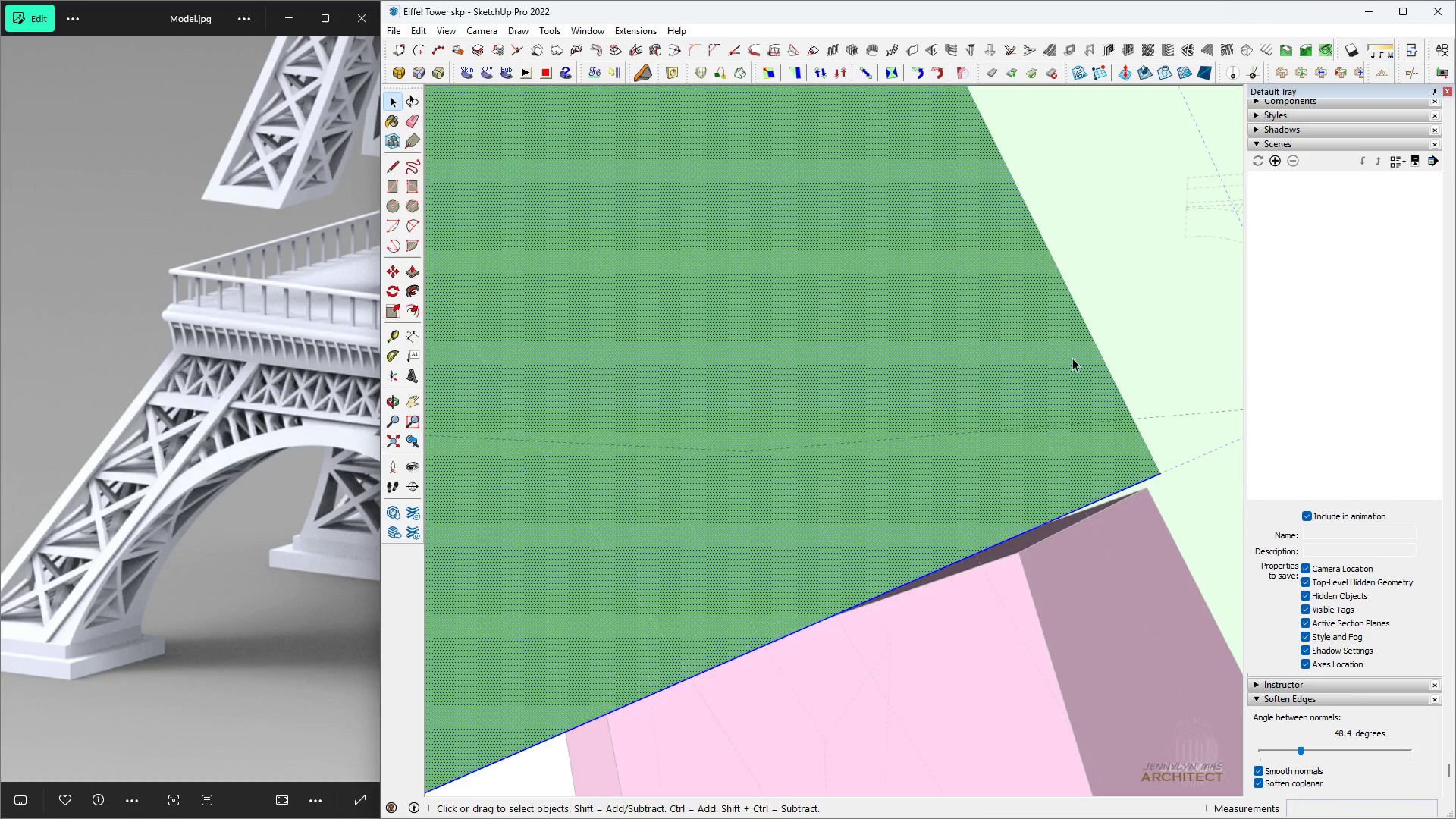 
scroll: coordinate [1149, 510], scroll_direction: up, amount: 3.0
 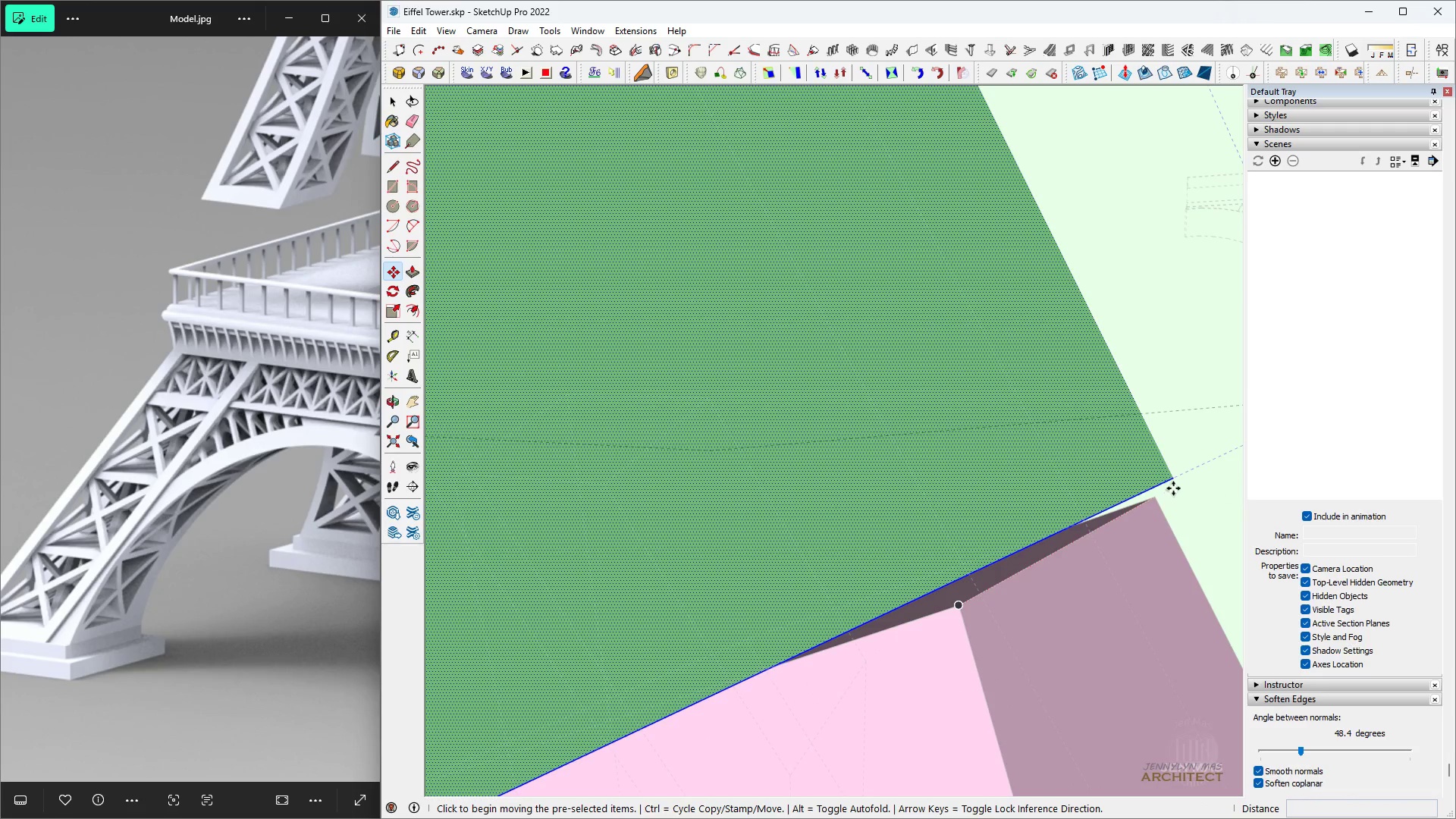 
key(M)
 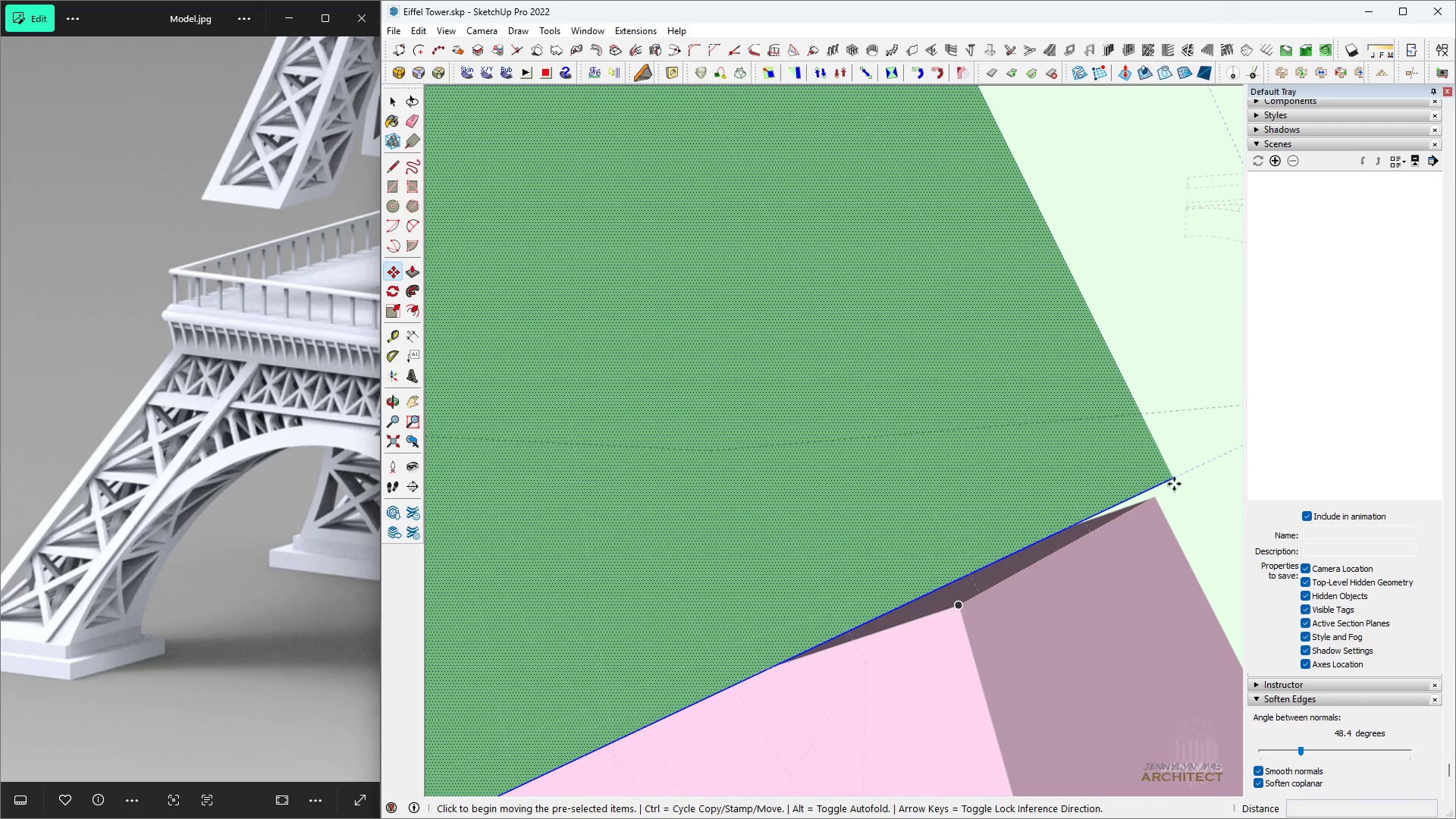 
left_click([1175, 484])
 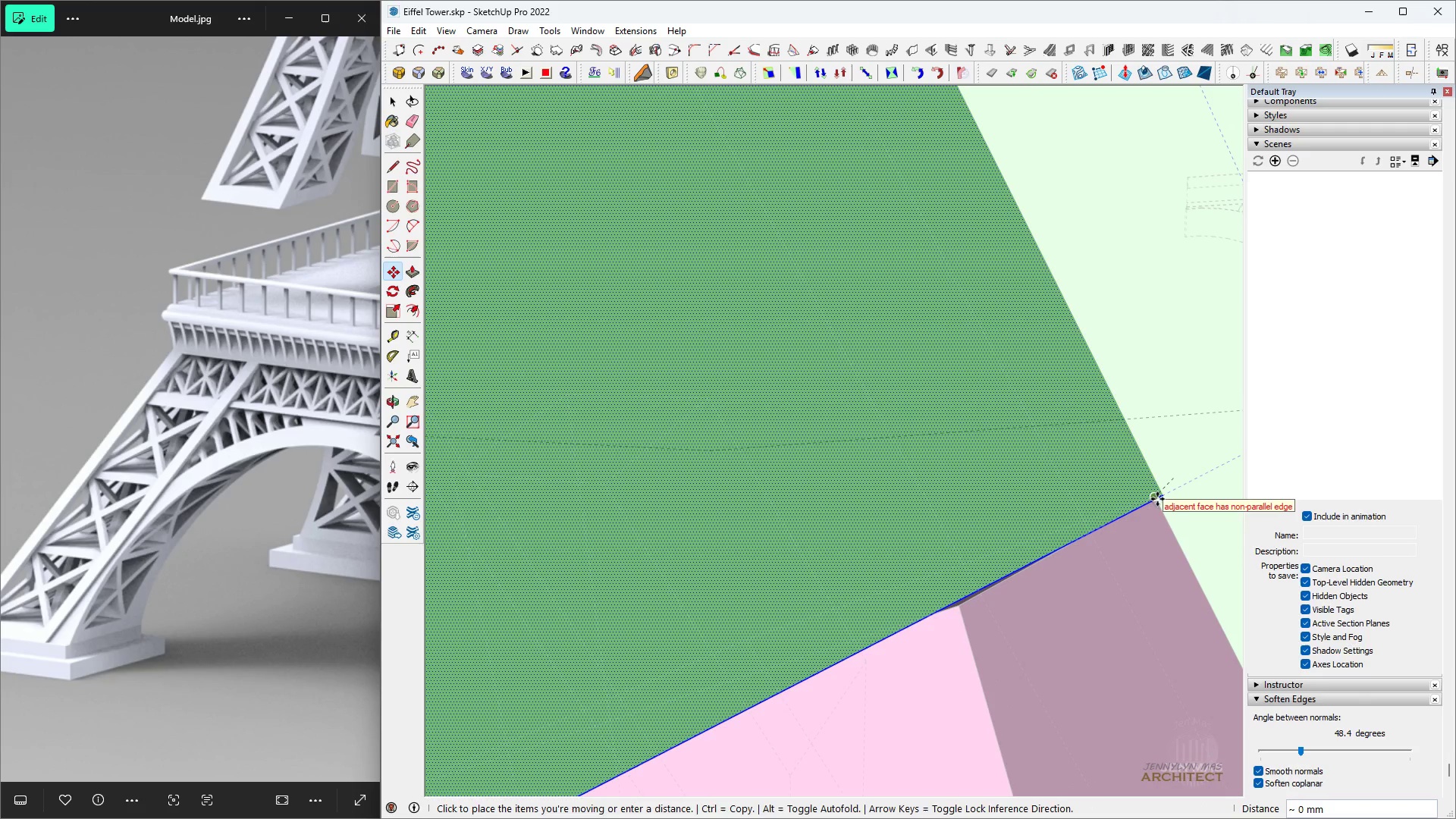 
left_click([1156, 499])
 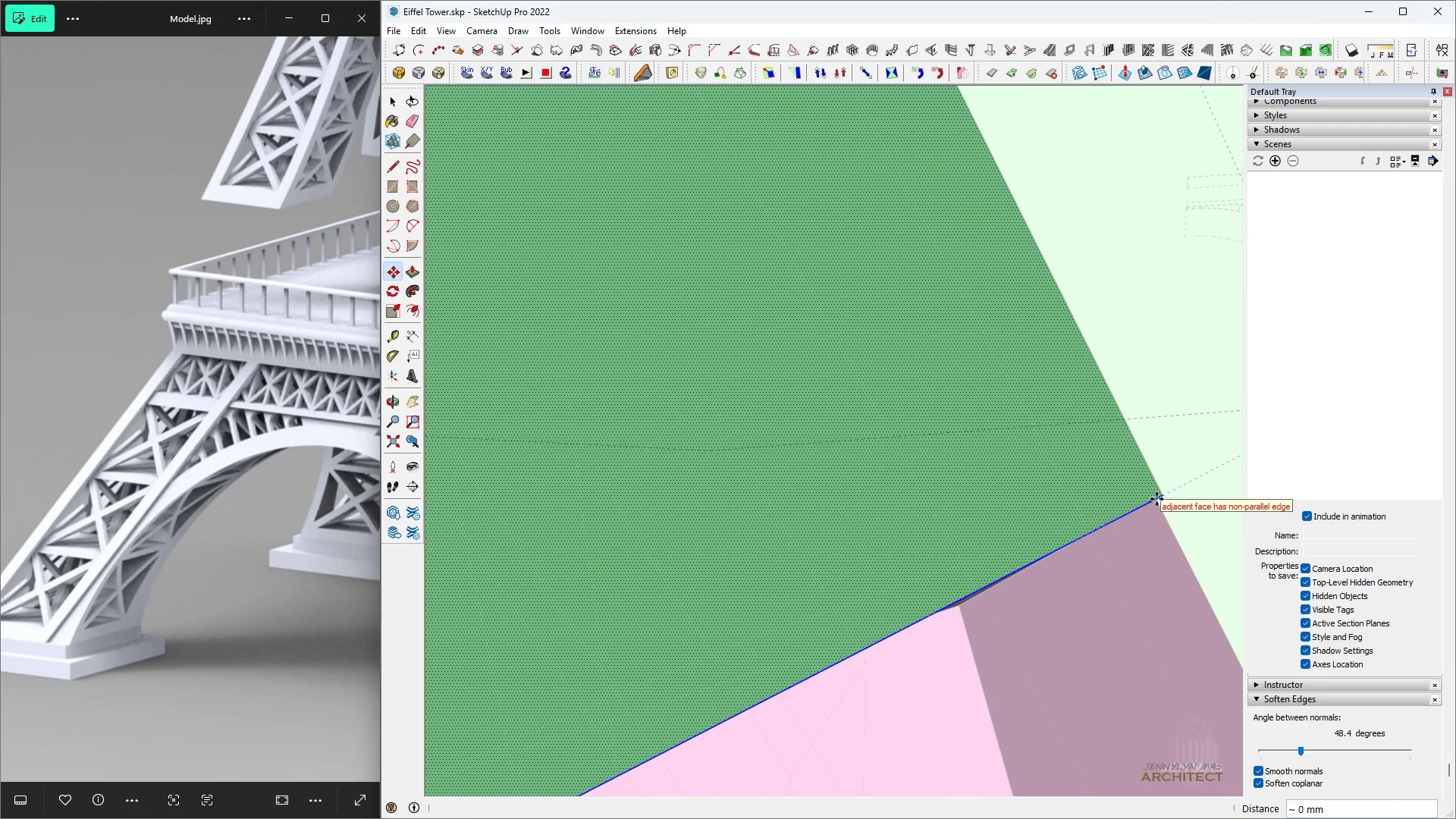 
type( hm)
 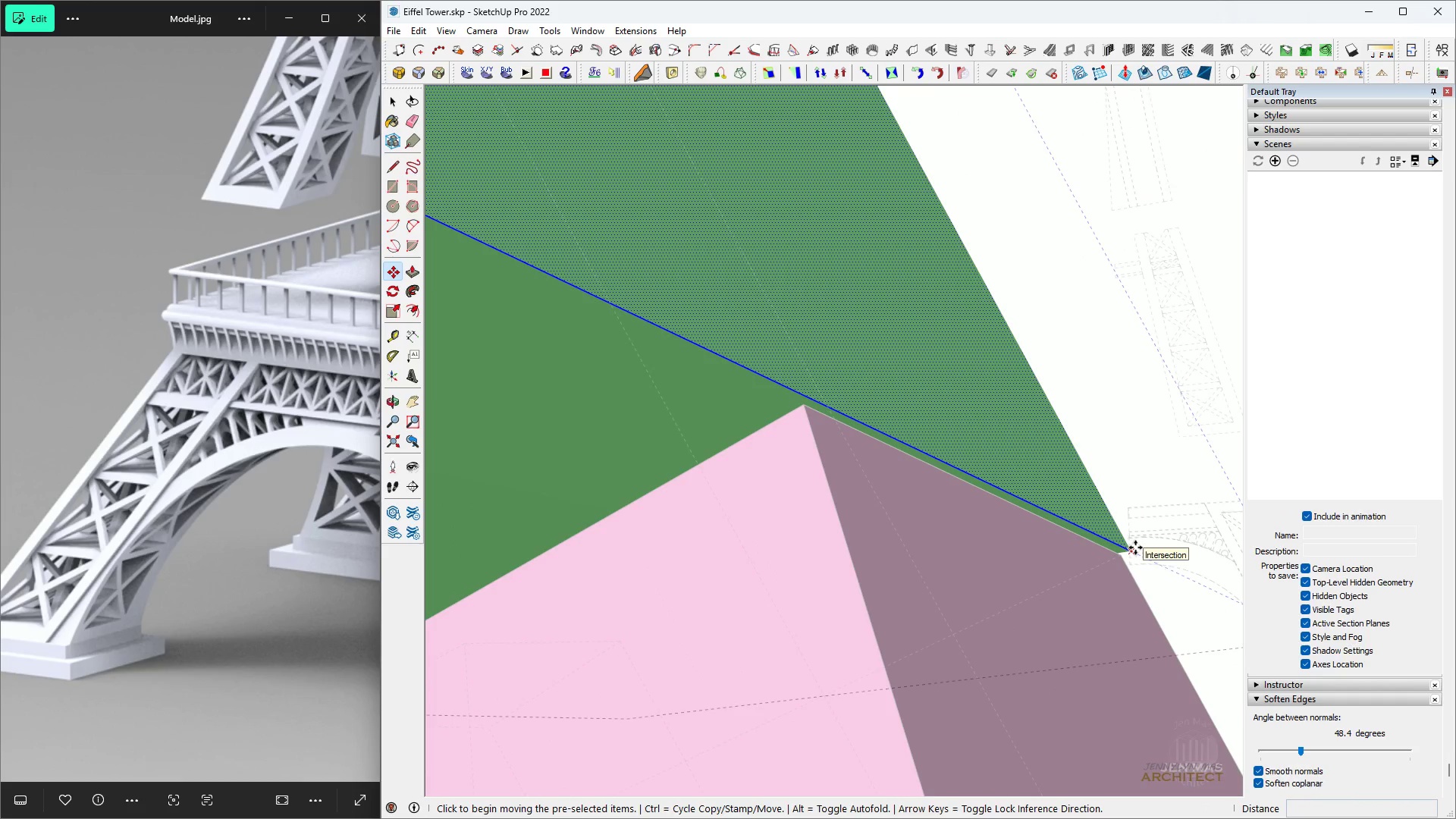 
scroll: coordinate [1070, 497], scroll_direction: down, amount: 6.0
 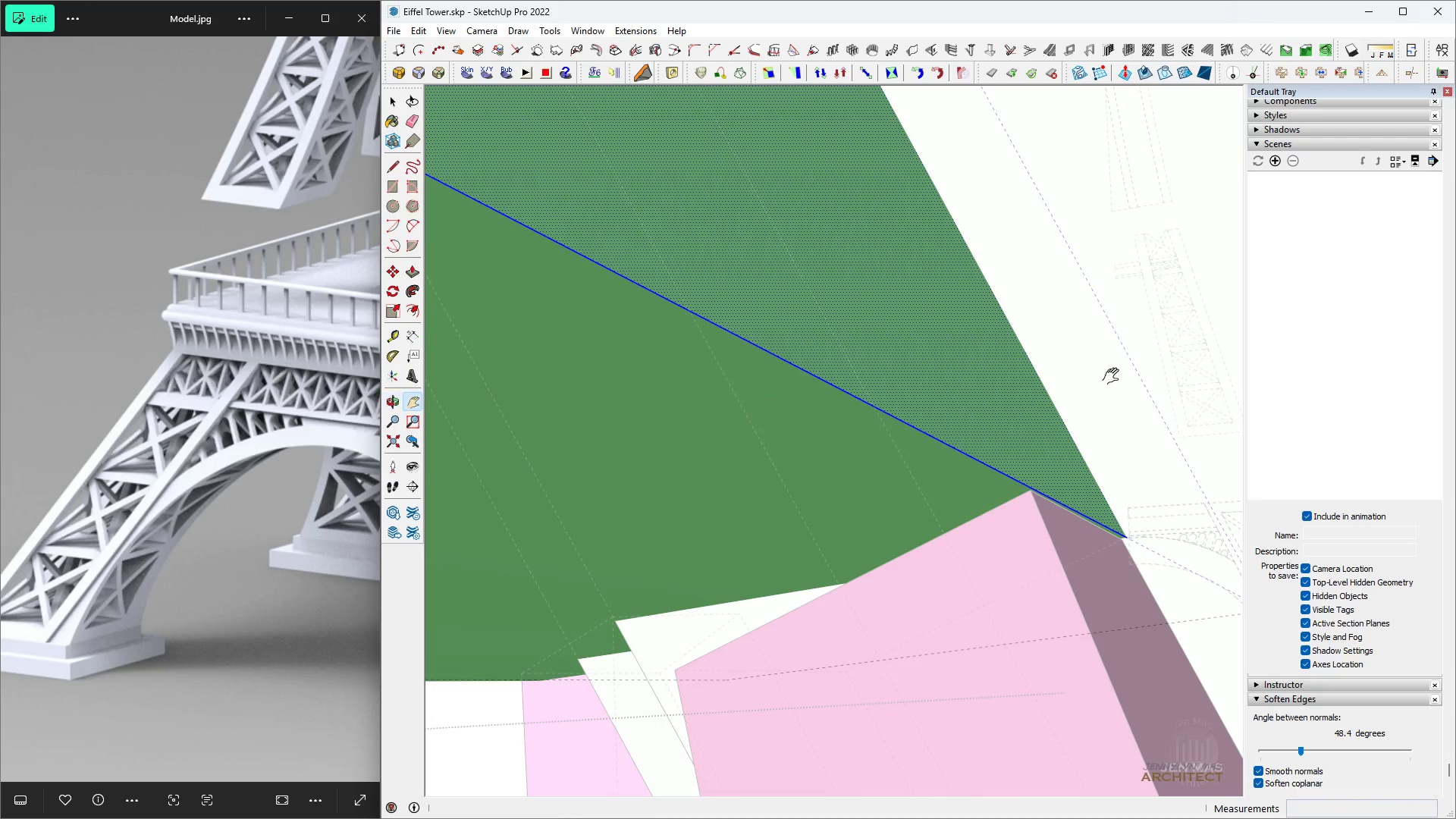 
scroll: coordinate [1112, 623], scroll_direction: up, amount: 8.0
 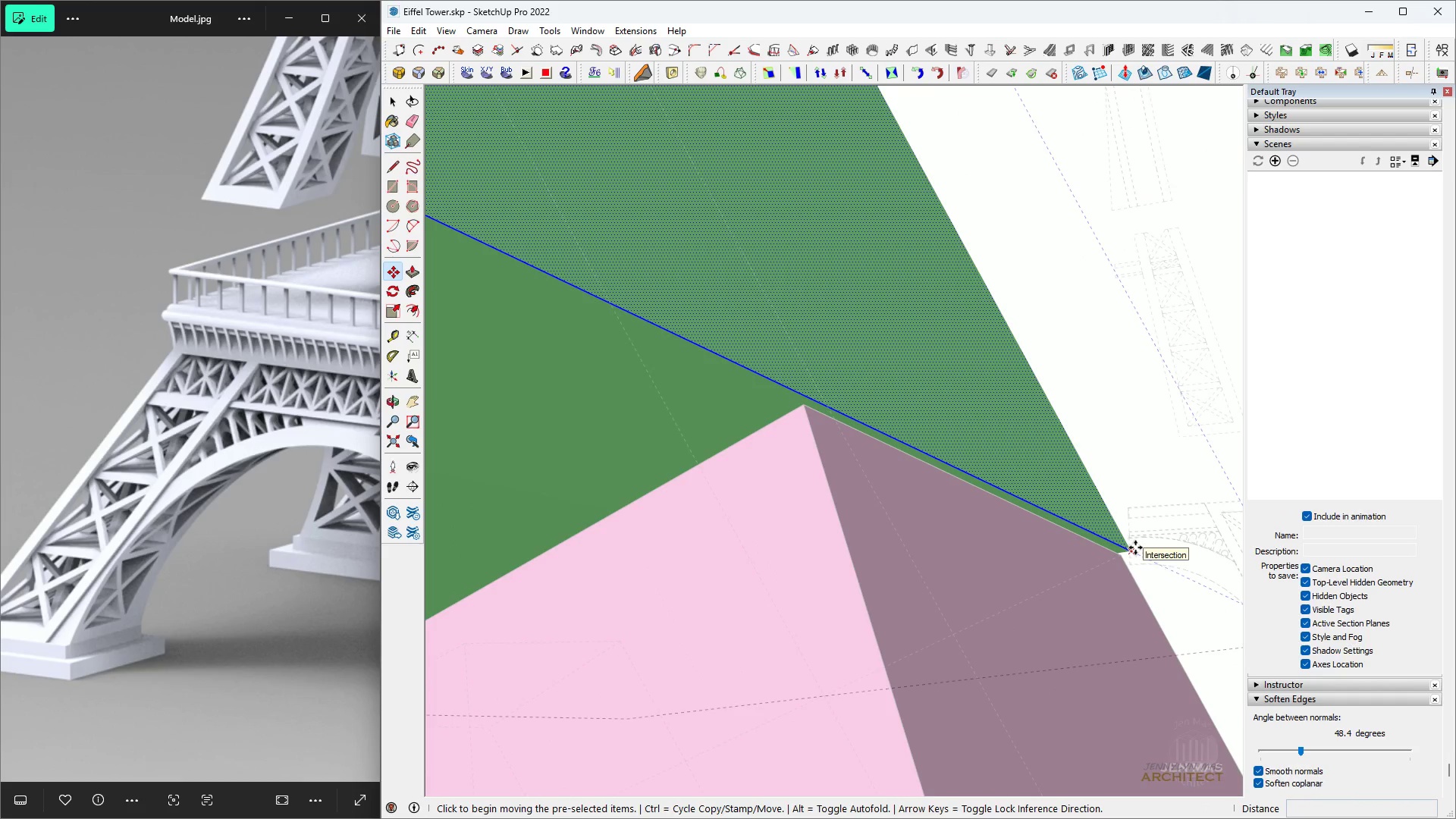 
left_click([1135, 548])
 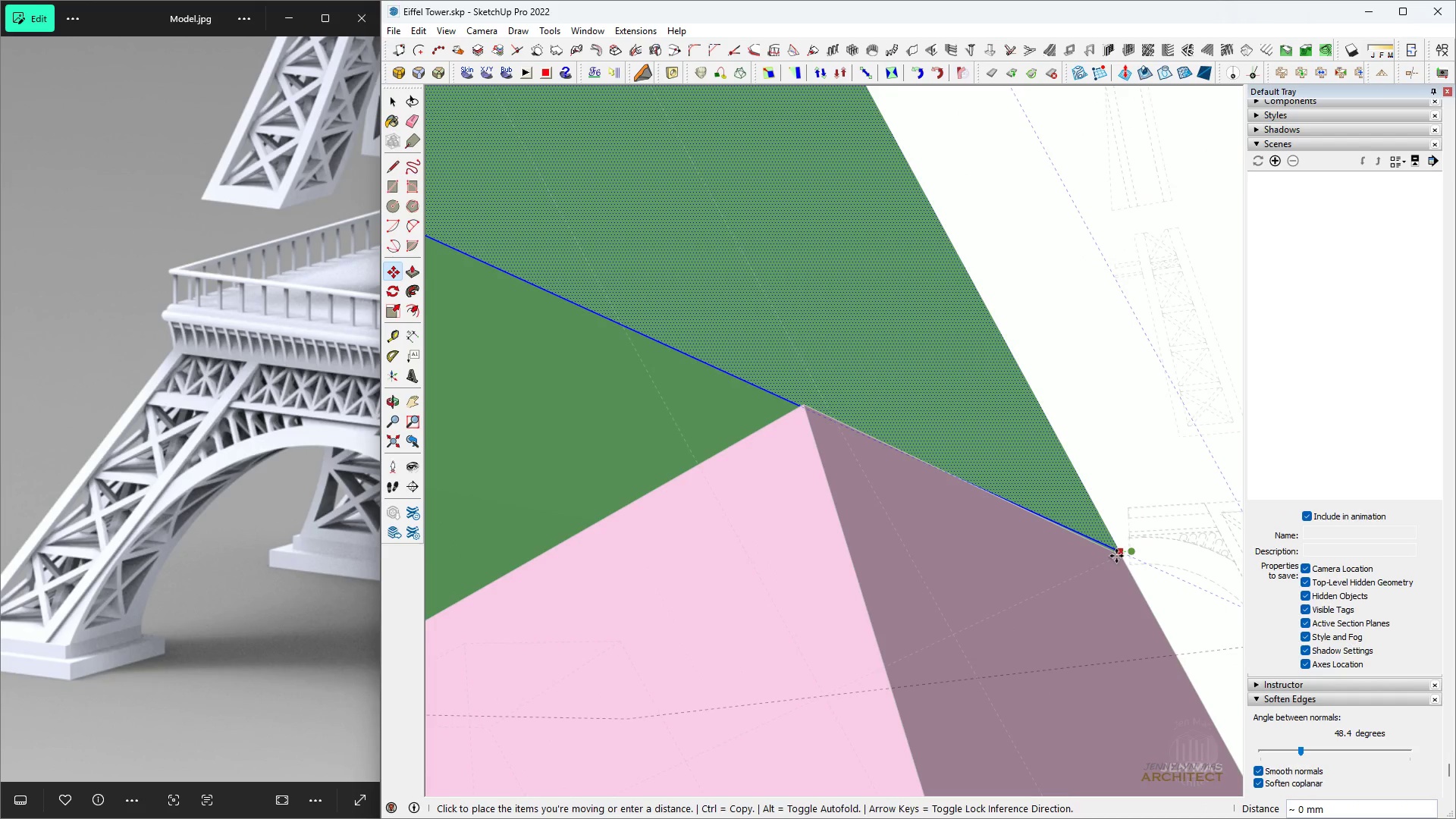 
left_click([1116, 556])
 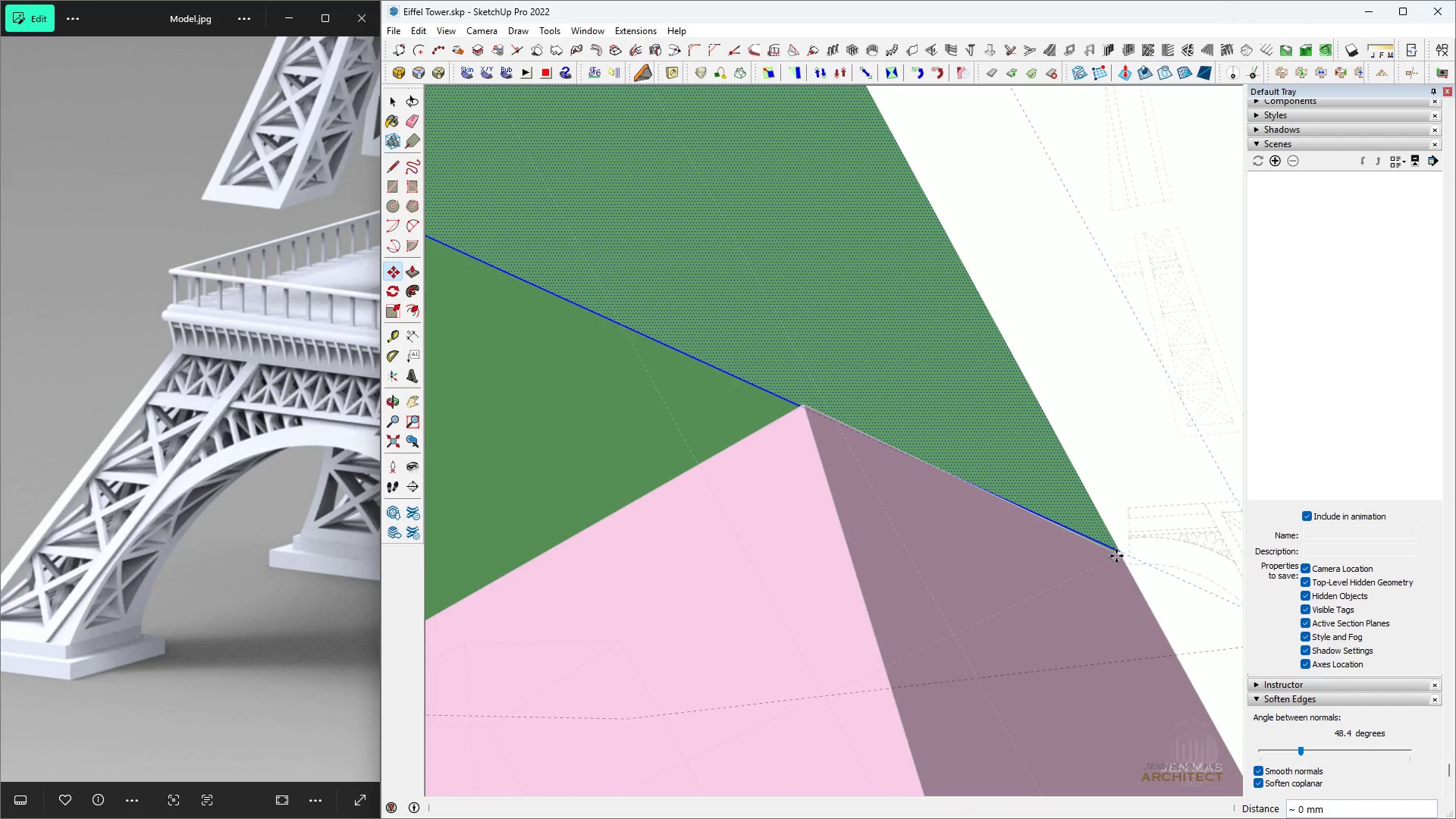 
key(Space)
 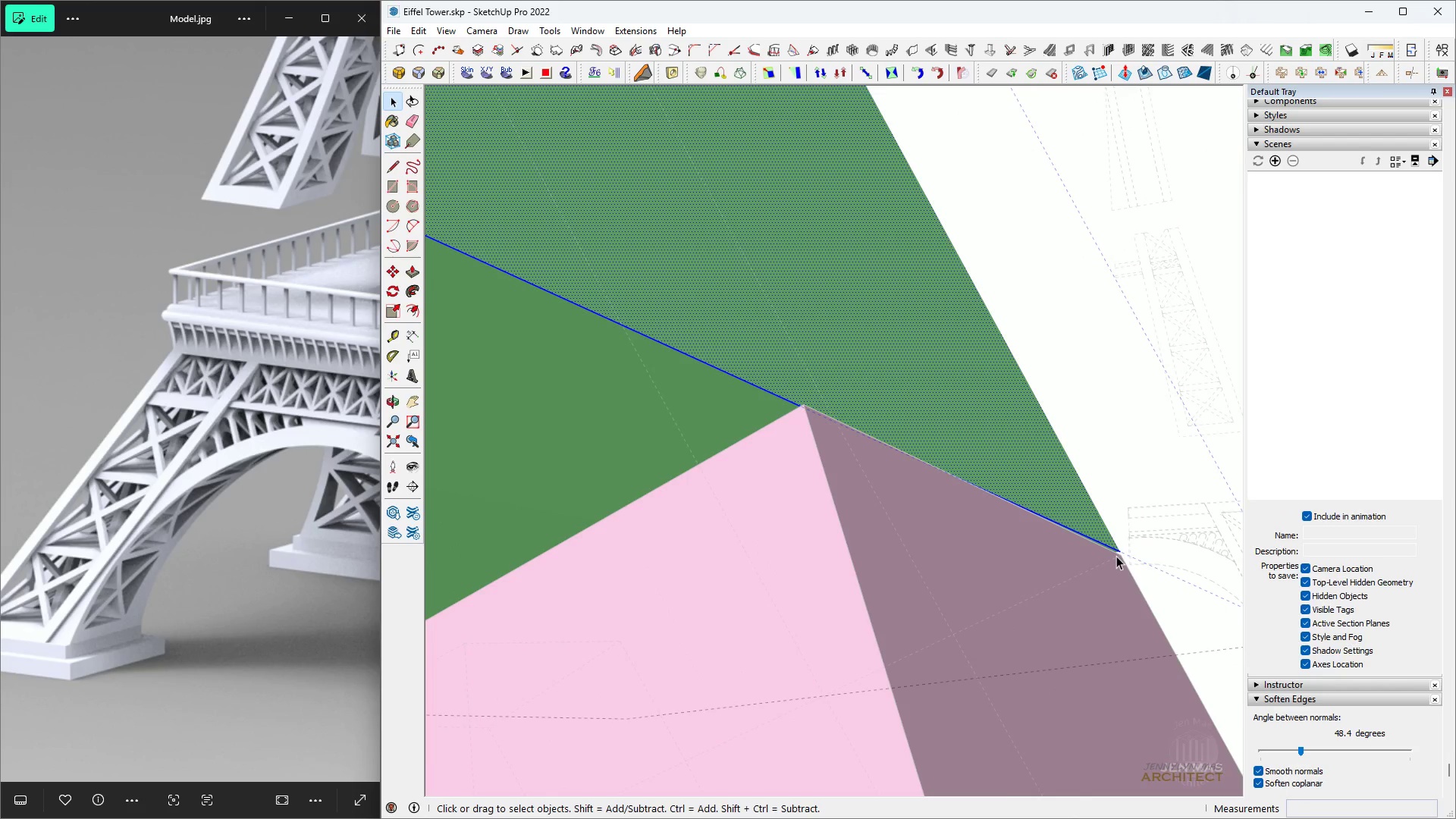 
scroll: coordinate [1078, 601], scroll_direction: up, amount: 6.0
 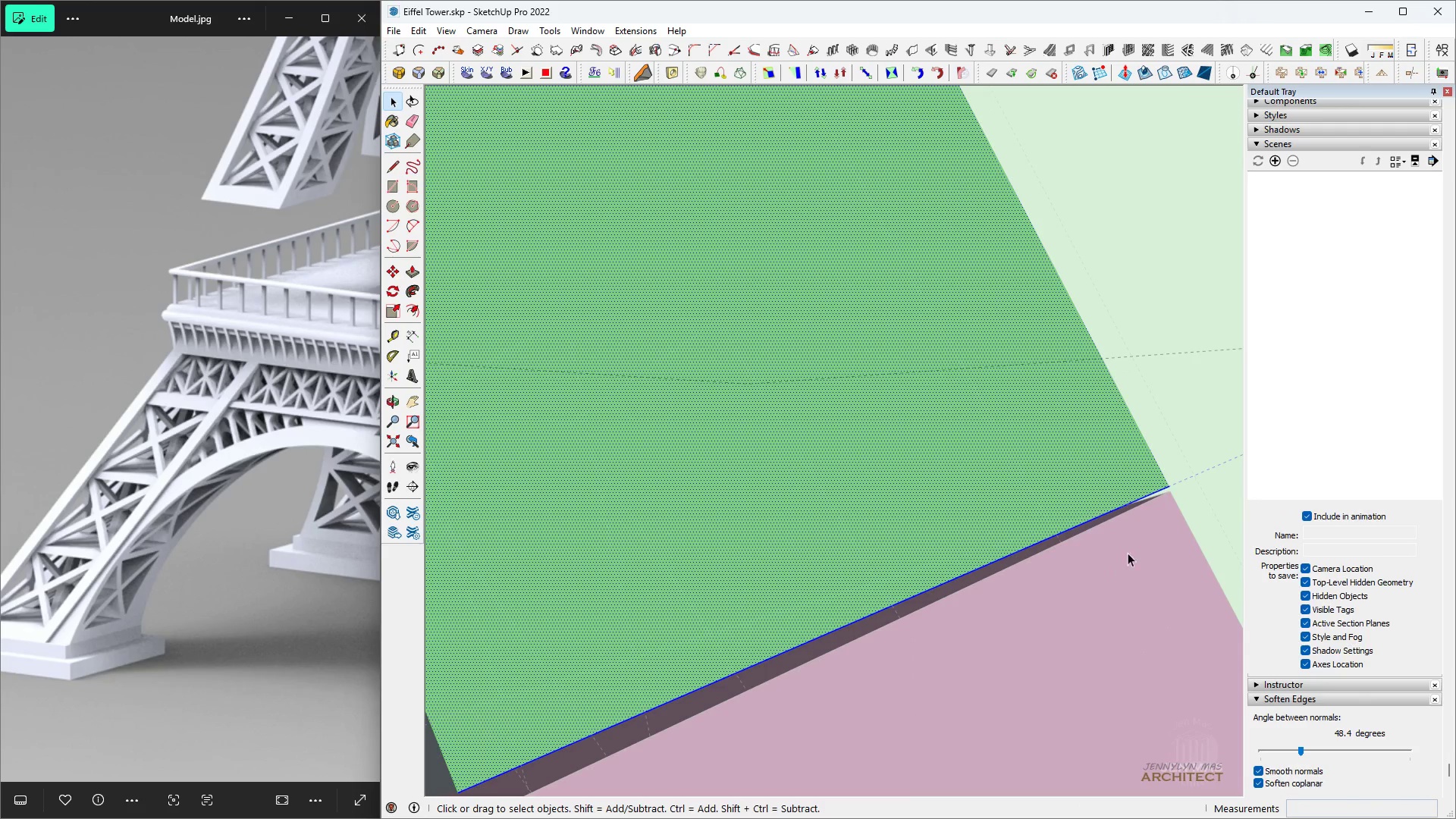 
key(M)
 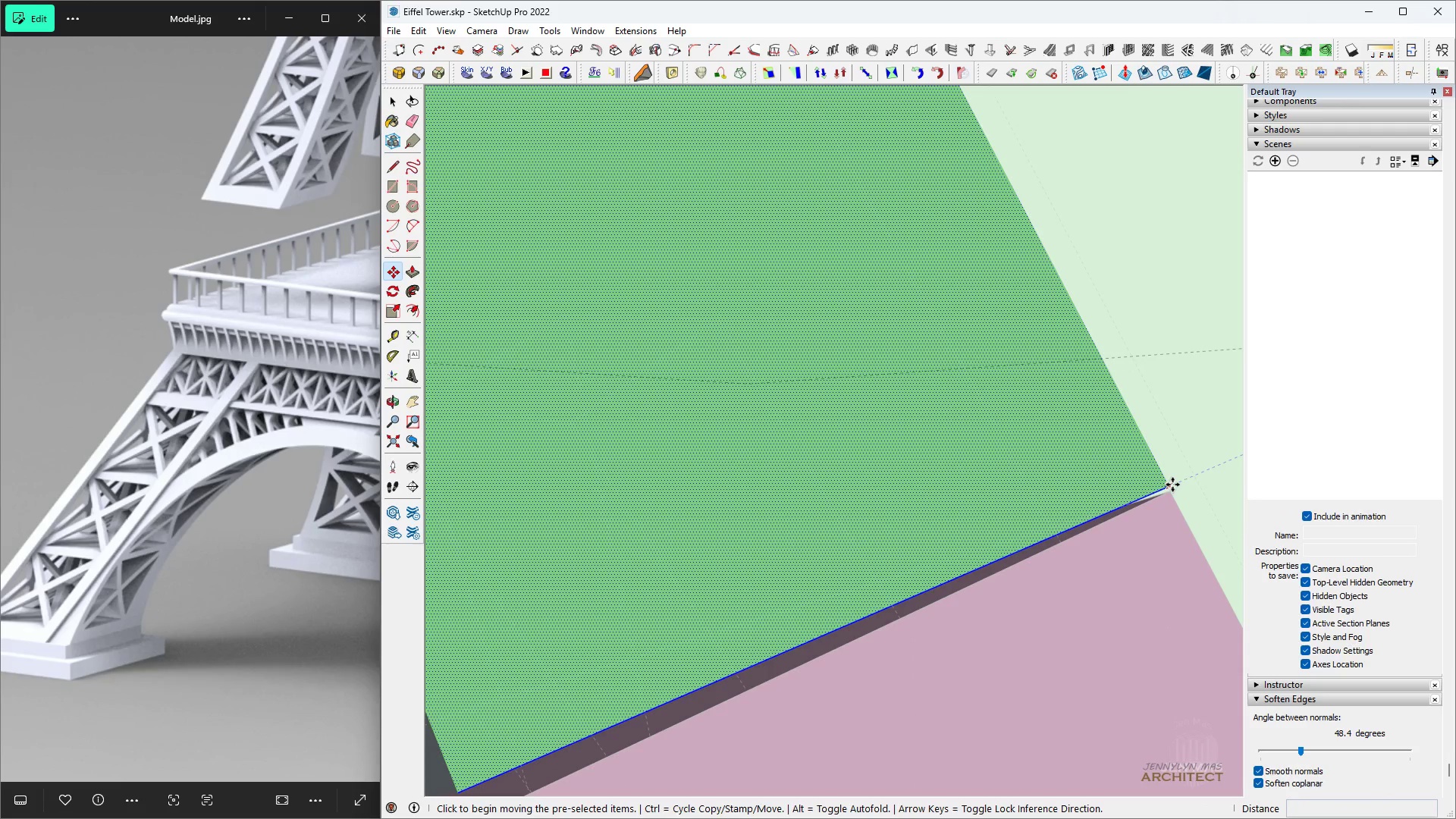 
left_click([1172, 485])
 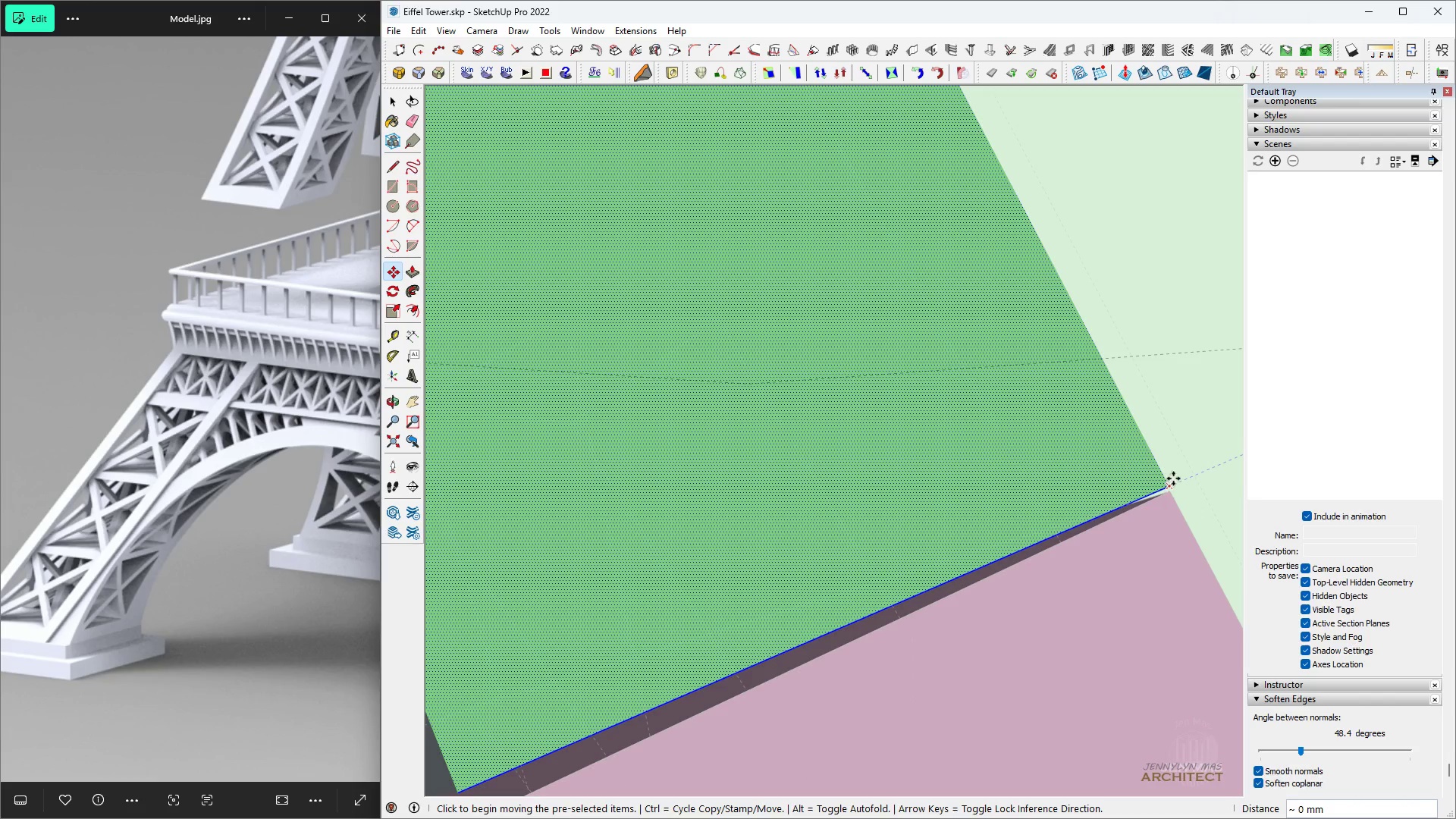 
left_click([1173, 479])
 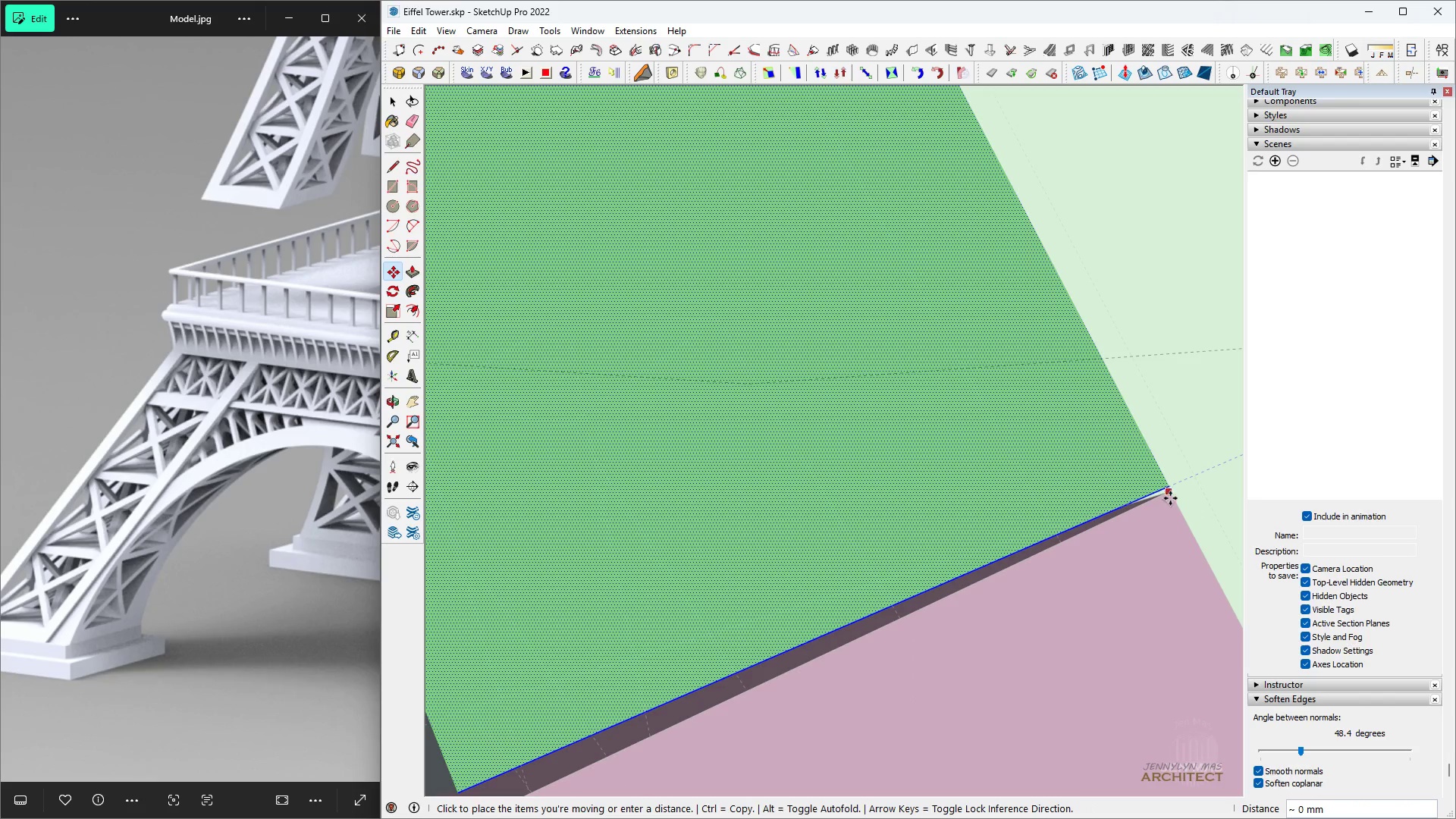 
key(Space)
 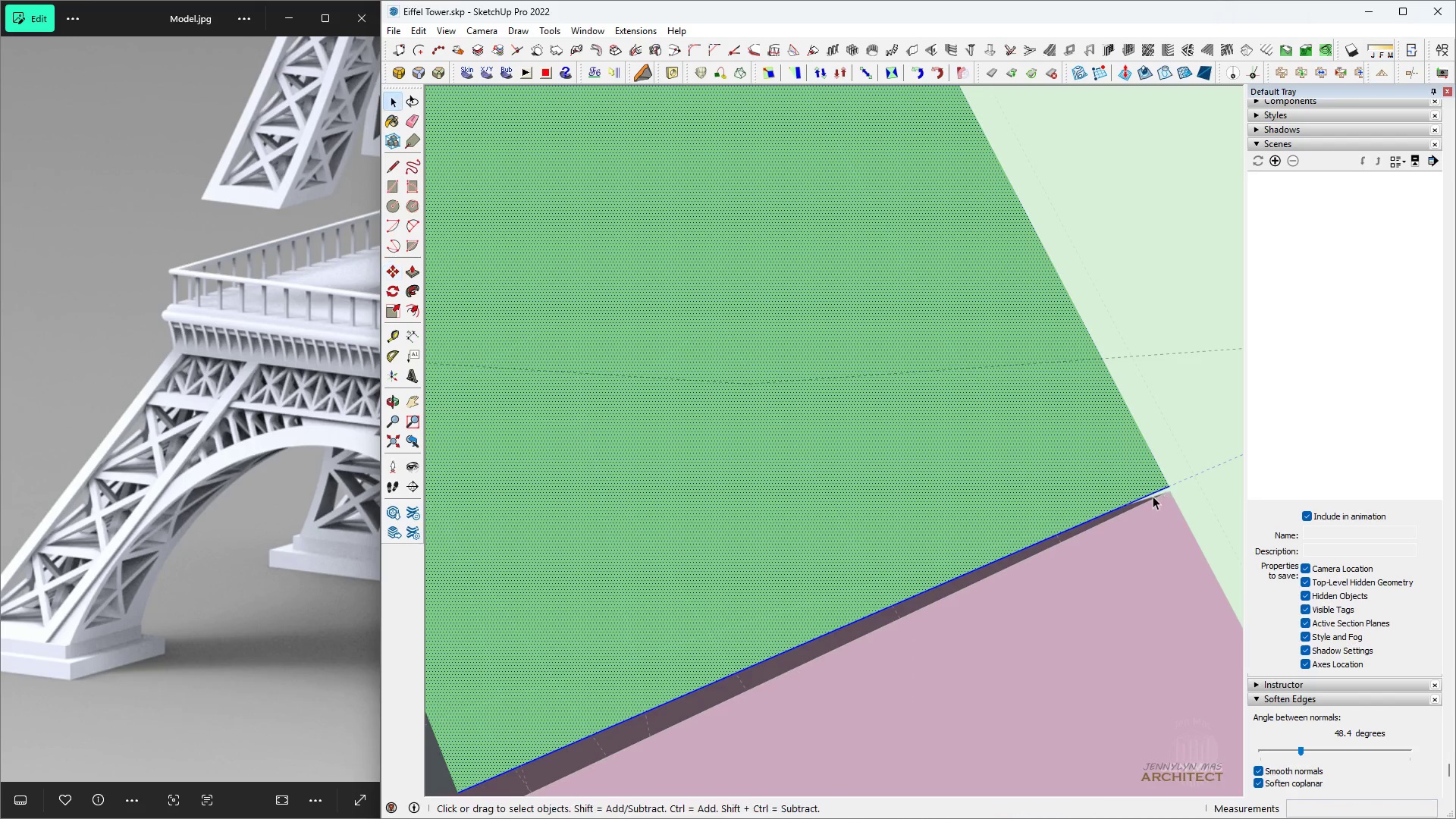 
scroll: coordinate [982, 469], scroll_direction: down, amount: 54.0
 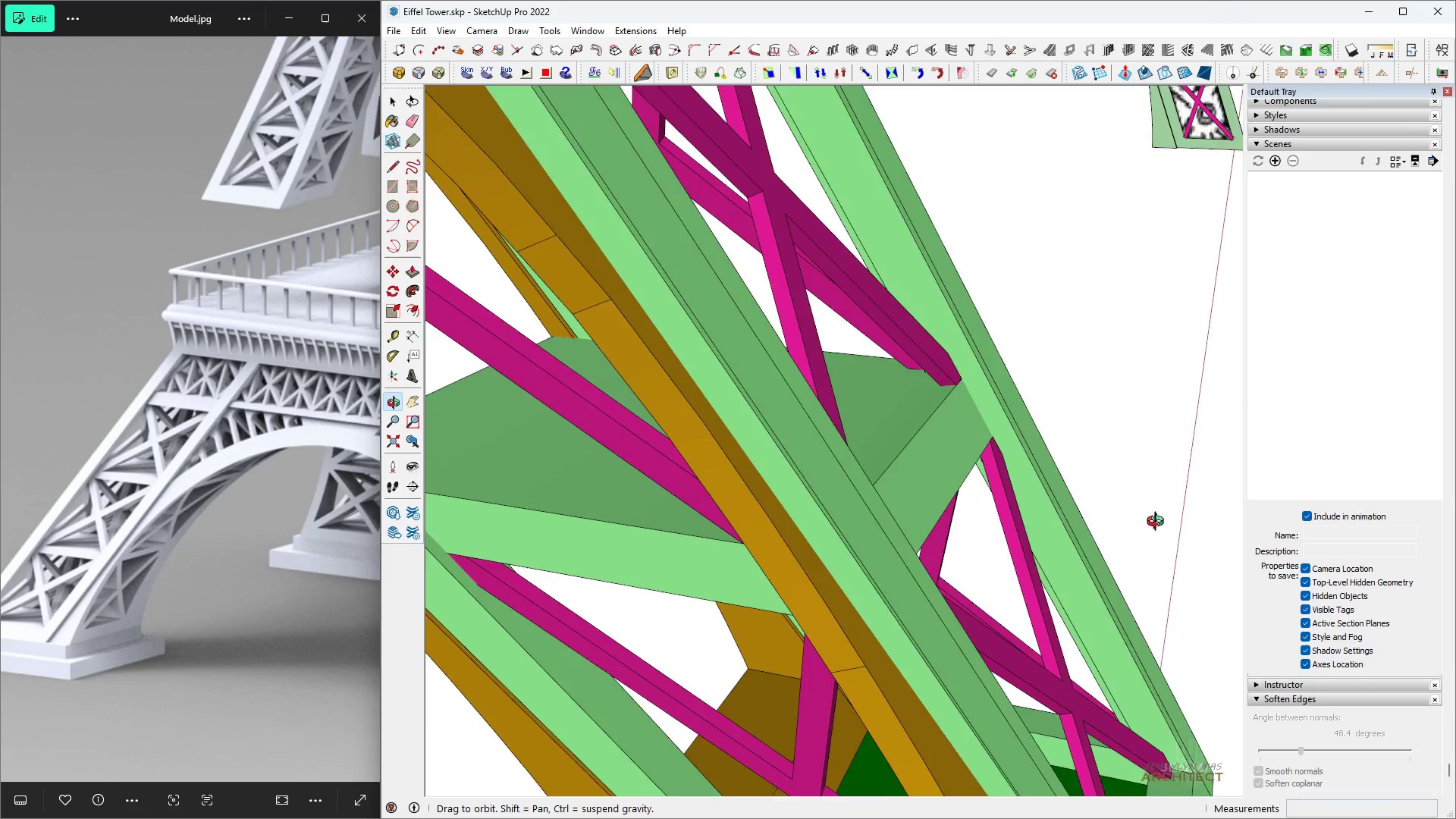 
middle_click([1016, 479])
 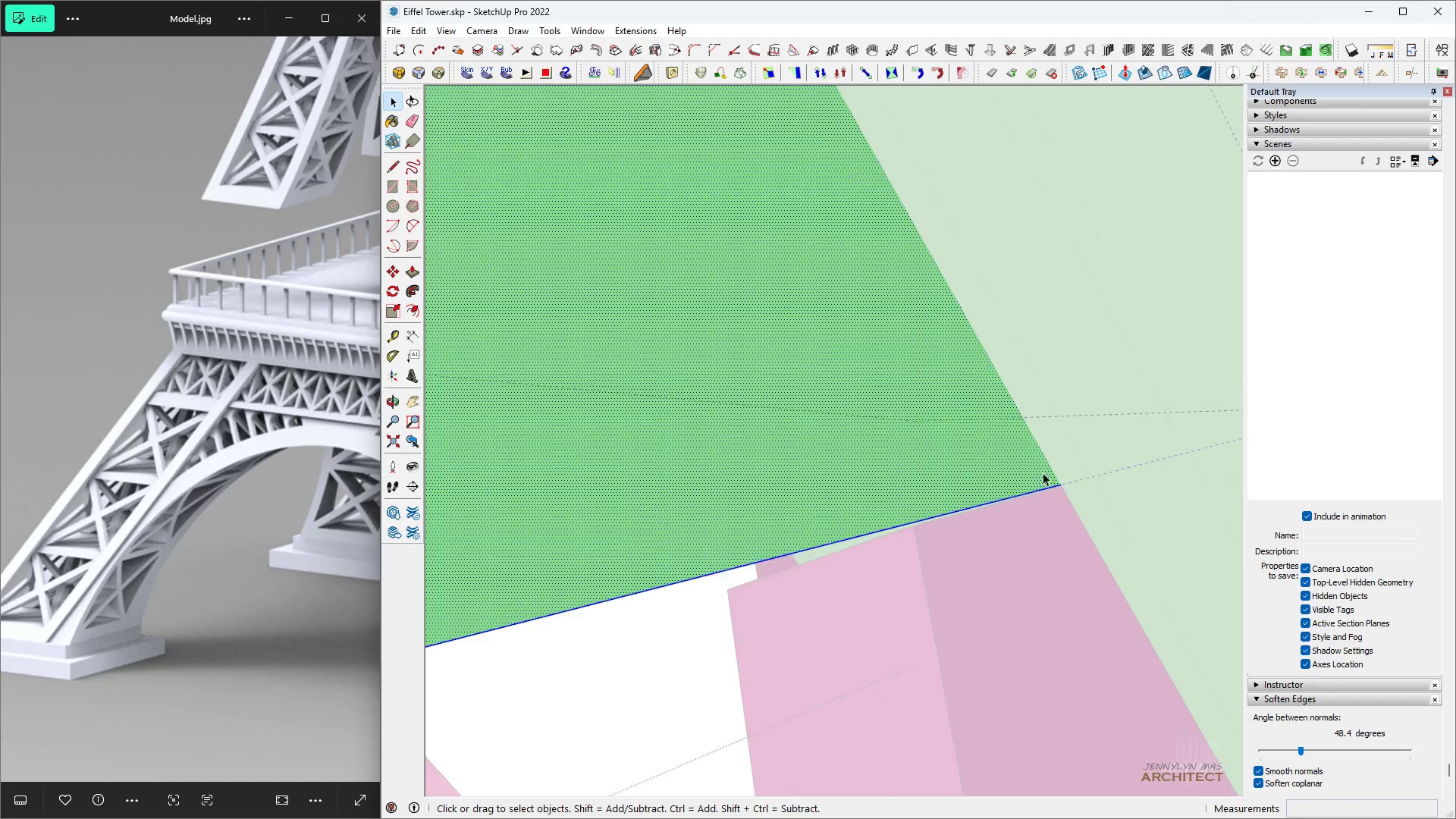 
key(Escape)
key(Escape)
key(Escape)
key(Escape)
type( khhhhhhhhhhhhhhhhh)
 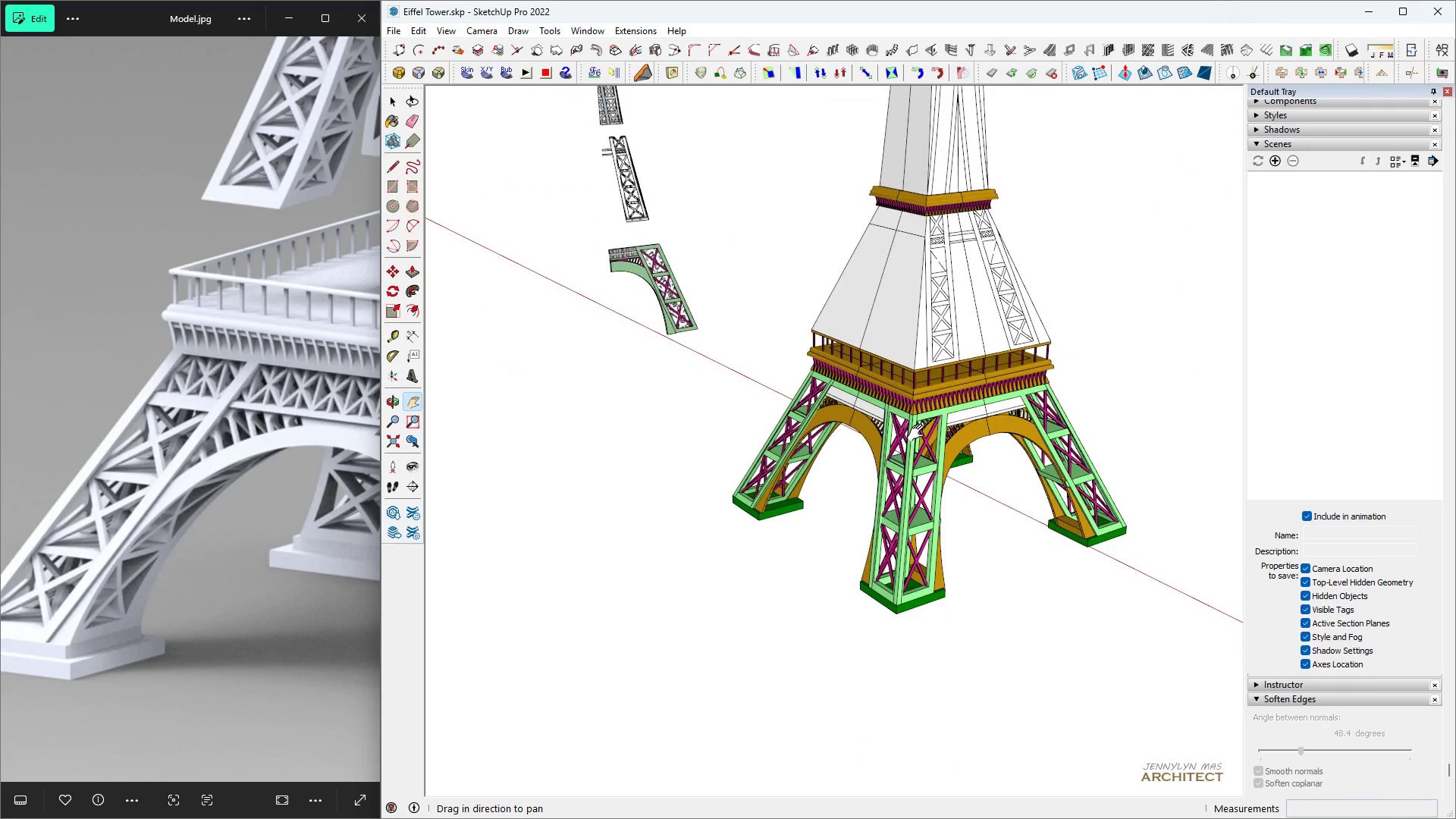 
scroll: coordinate [919, 460], scroll_direction: down, amount: 12.0
 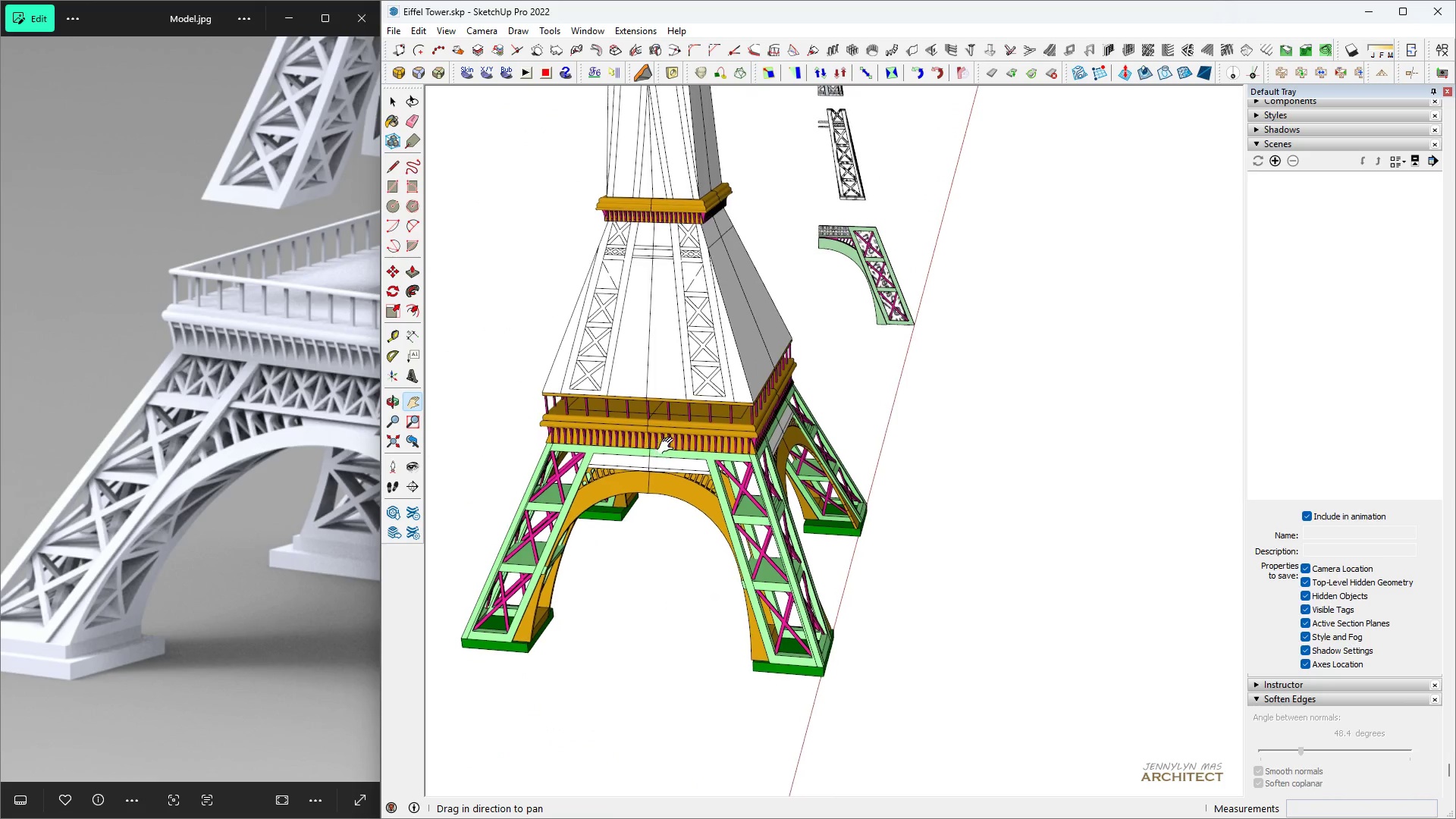 
scroll: coordinate [724, 322], scroll_direction: up, amount: 9.0
 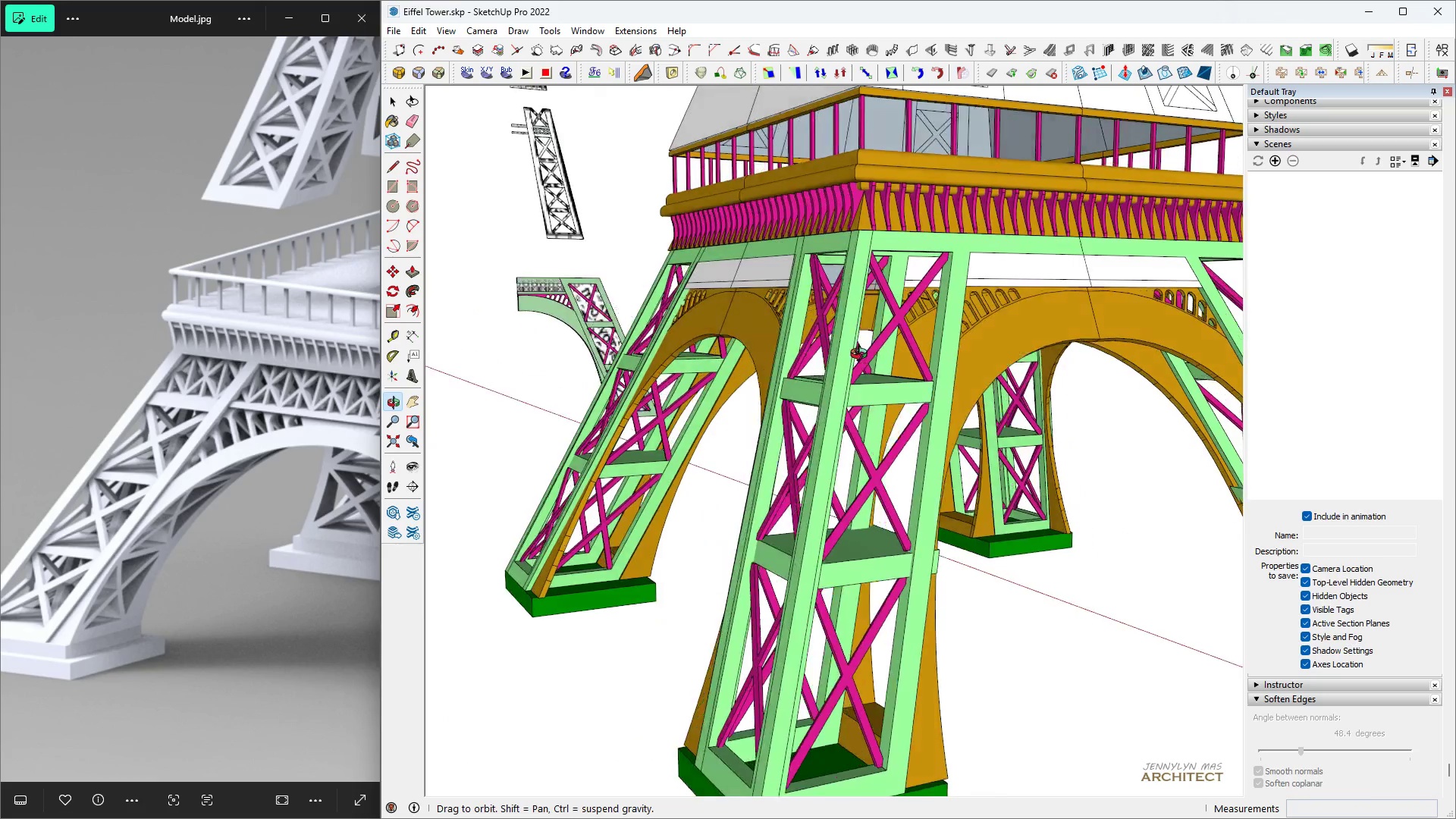 
scroll: coordinate [913, 443], scroll_direction: down, amount: 12.0
 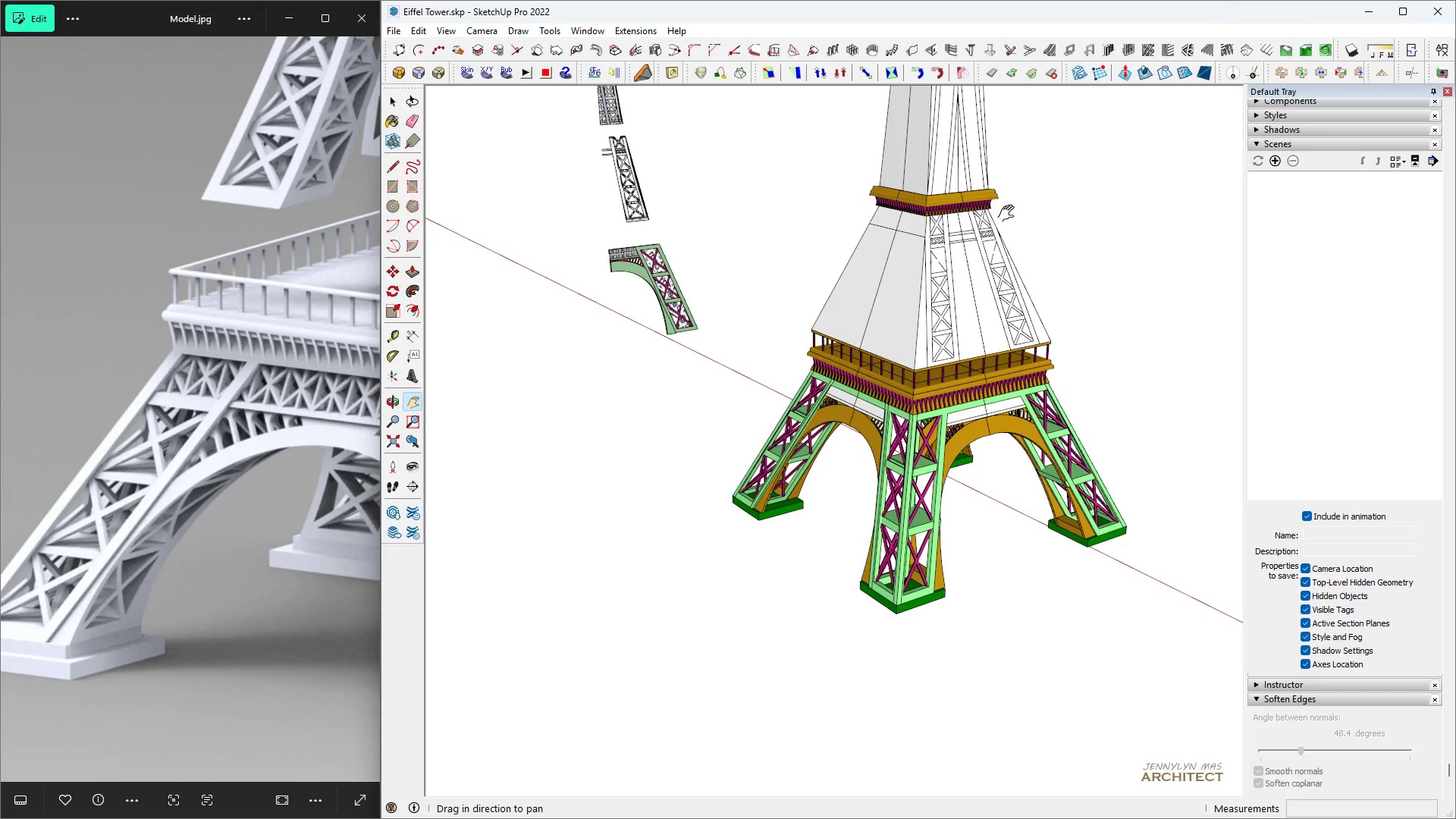 
wait(23.4)
 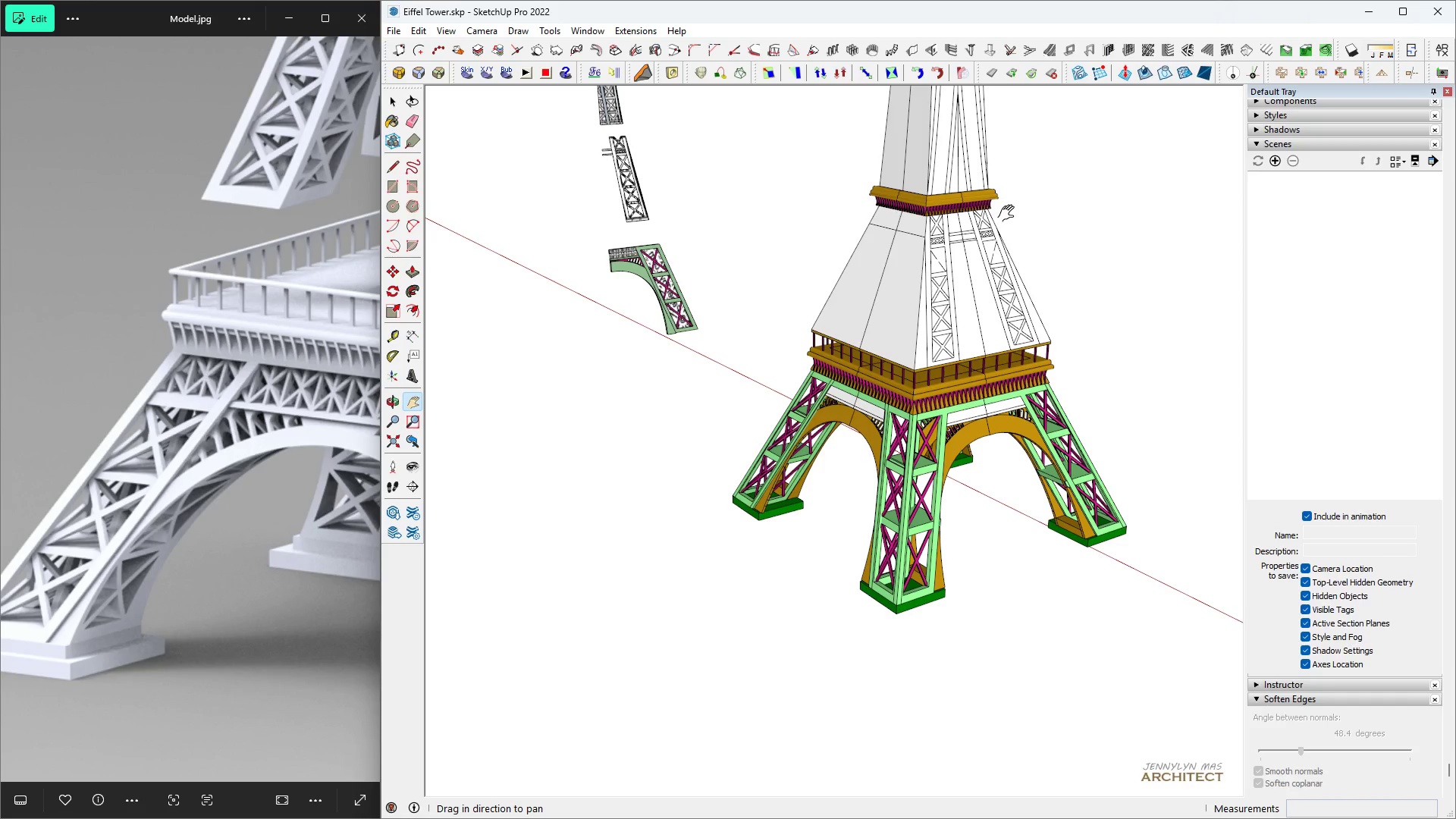 
scroll: coordinate [779, 497], scroll_direction: up, amount: 49.0
 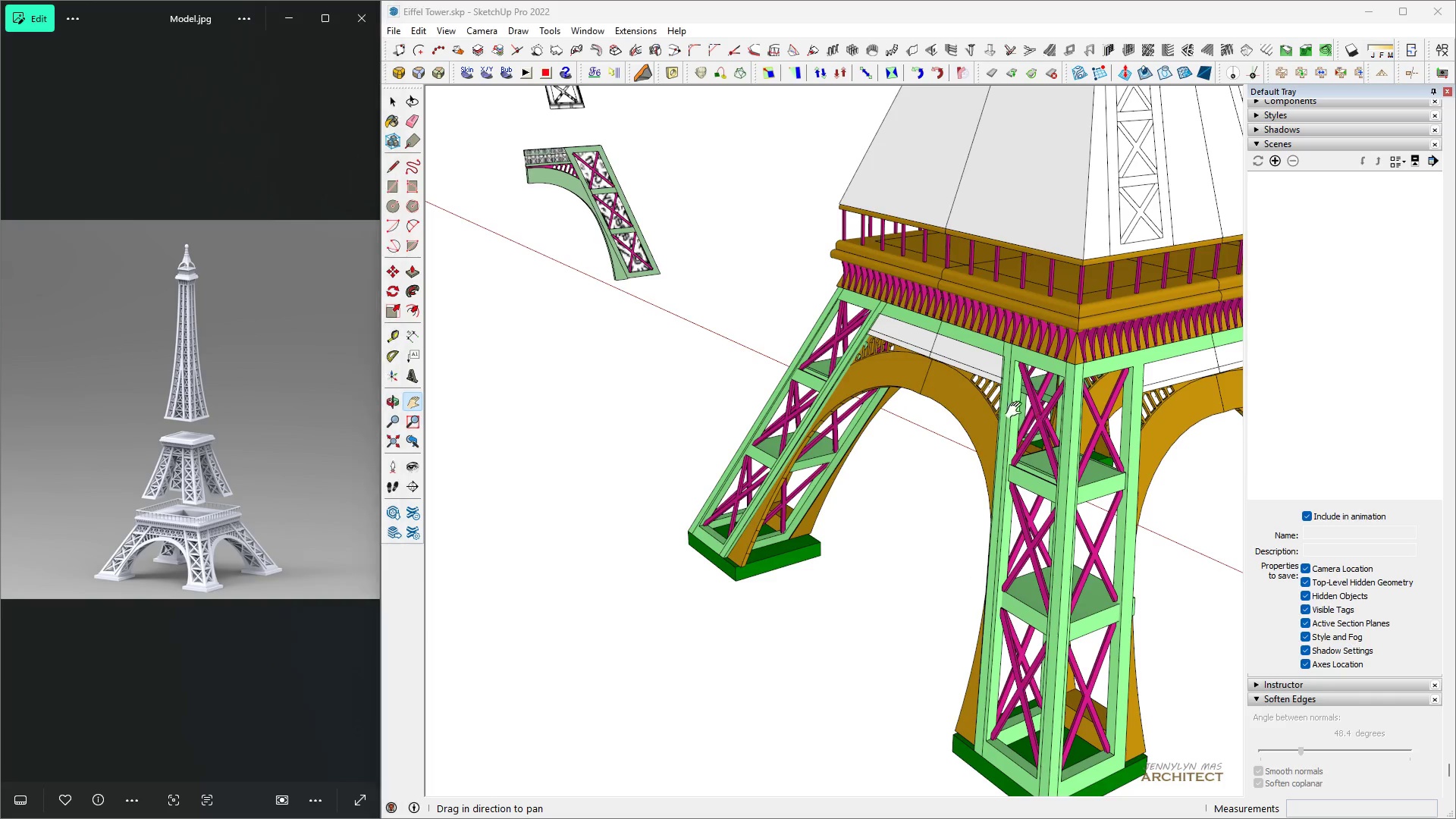 
type( hhhhhhhhhhhh )
 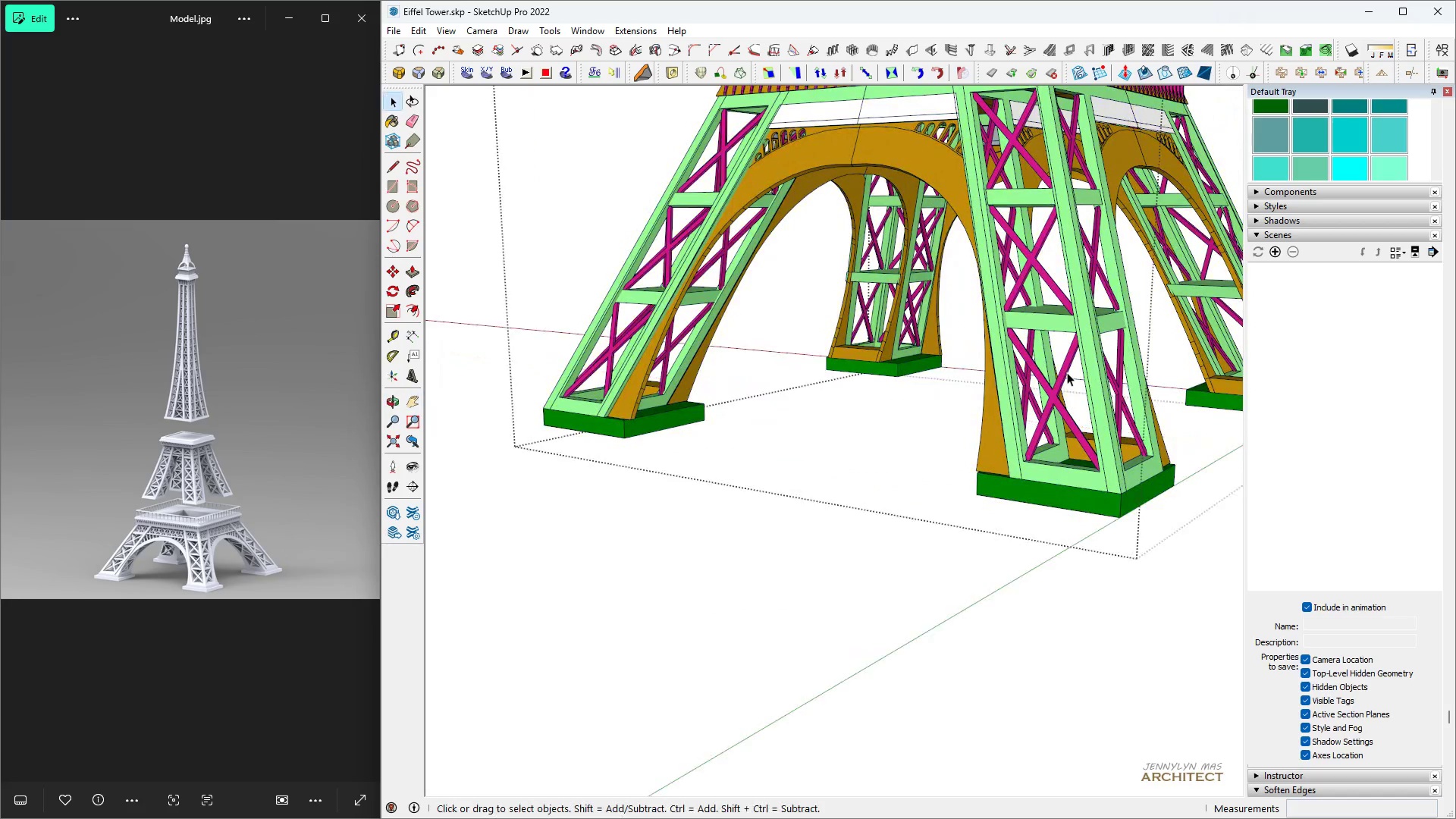 
scroll: coordinate [798, 556], scroll_direction: up, amount: 6.0
 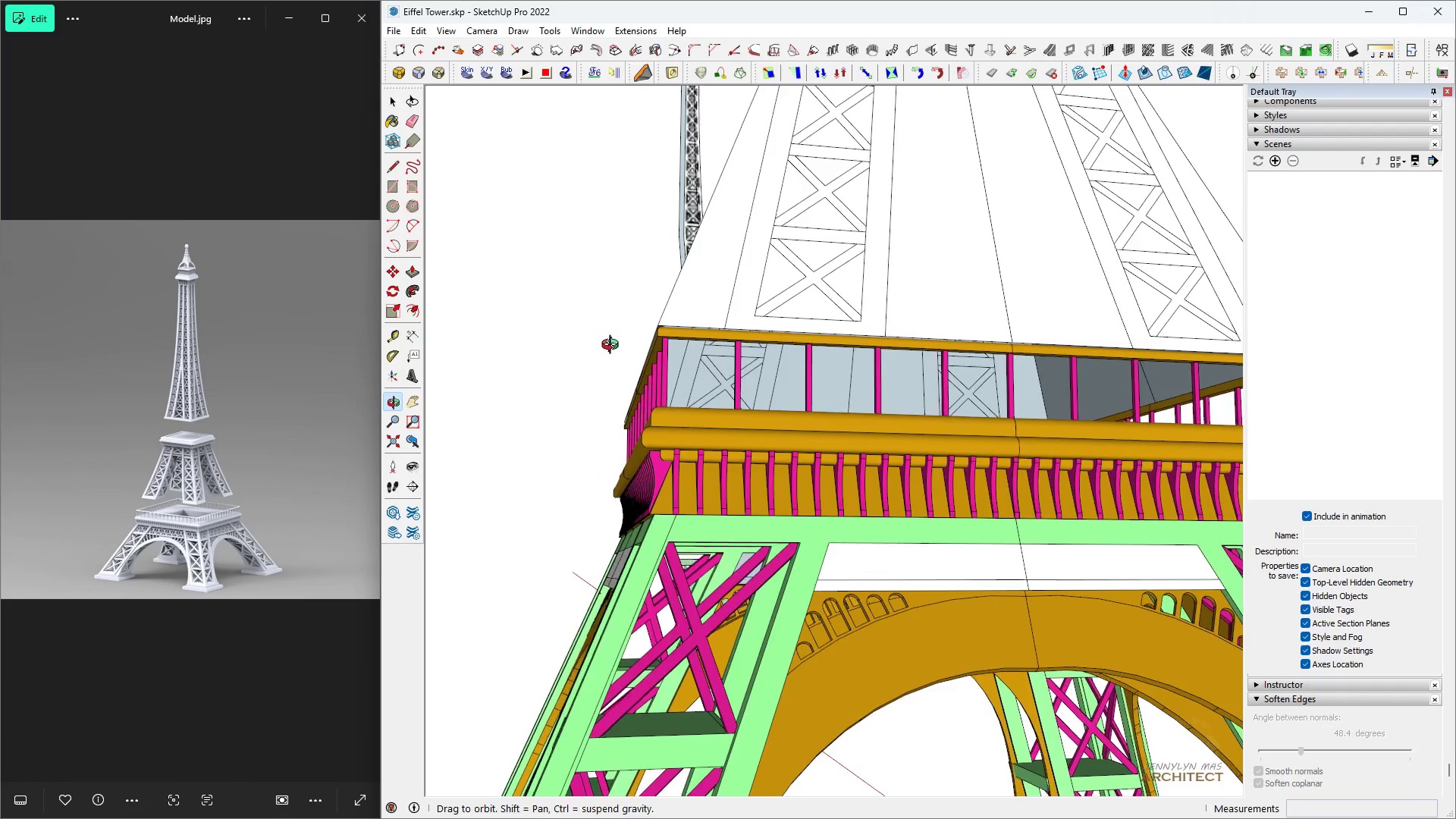 
scroll: coordinate [784, 455], scroll_direction: down, amount: 10.0
 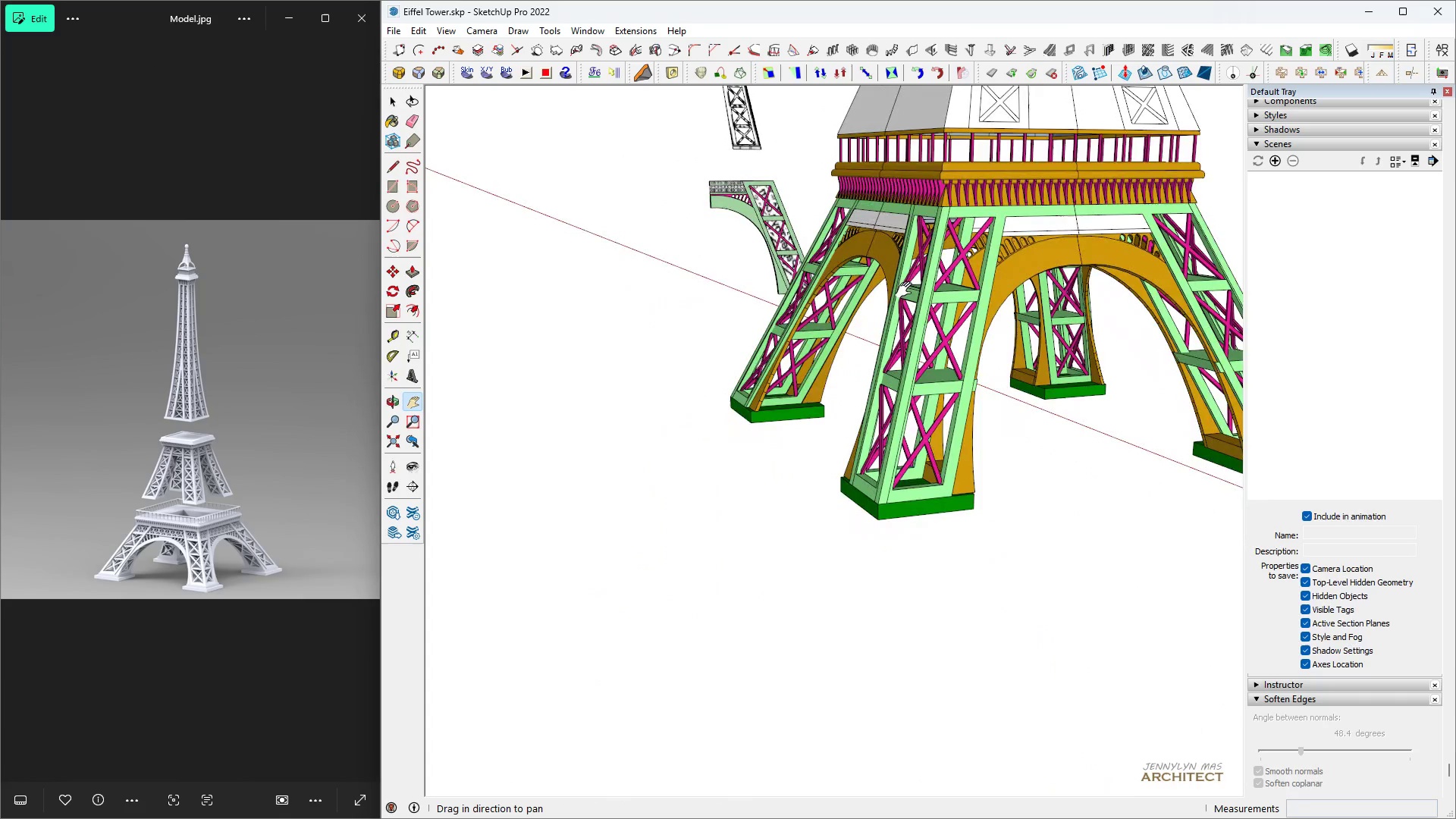 
scroll: coordinate [883, 482], scroll_direction: up, amount: 12.0
 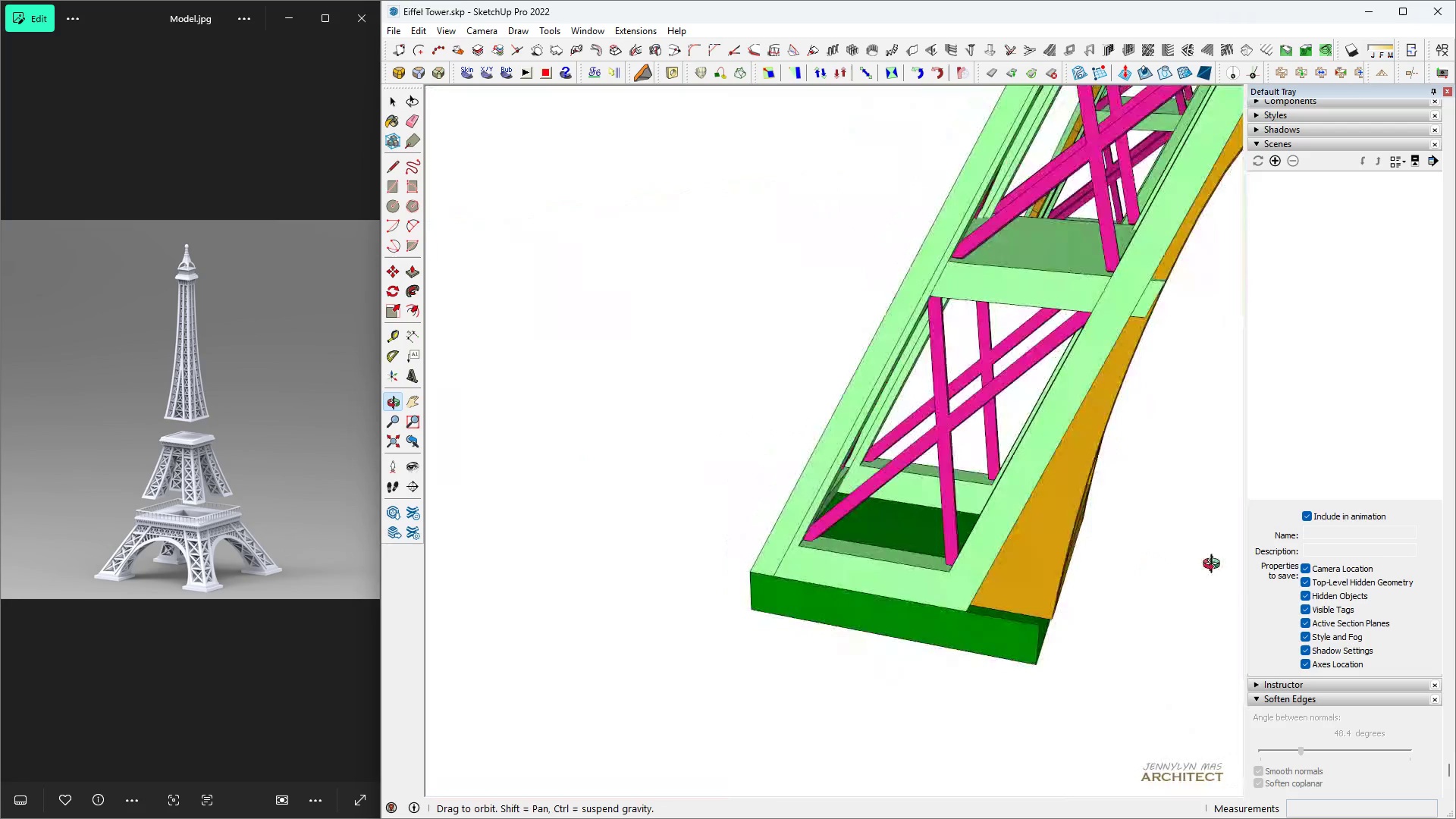 
scroll: coordinate [832, 480], scroll_direction: down, amount: 5.0
 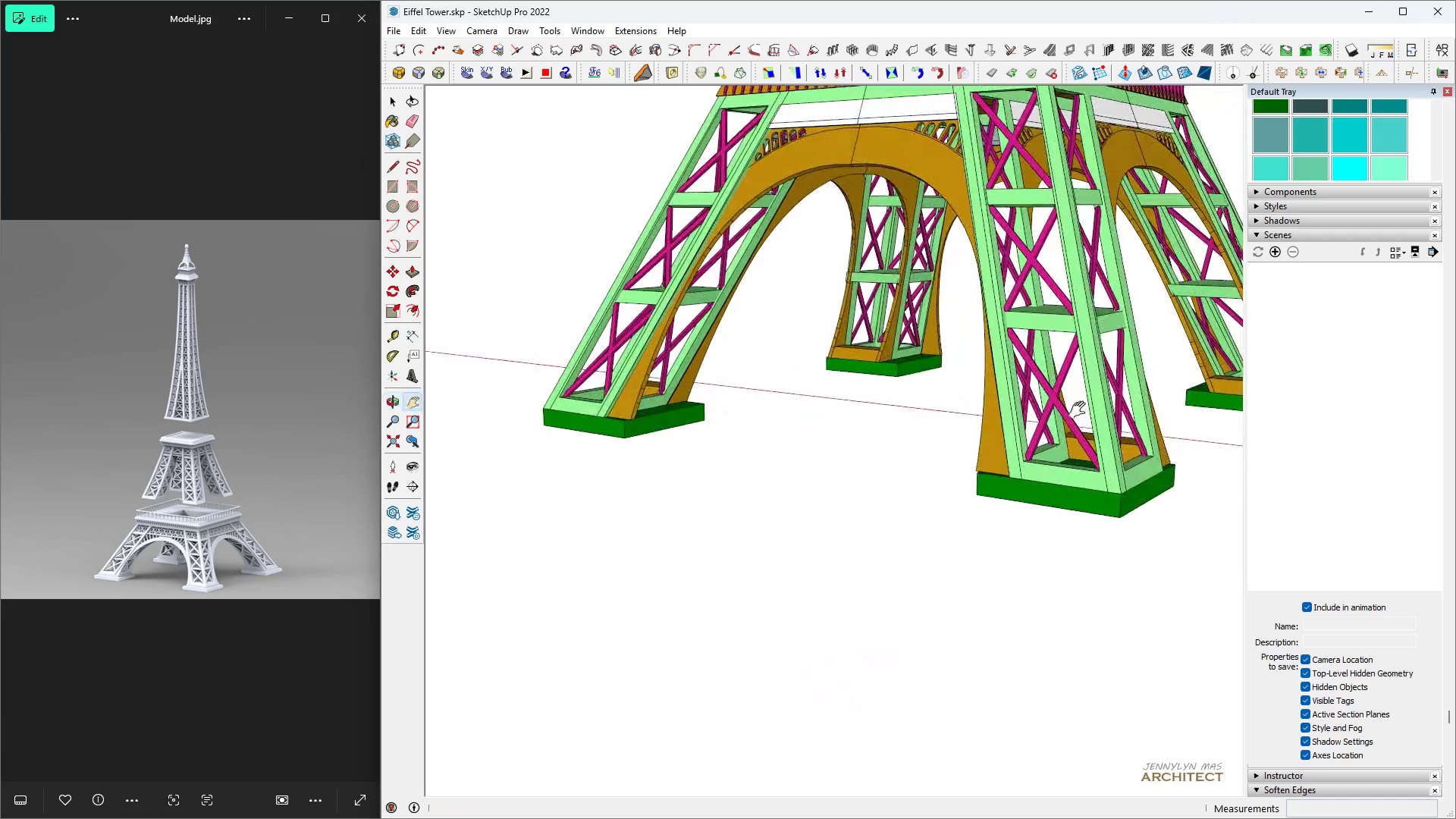 
double_click([1067, 372])
 